 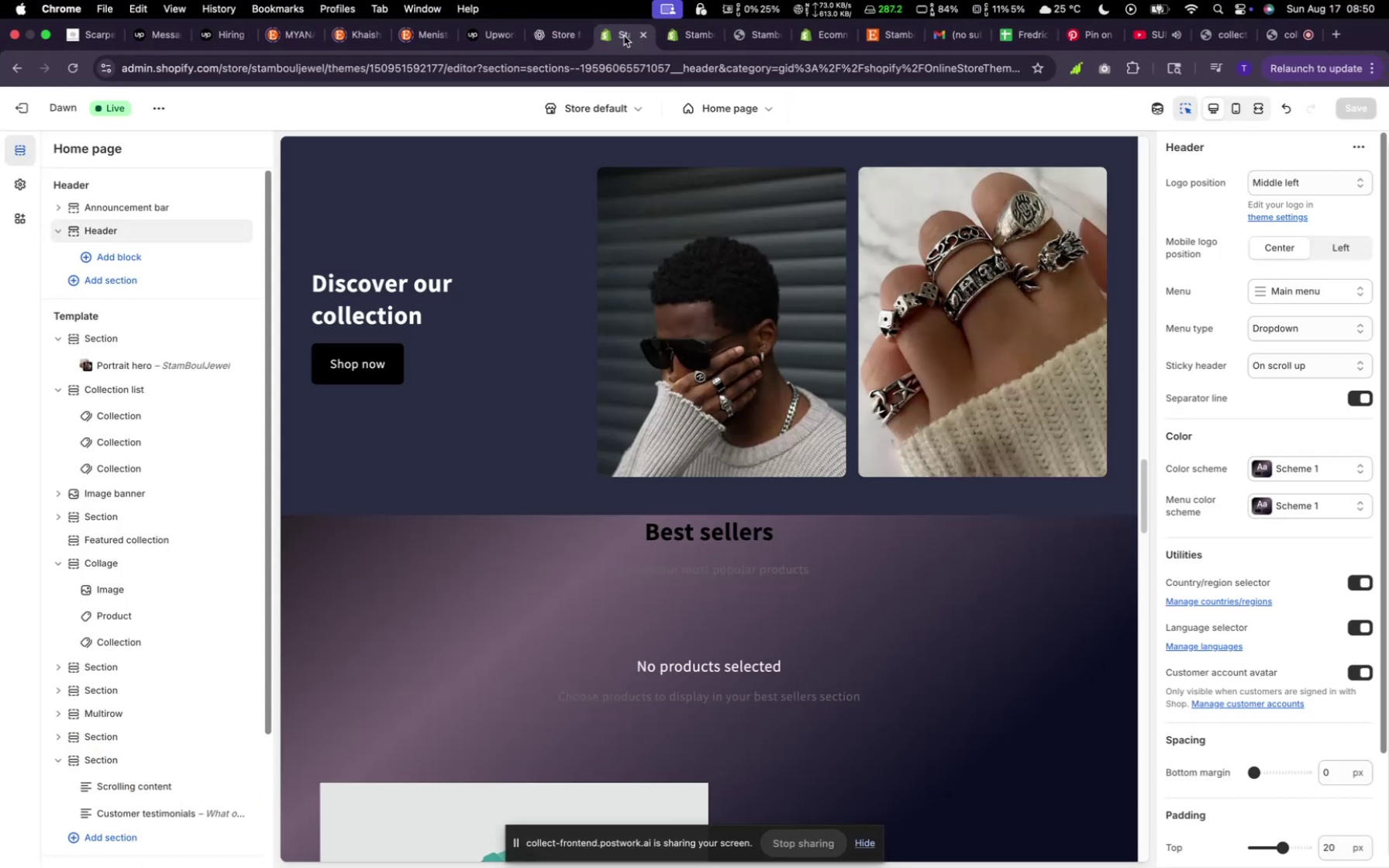 
scroll: coordinate [694, 255], scroll_direction: up, amount: 5.0
 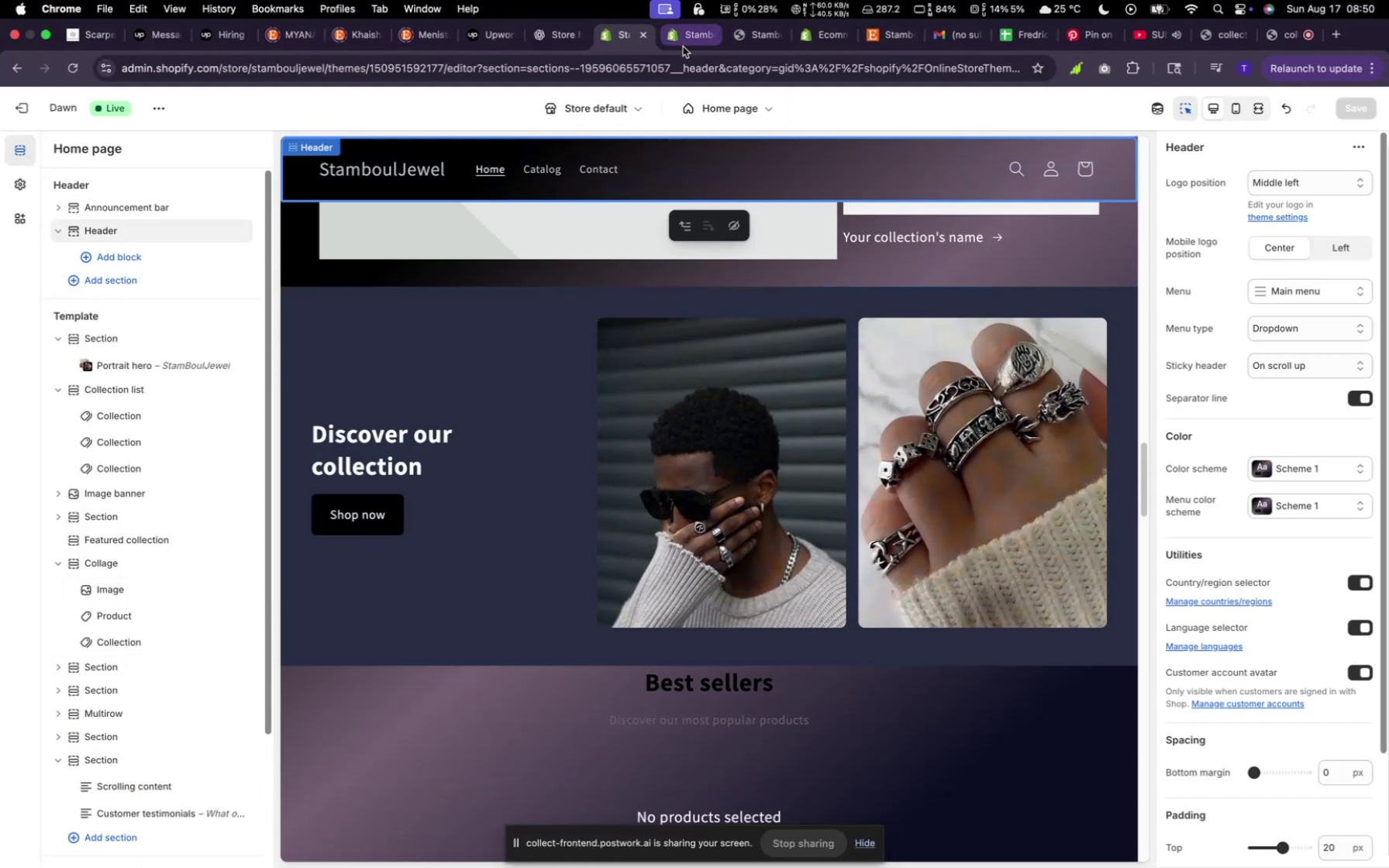 
left_click([683, 46])
 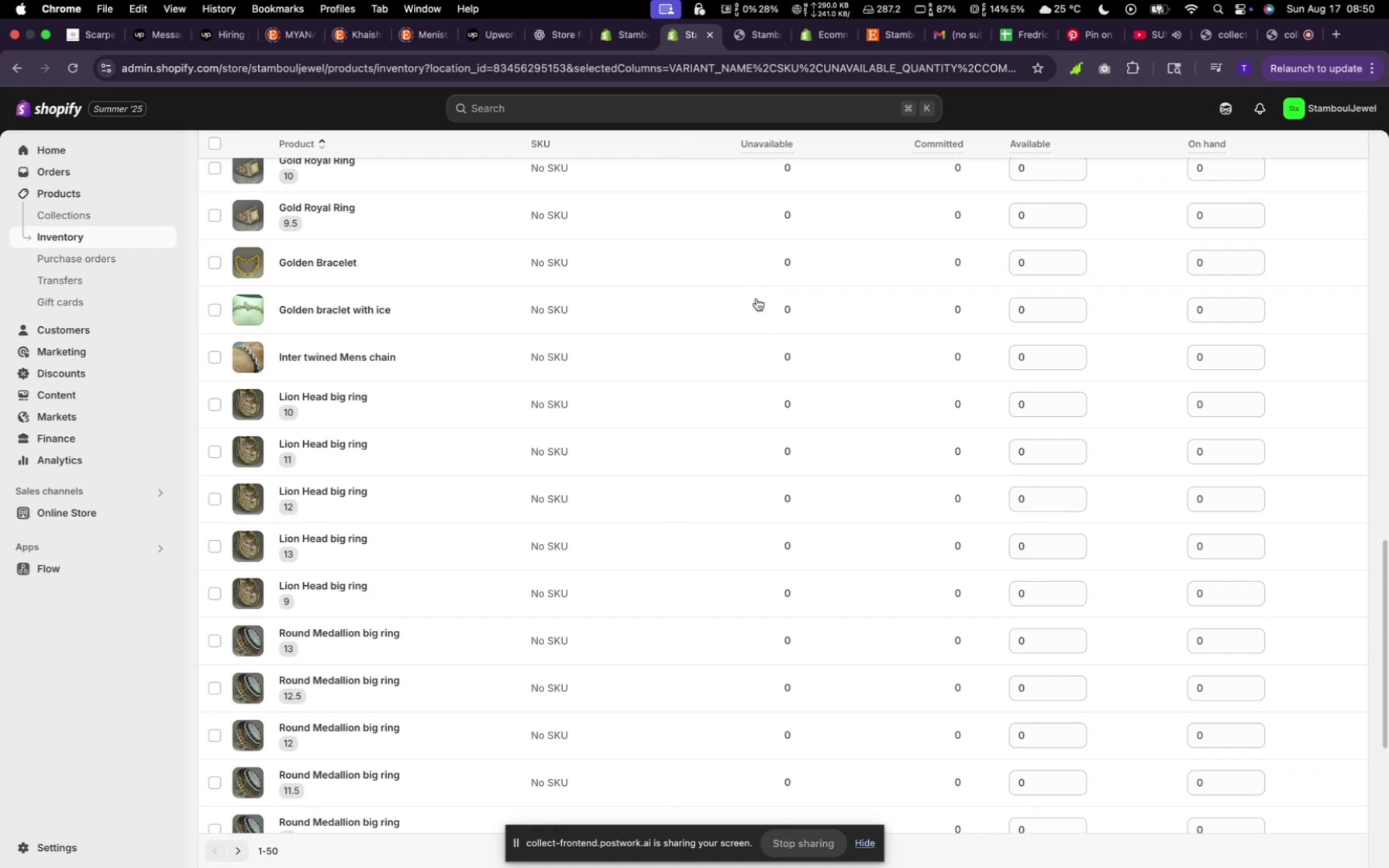 
scroll: coordinate [705, 335], scroll_direction: up, amount: 65.0
 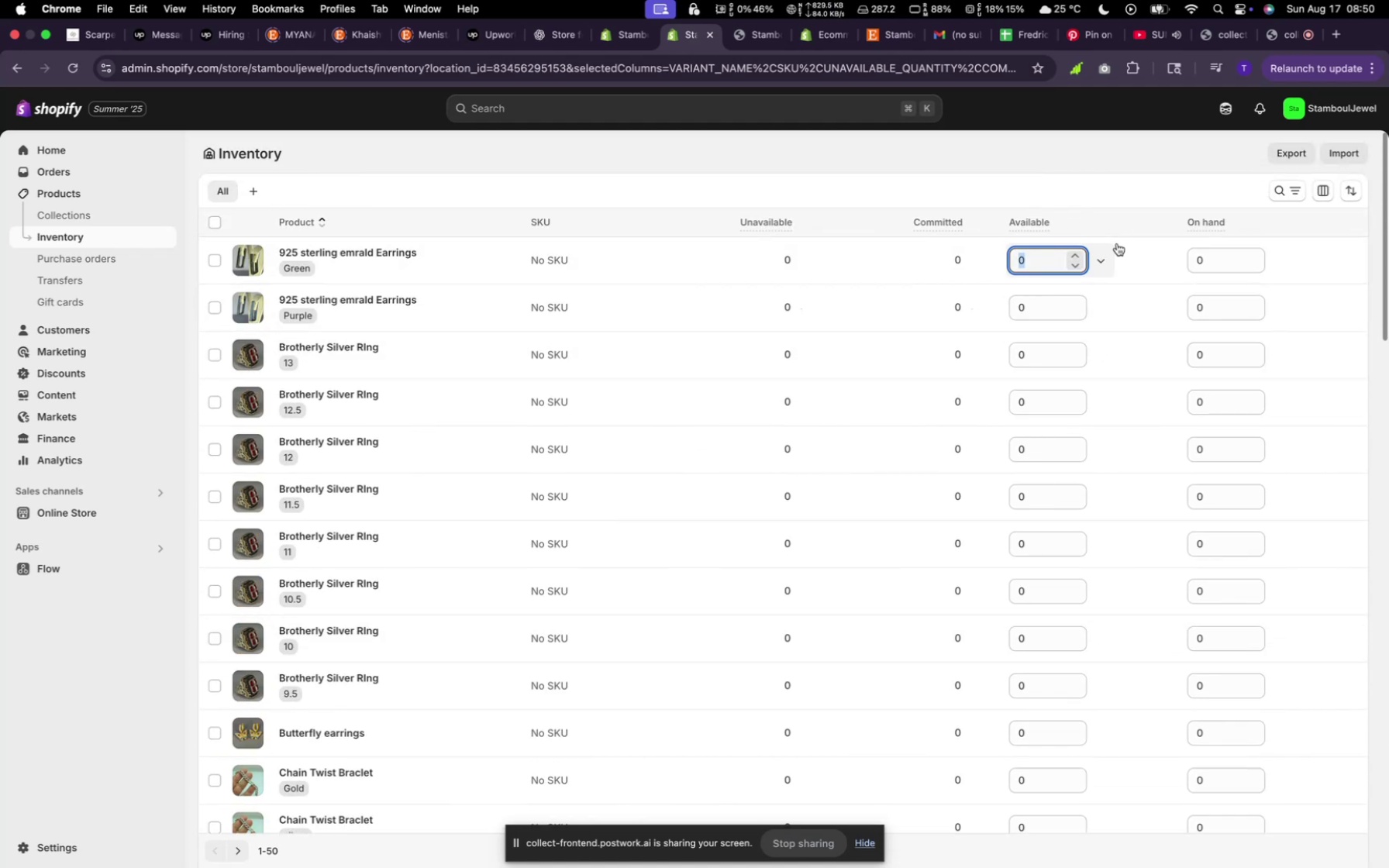 
left_click([1029, 261])
 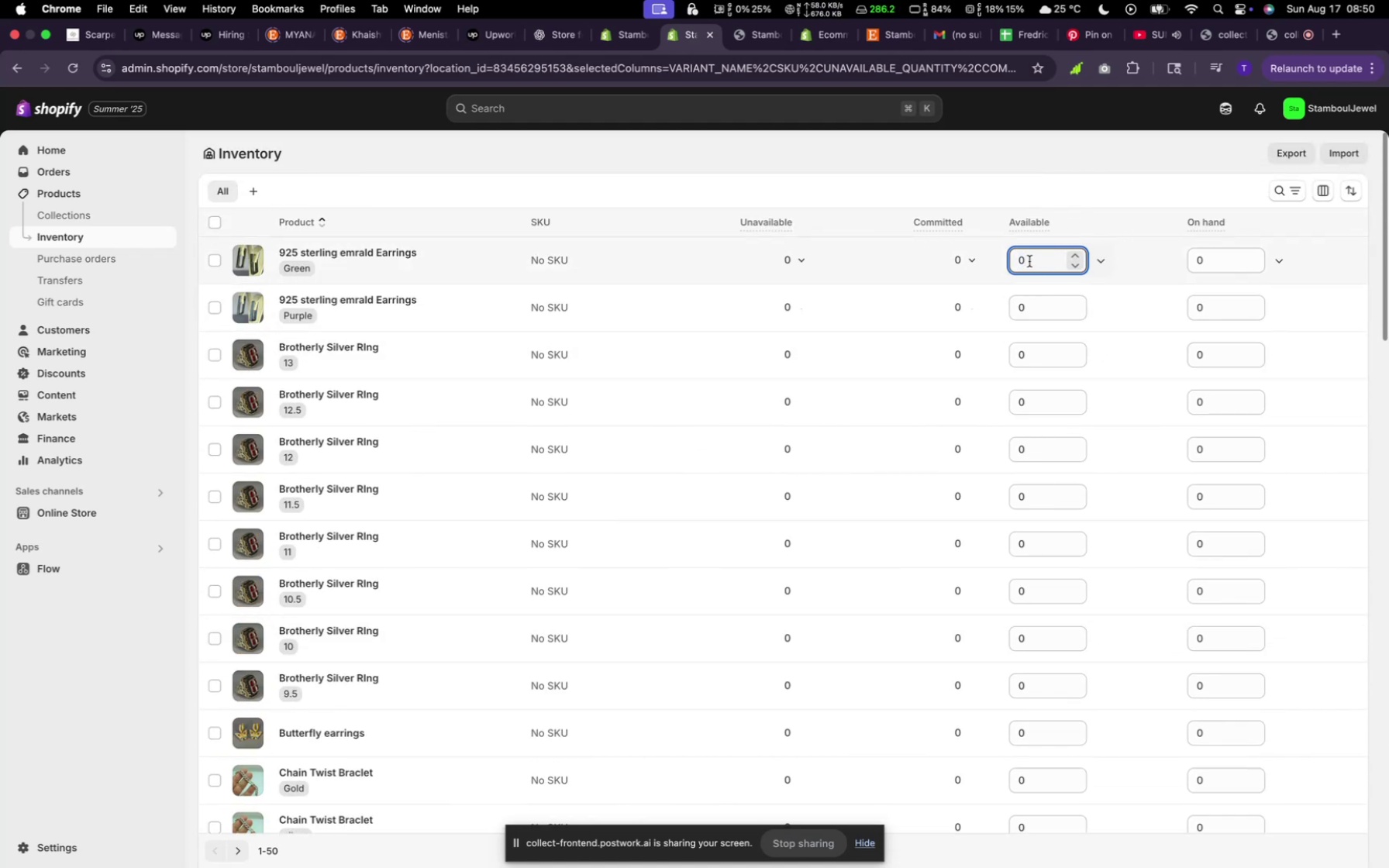 
type(12)
 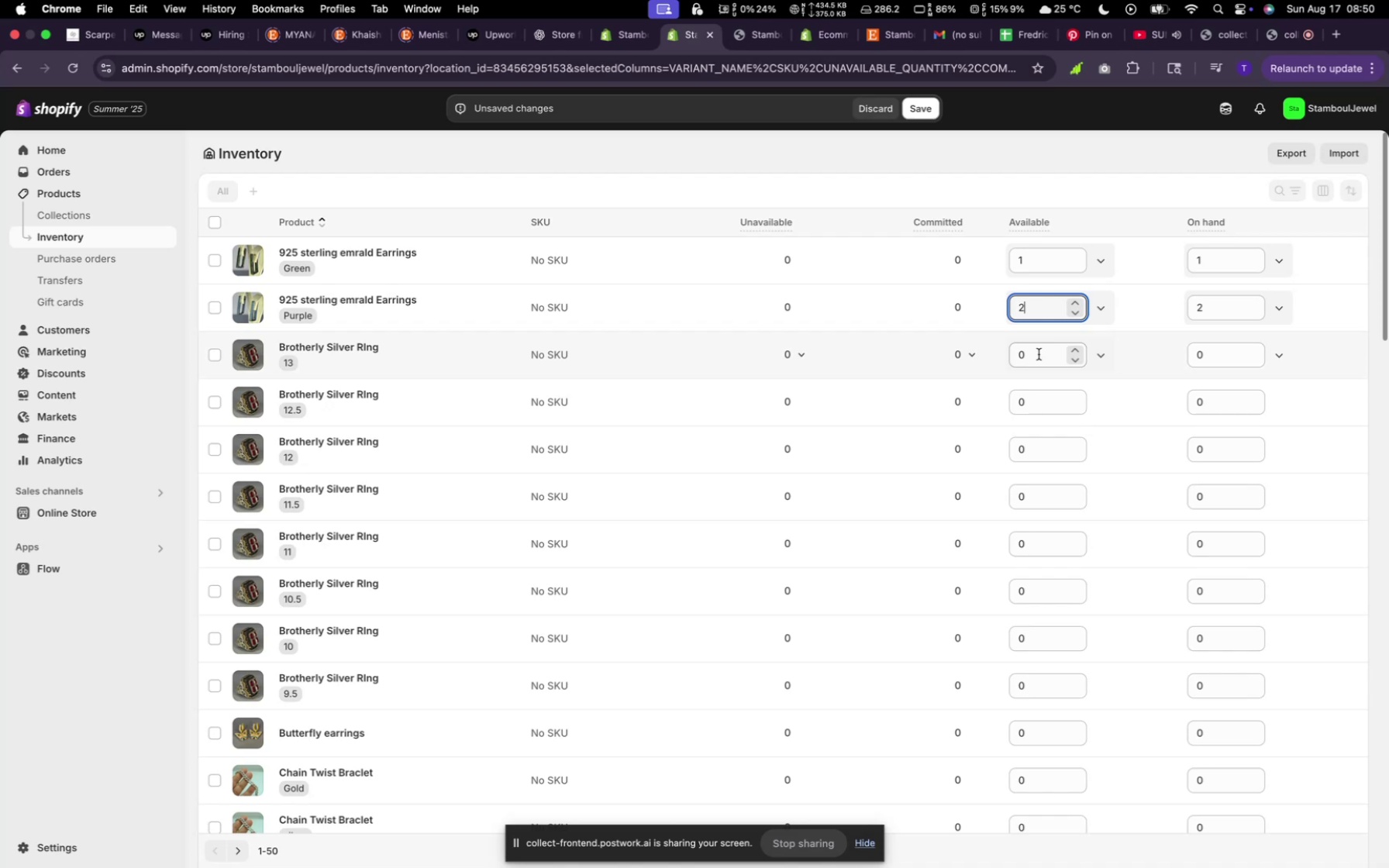 
key(3)
 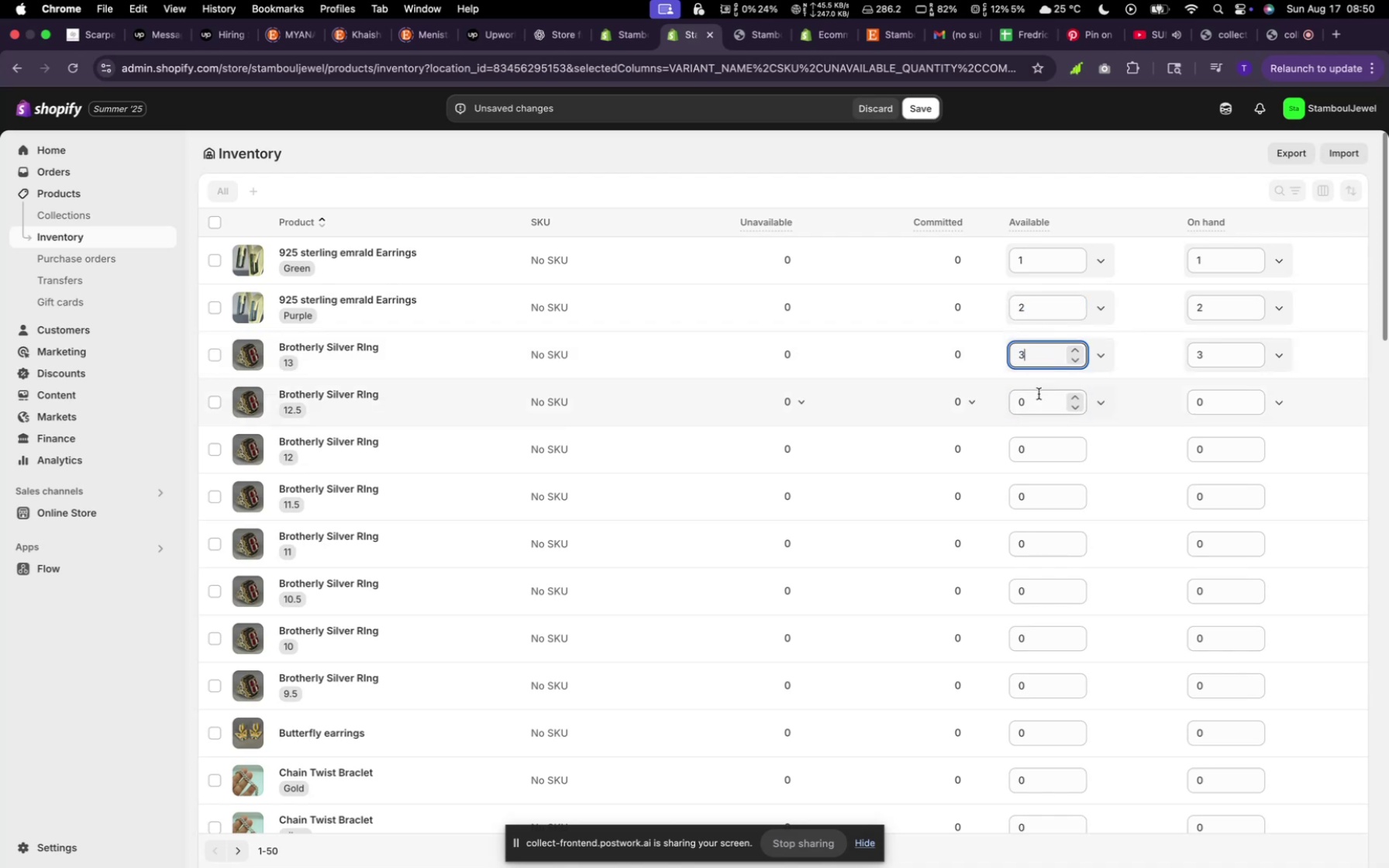 
left_click([1039, 395])
 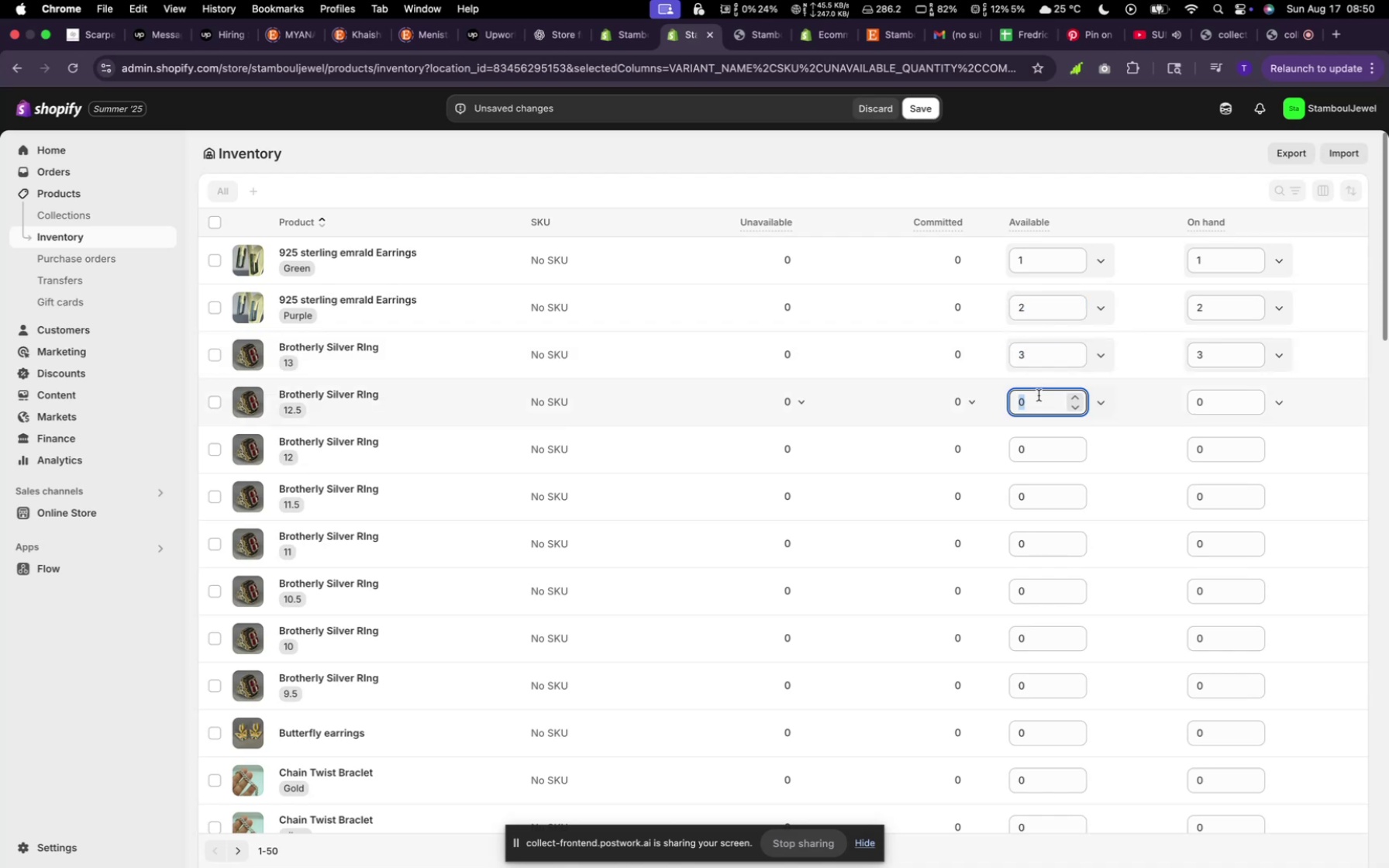 
key(3)
 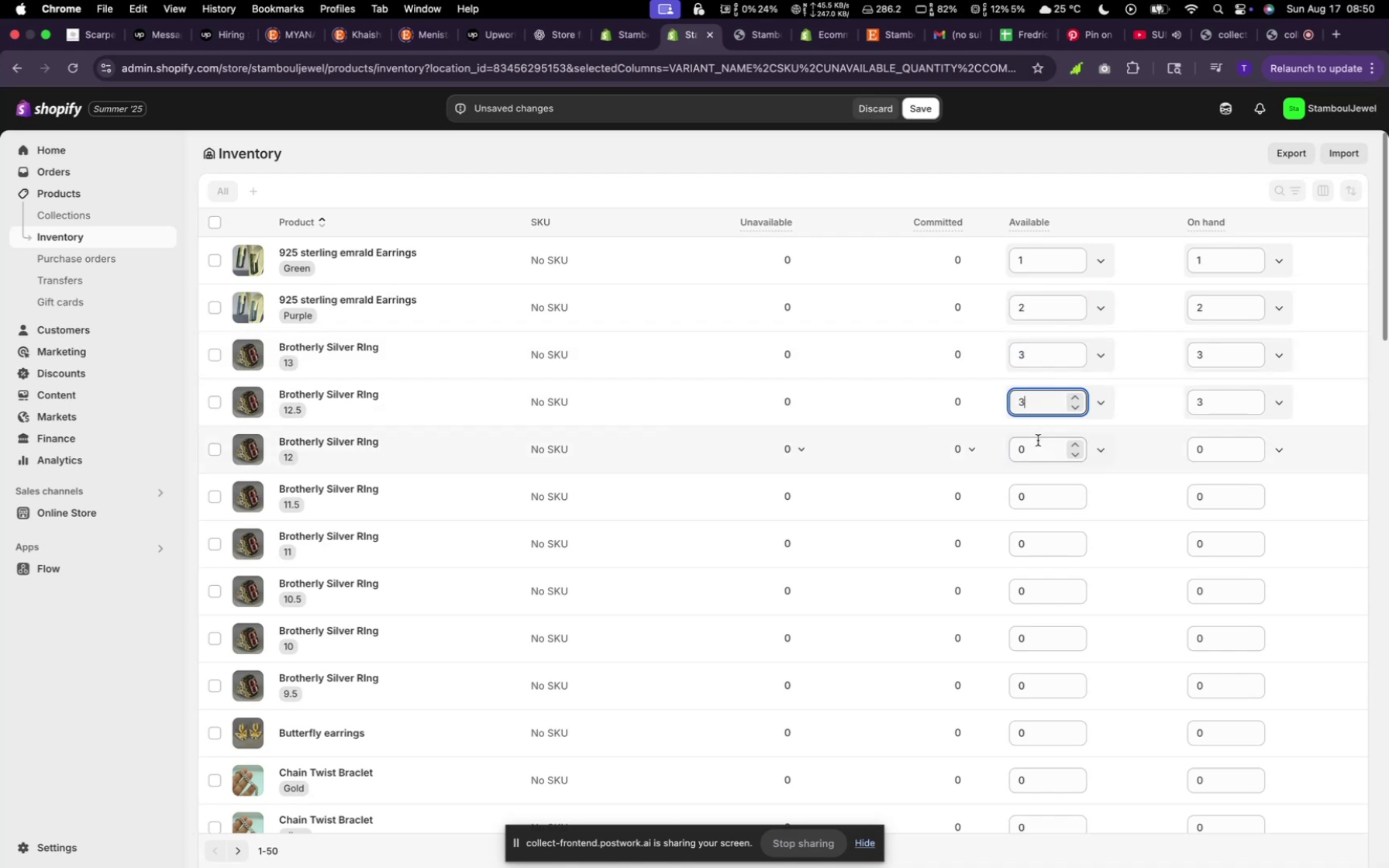 
left_click([1038, 440])
 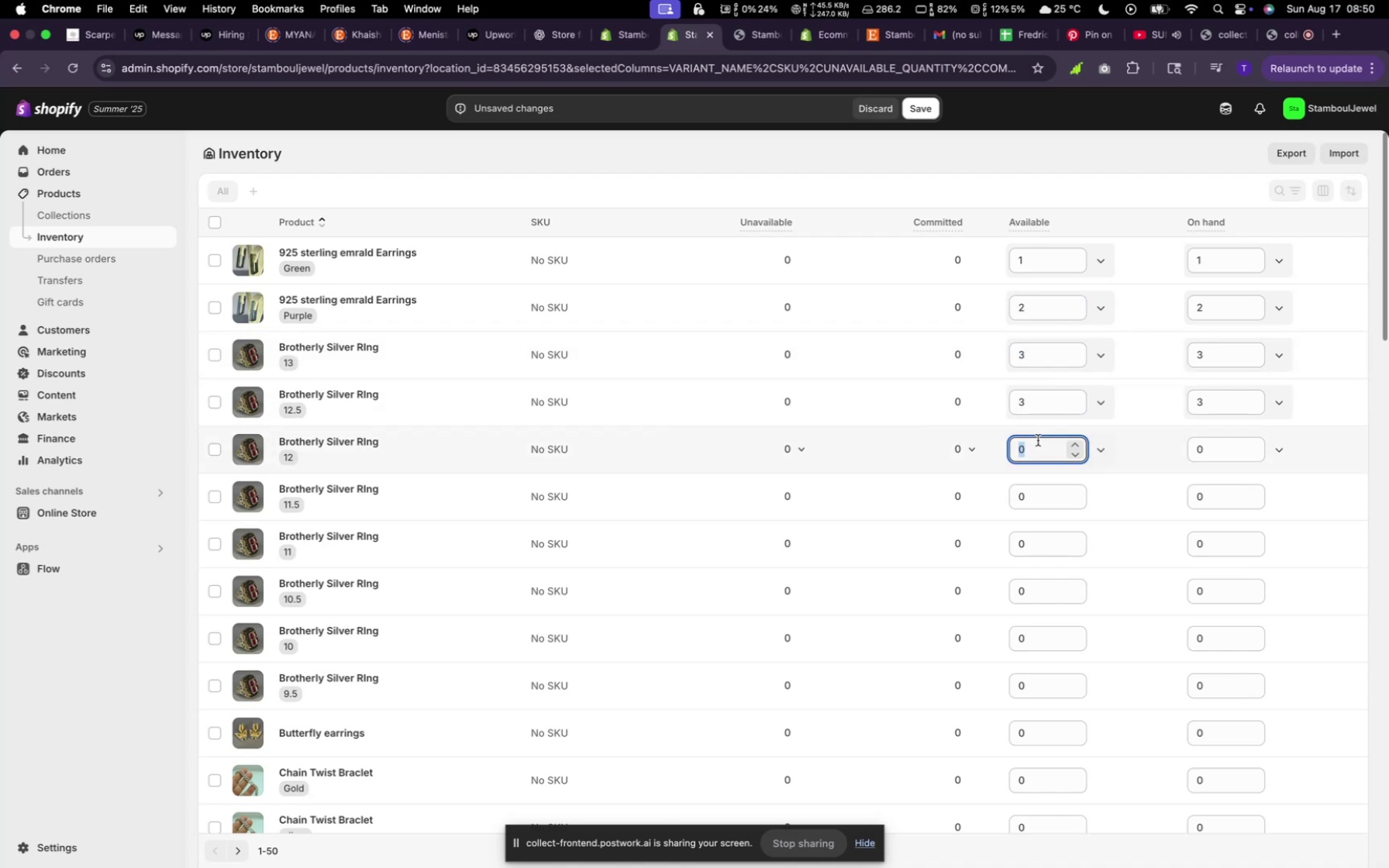 
hold_key(key=3, duration=0.3)
 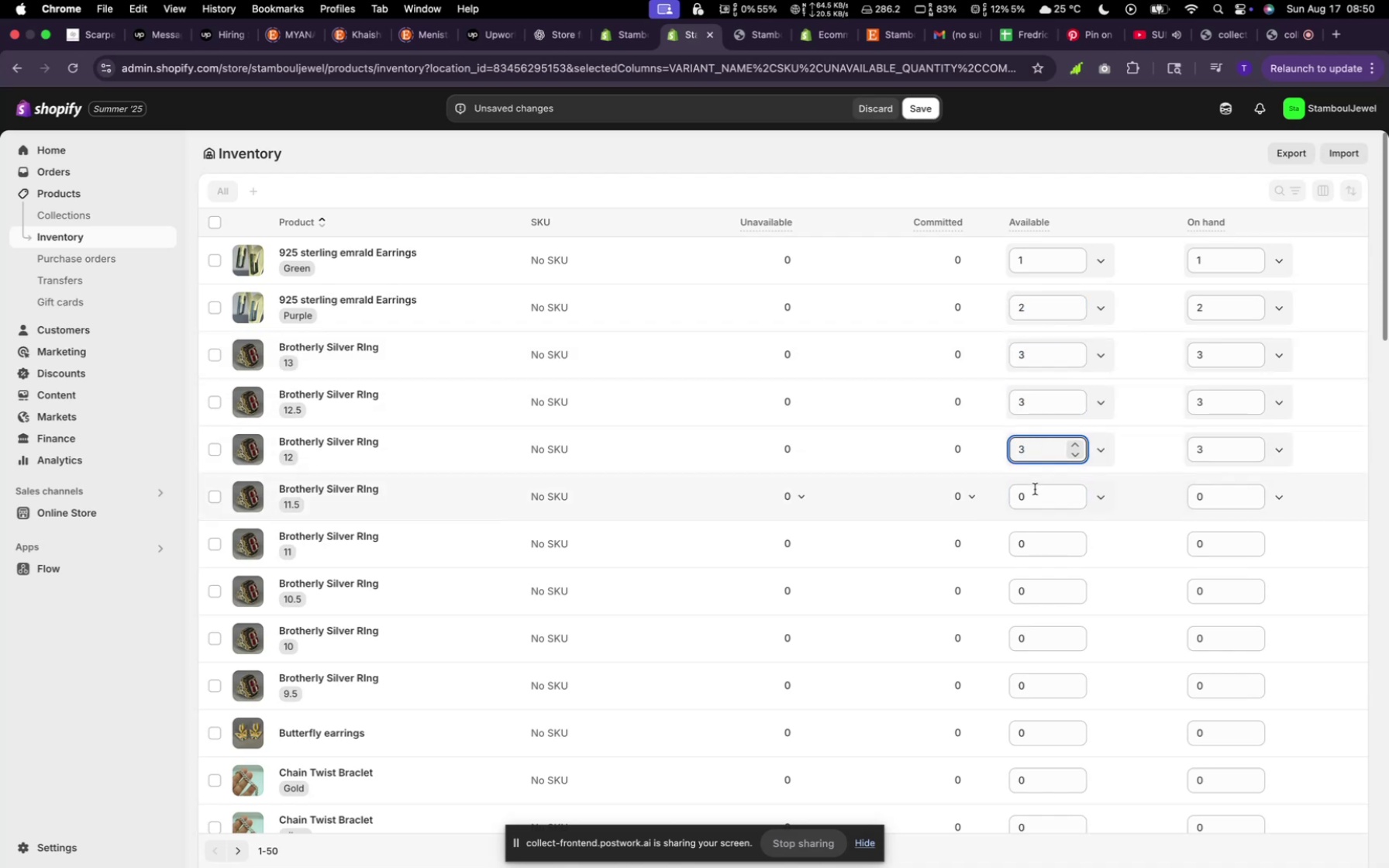 
left_click([1035, 489])
 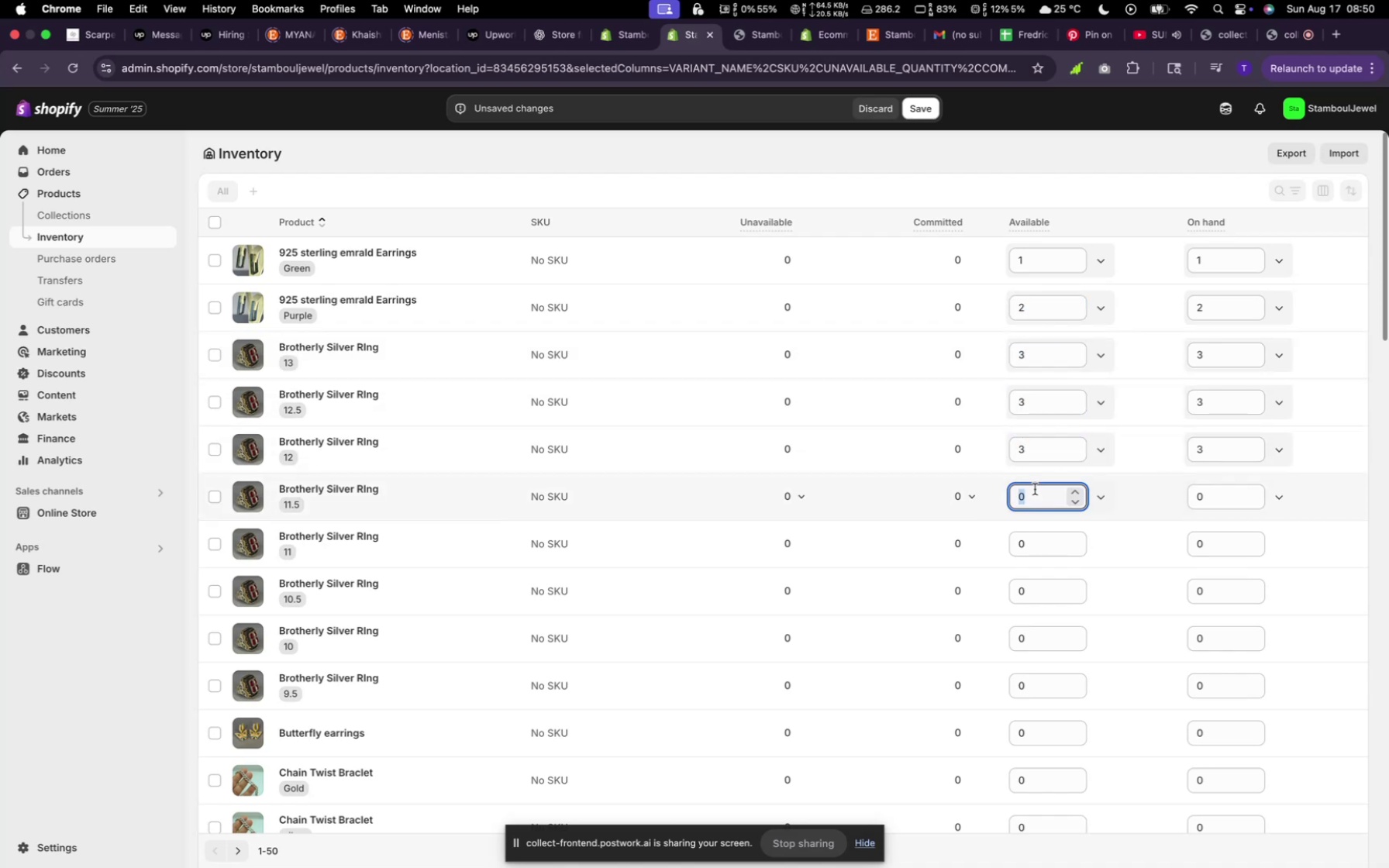 
key(3)
 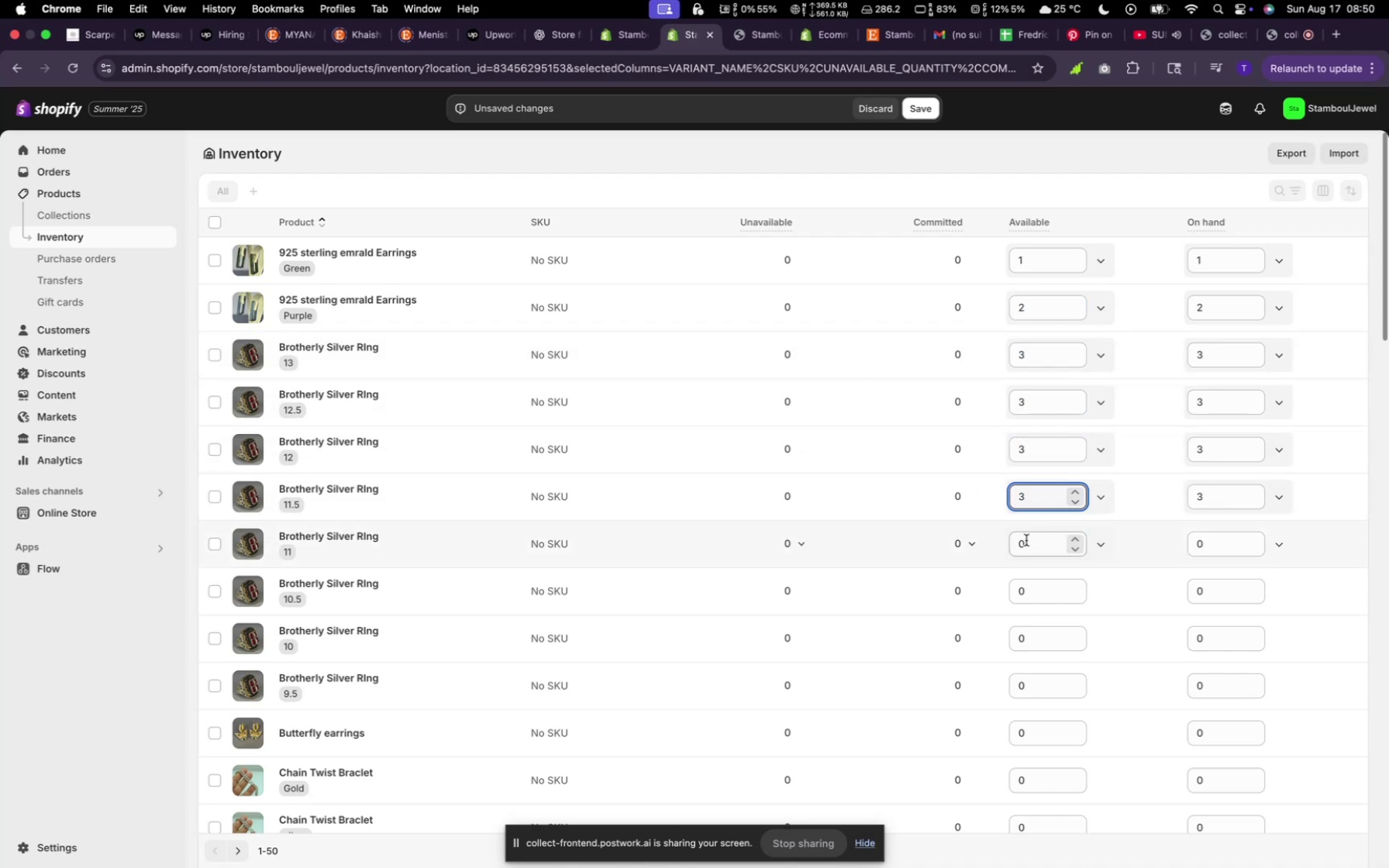 
left_click([1026, 542])
 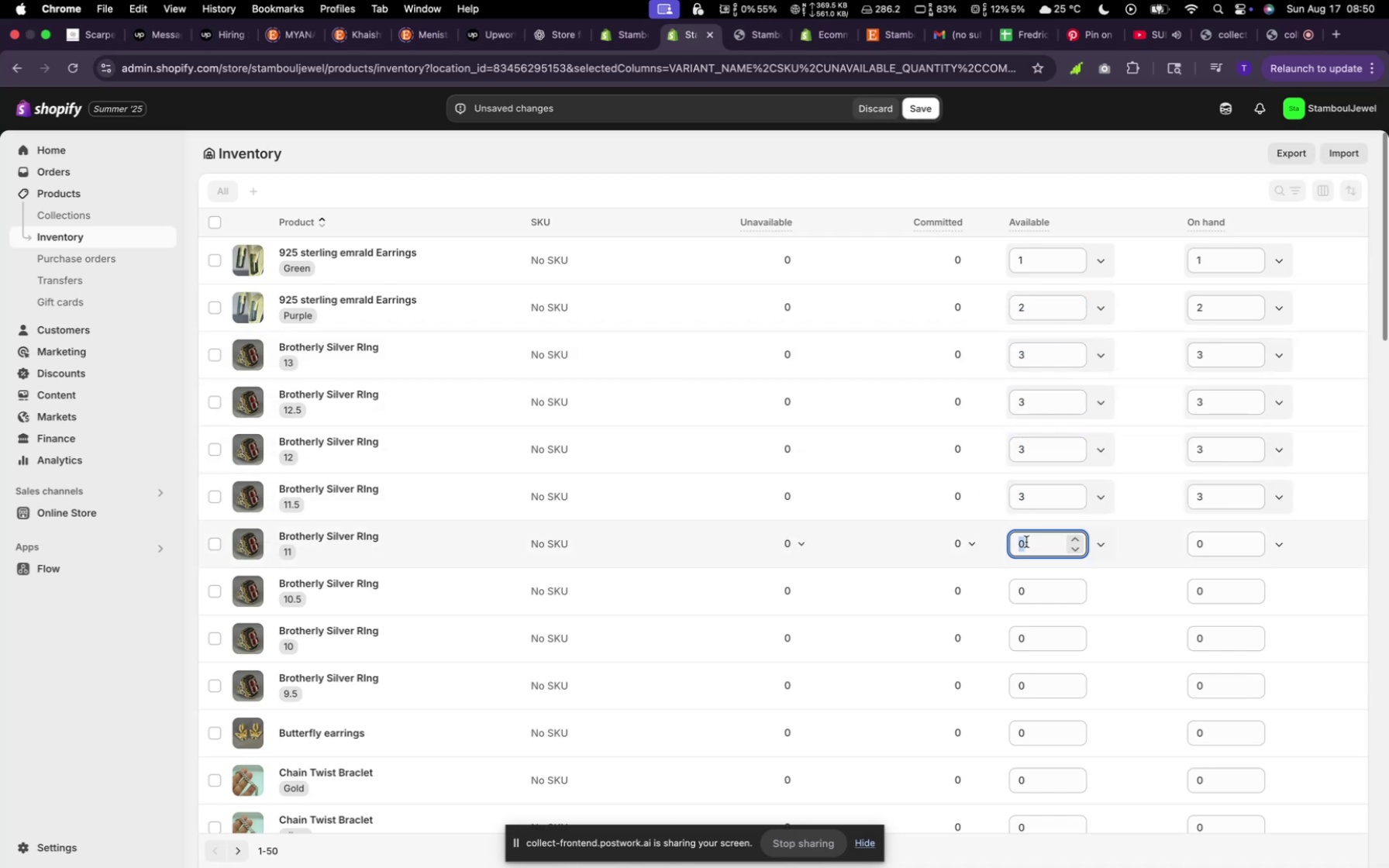 
key(3)
 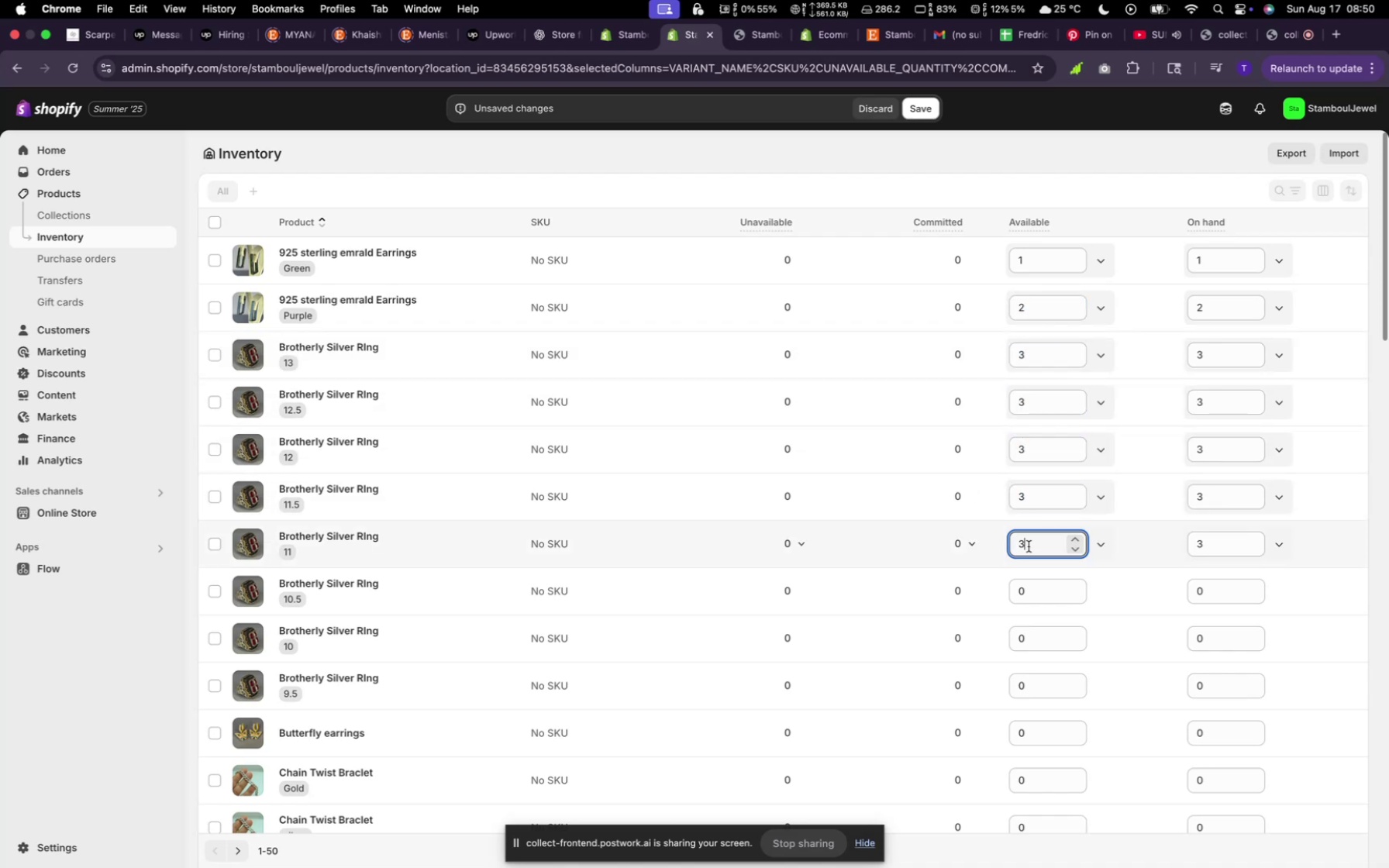 
scroll: coordinate [1032, 556], scroll_direction: down, amount: 6.0
 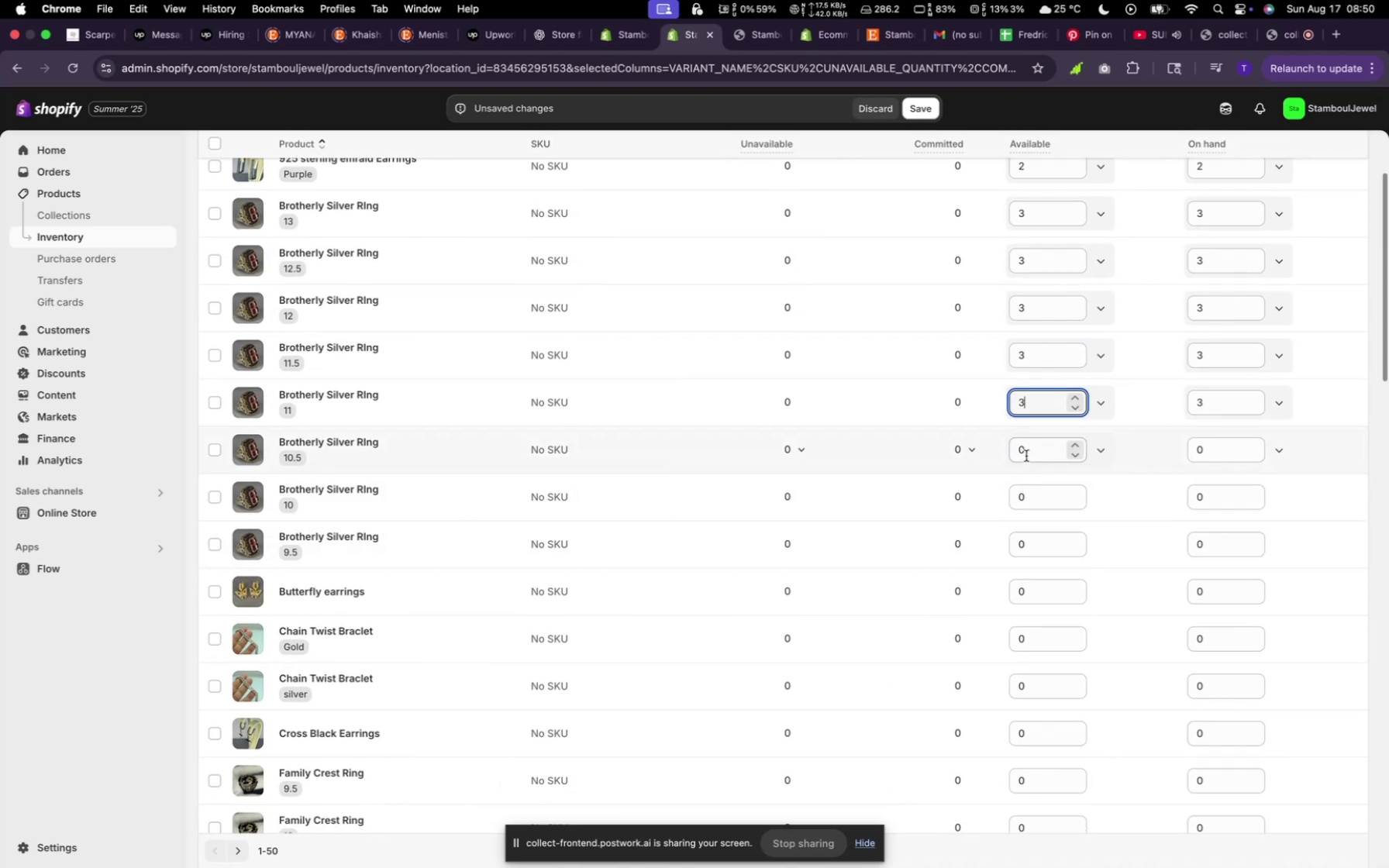 
left_click([1028, 453])
 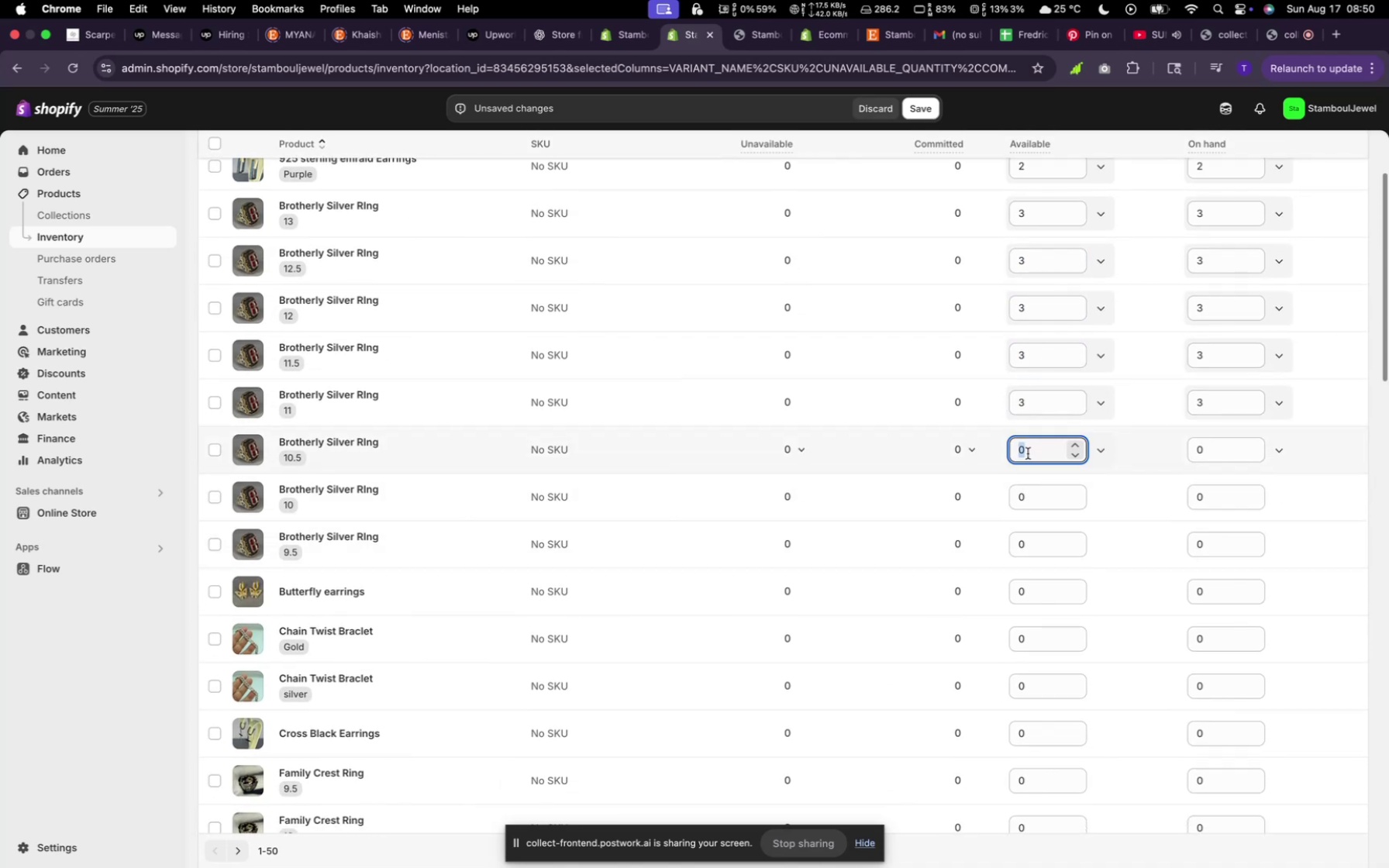 
key(3)
 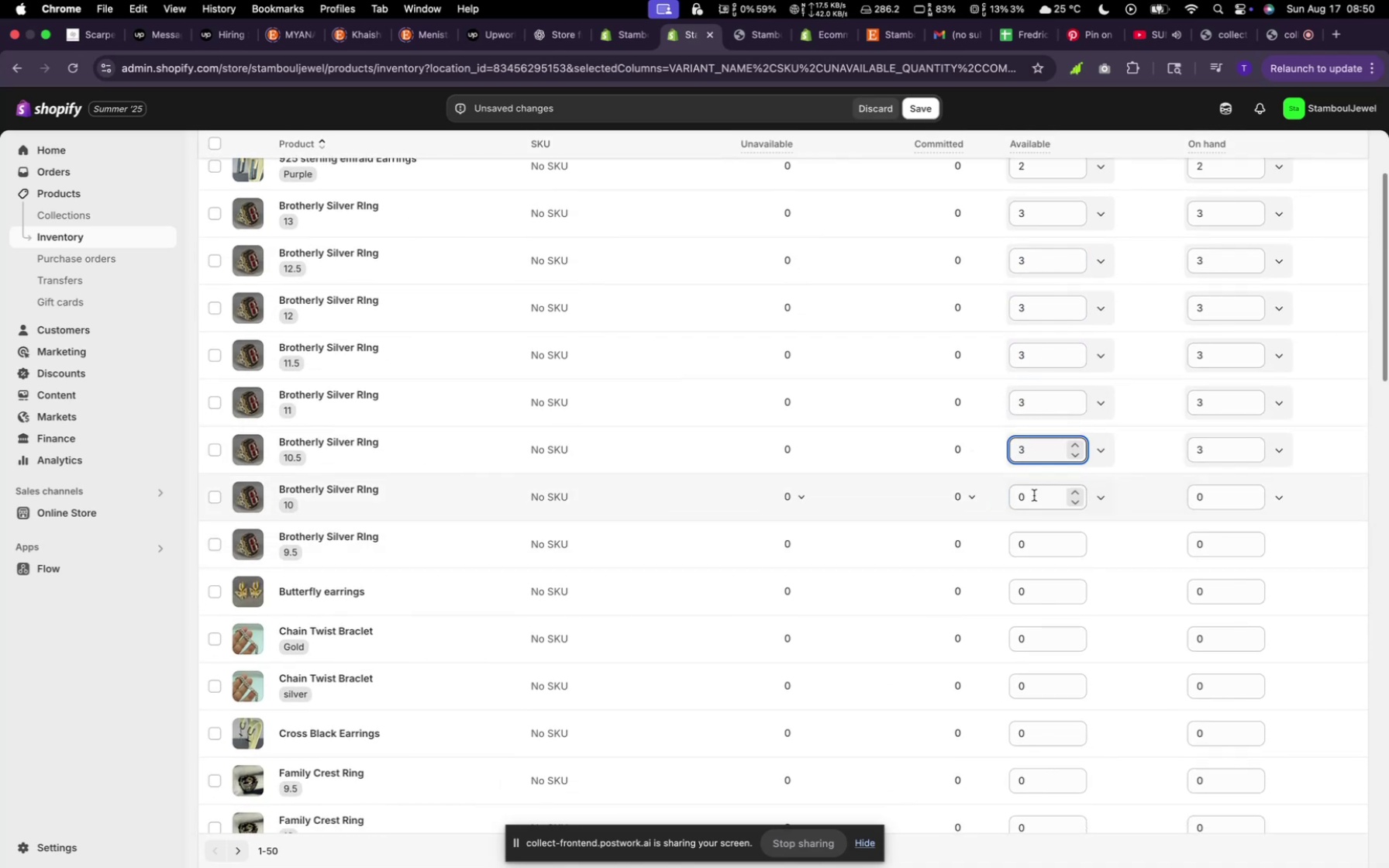 
left_click([1035, 498])
 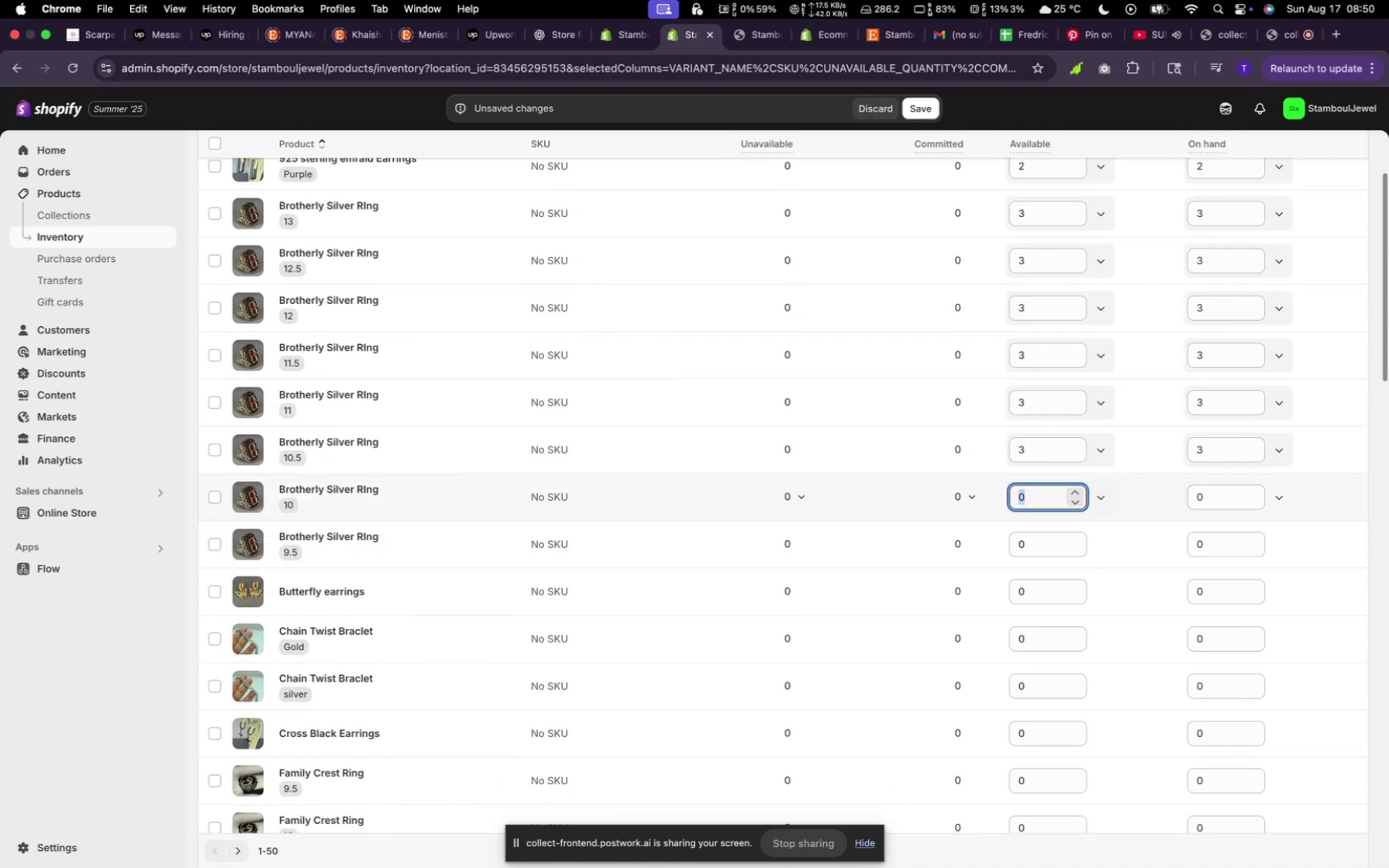 
key(3)
 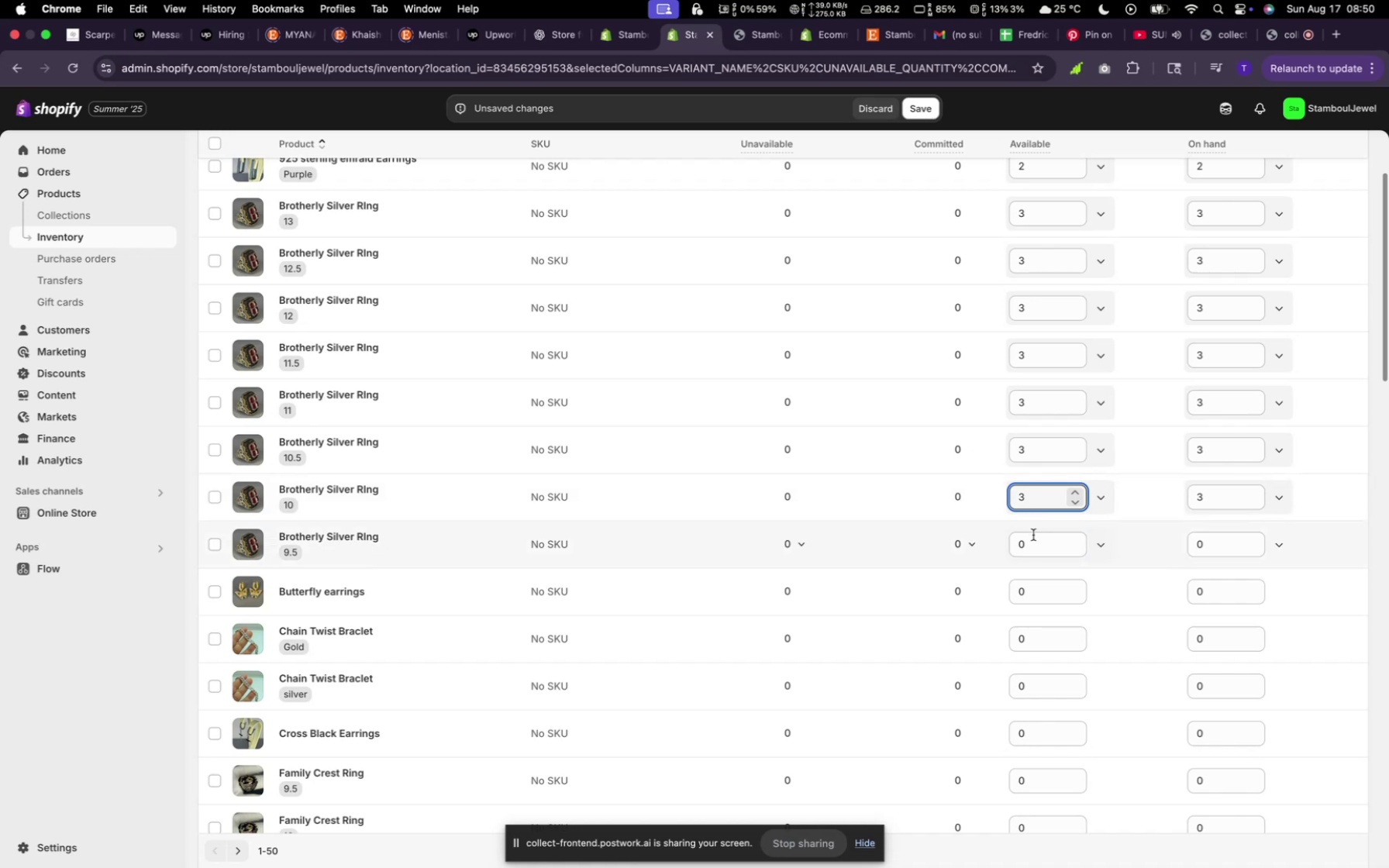 
left_click([1033, 538])
 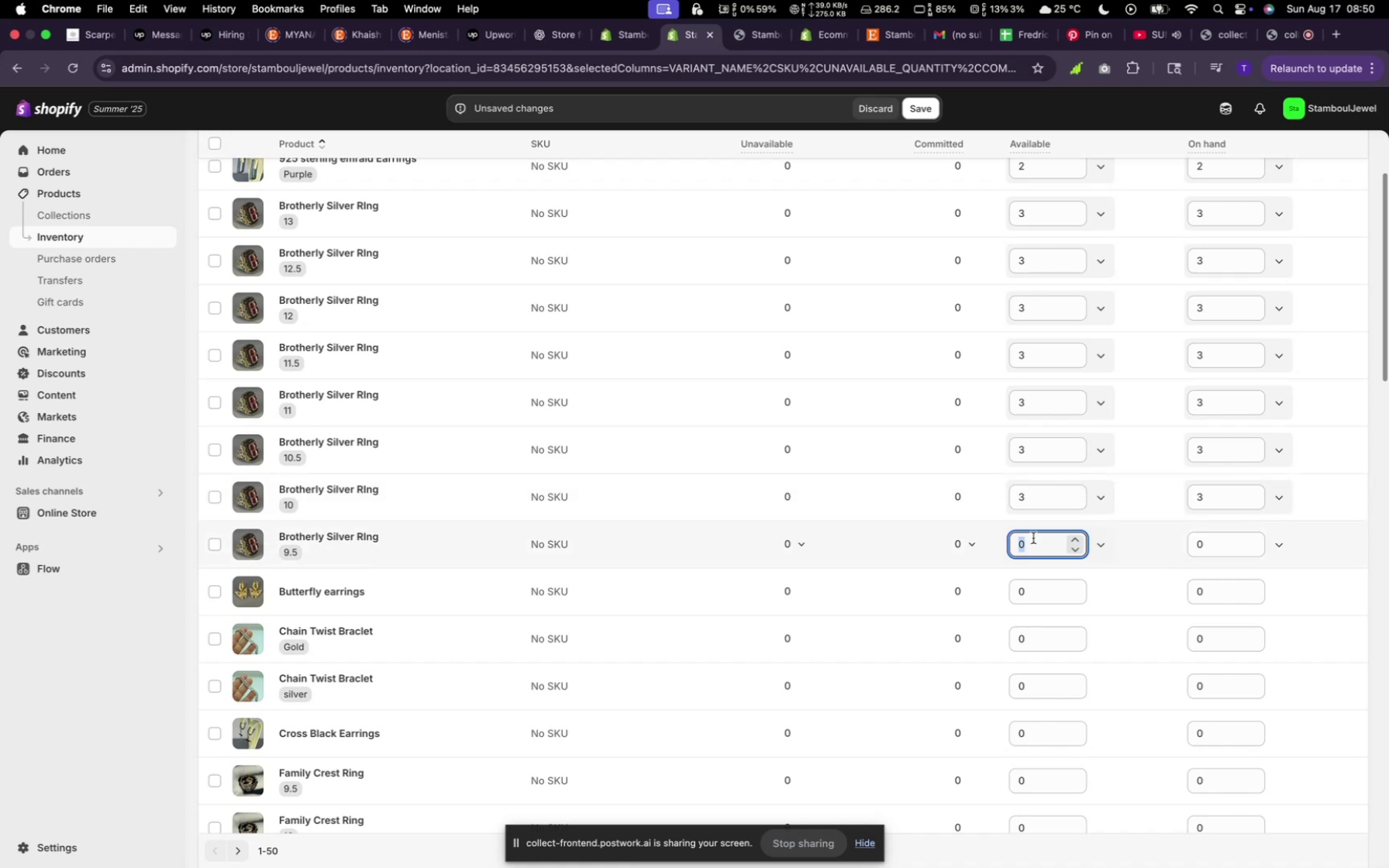 
type(33)
 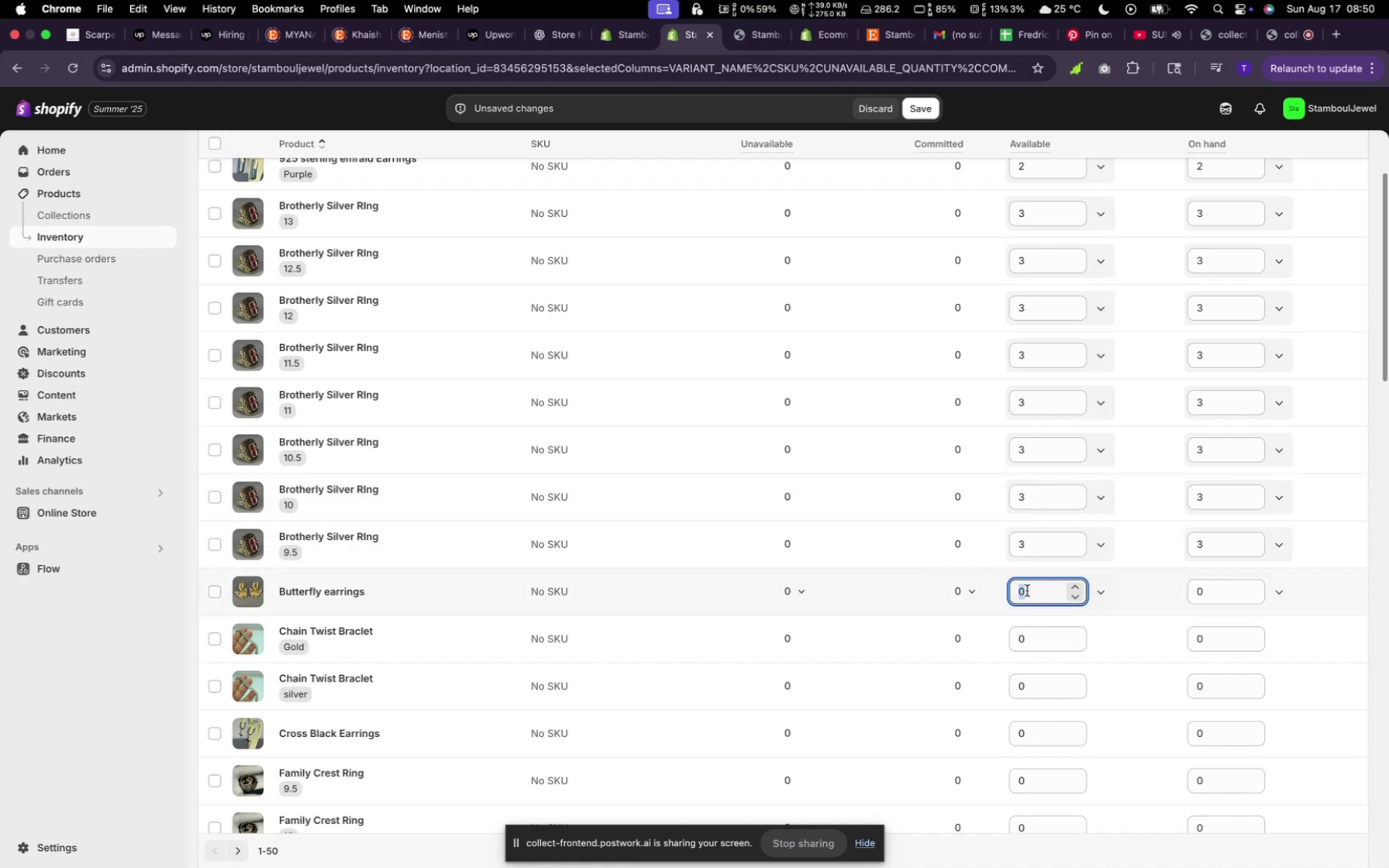 
left_click([1026, 591])
 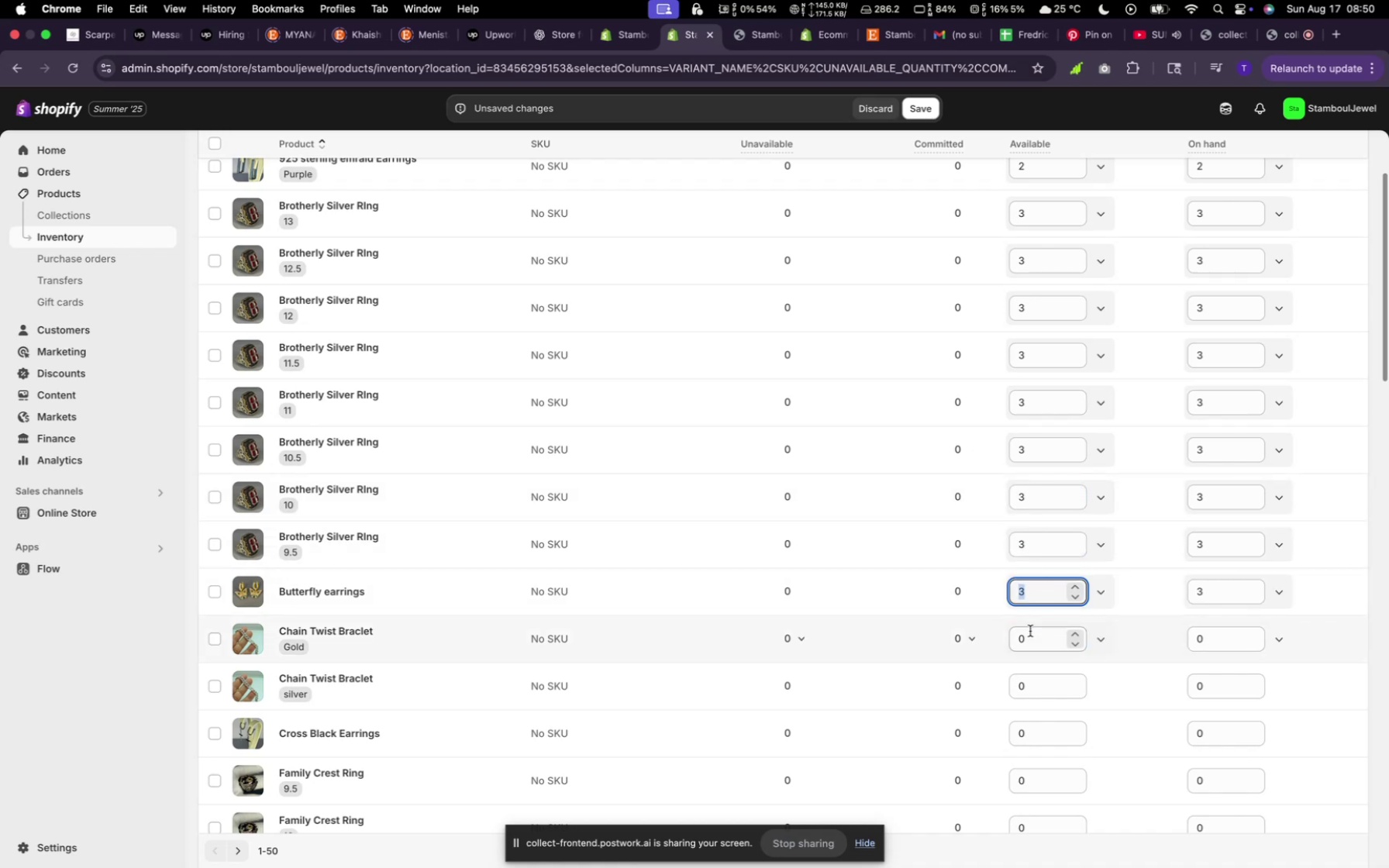 
key(3)
 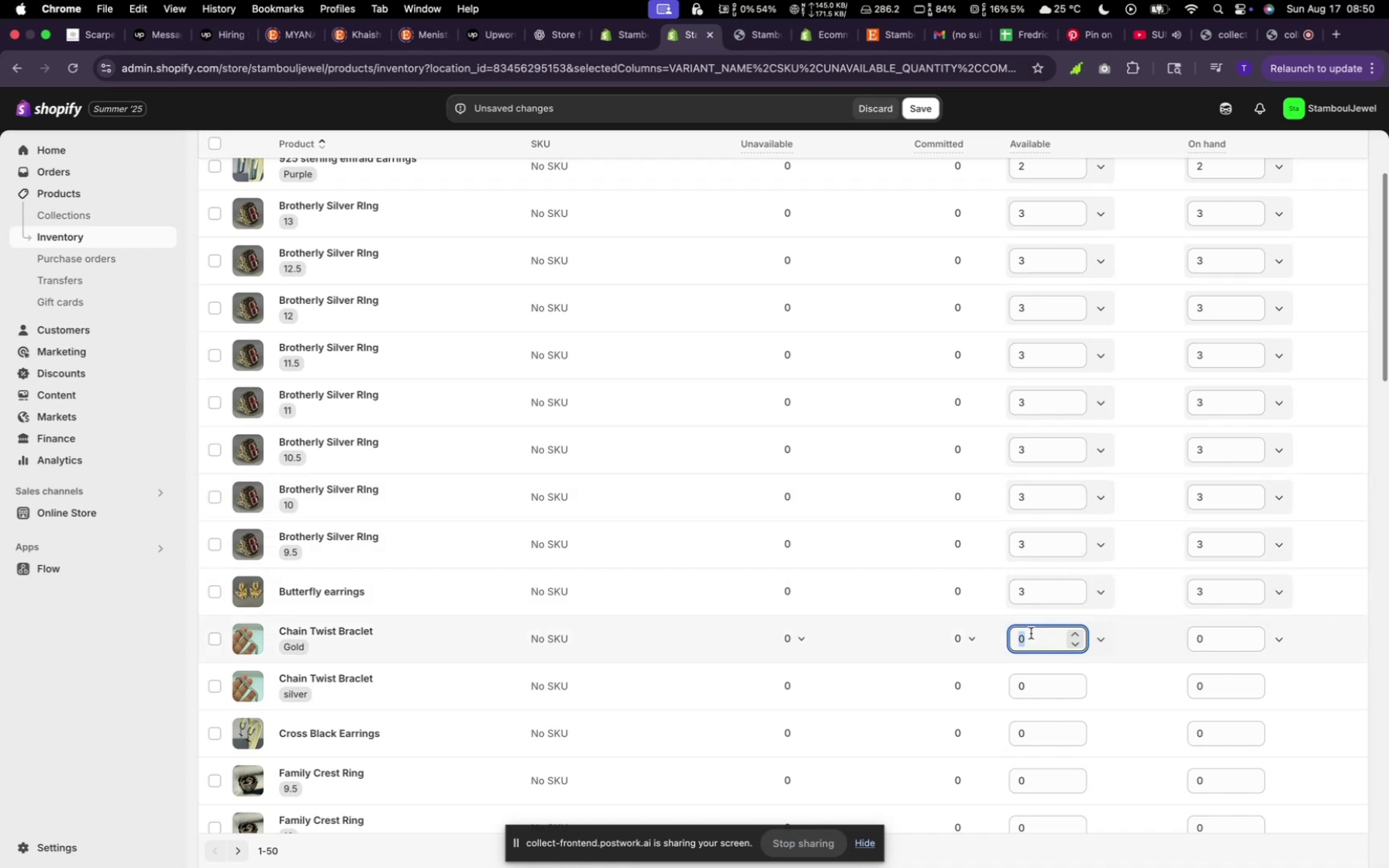 
left_click([1031, 633])
 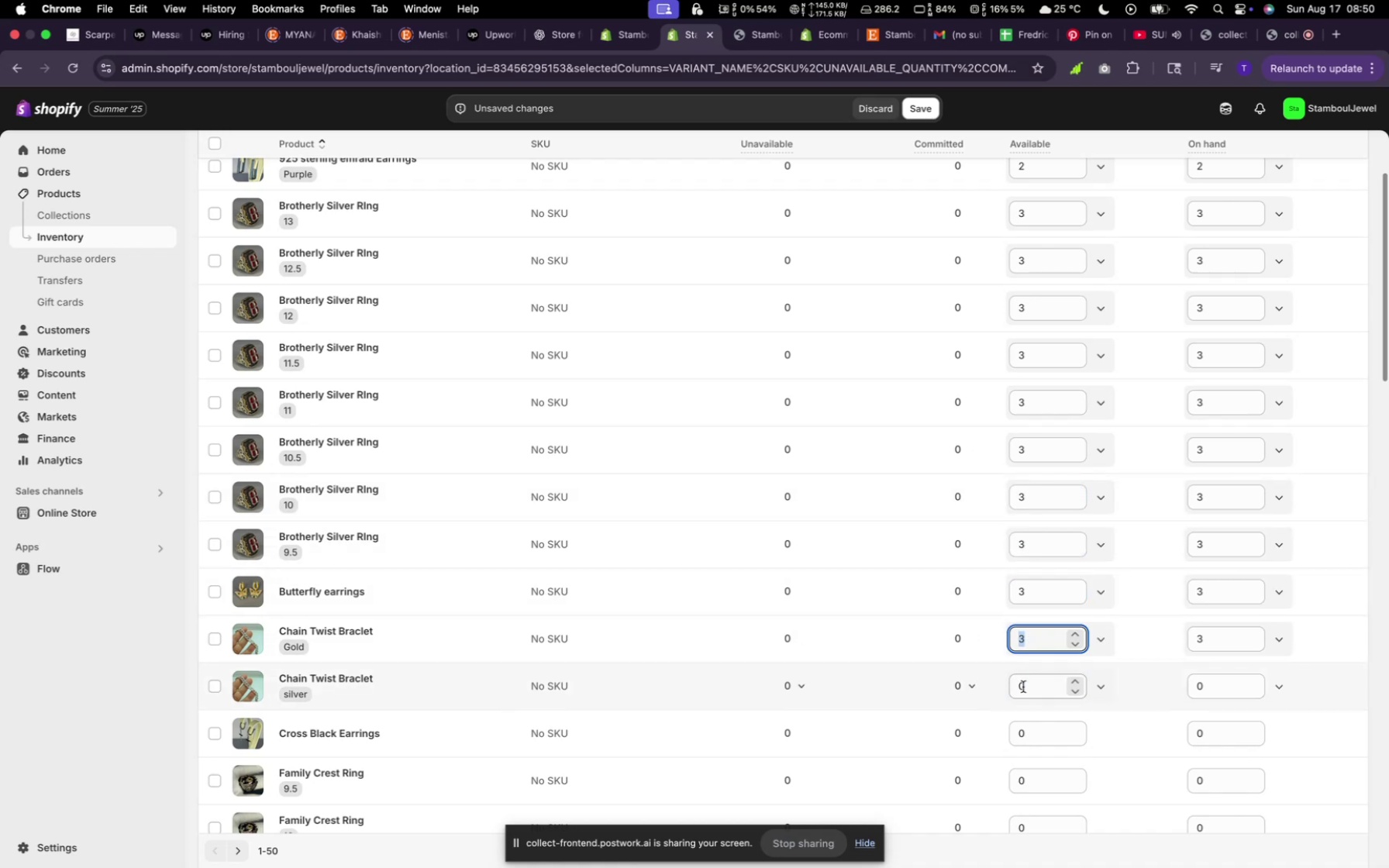 
left_click([1023, 687])
 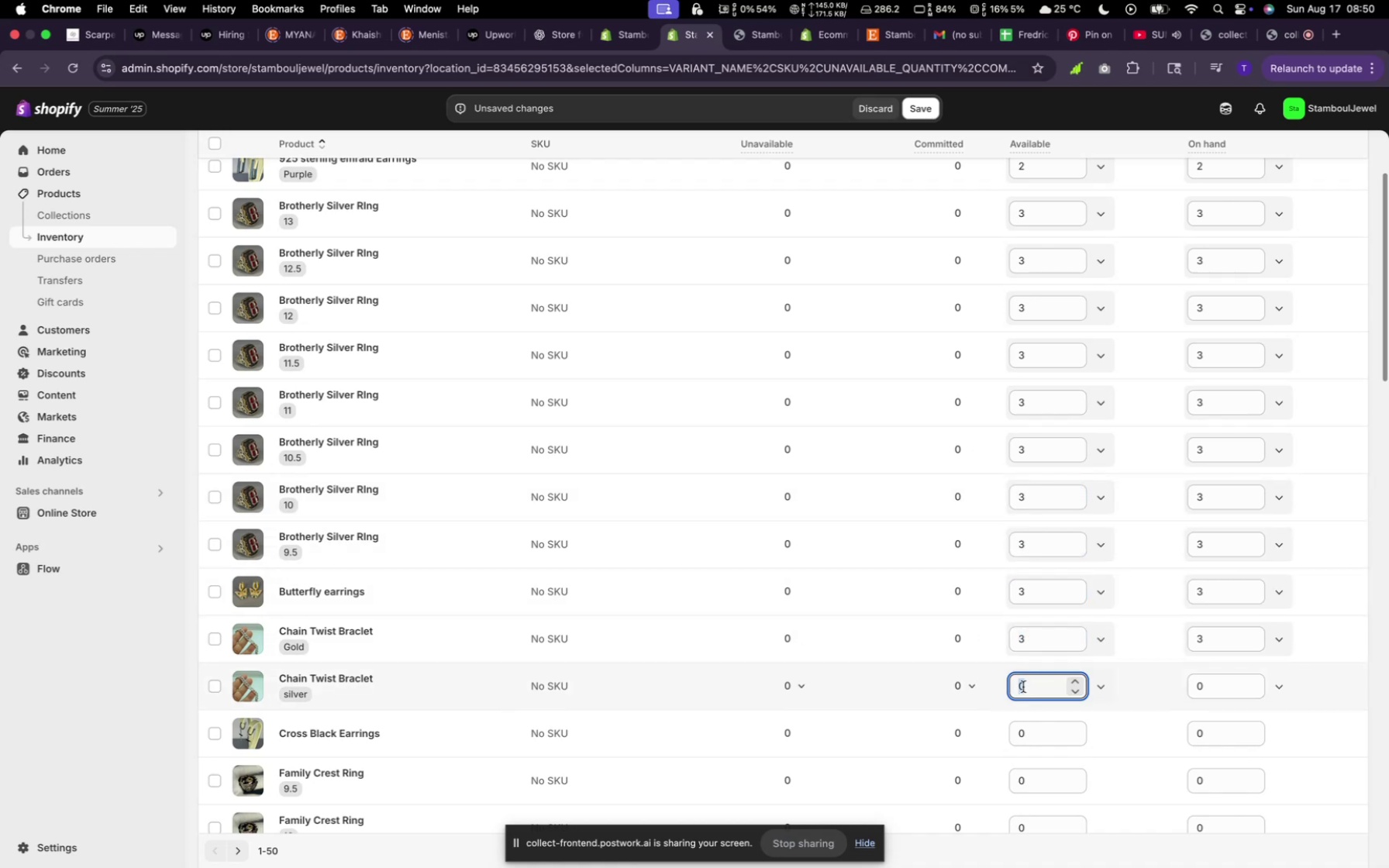 
key(3)
 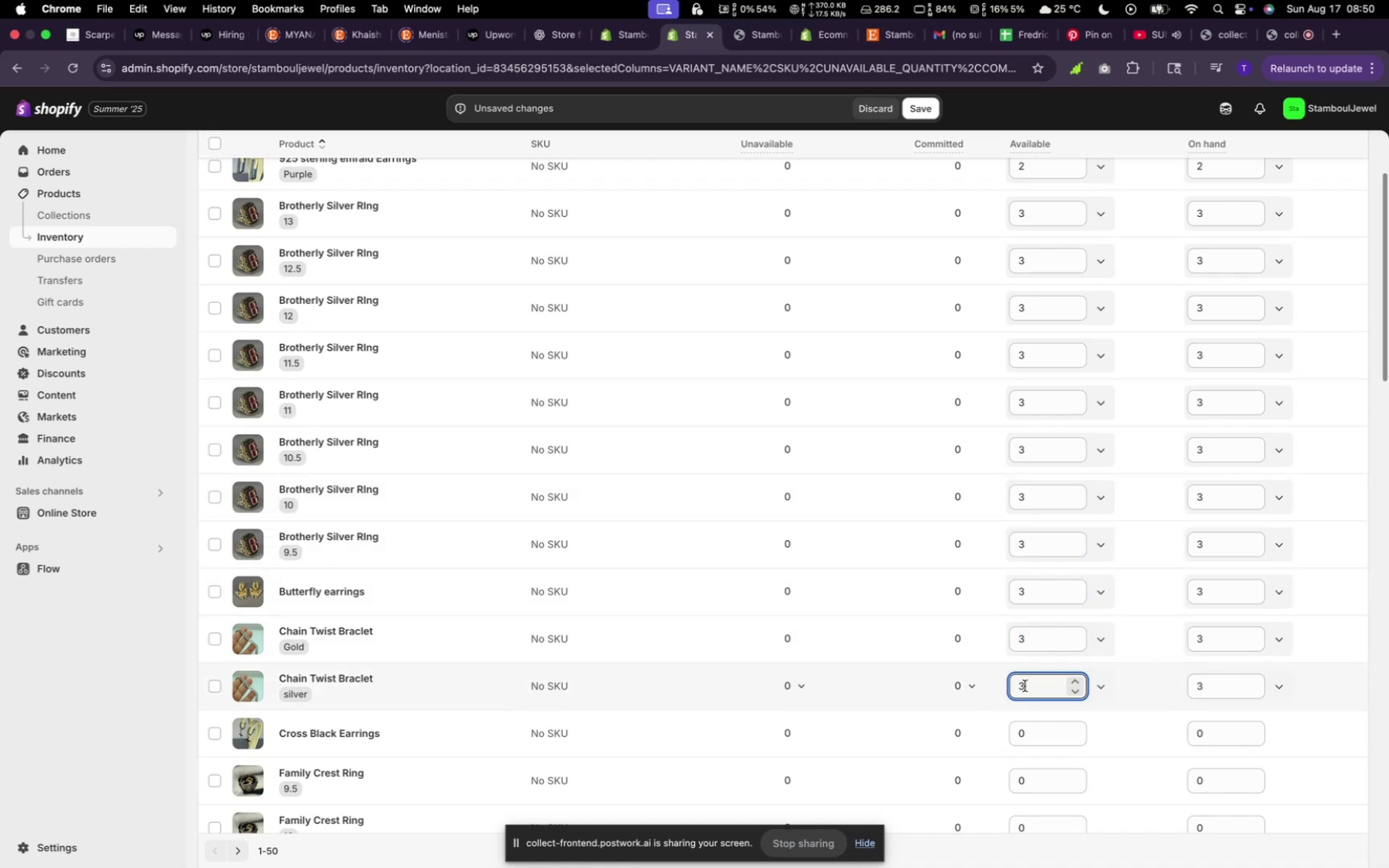 
scroll: coordinate [1015, 577], scroll_direction: down, amount: 21.0
 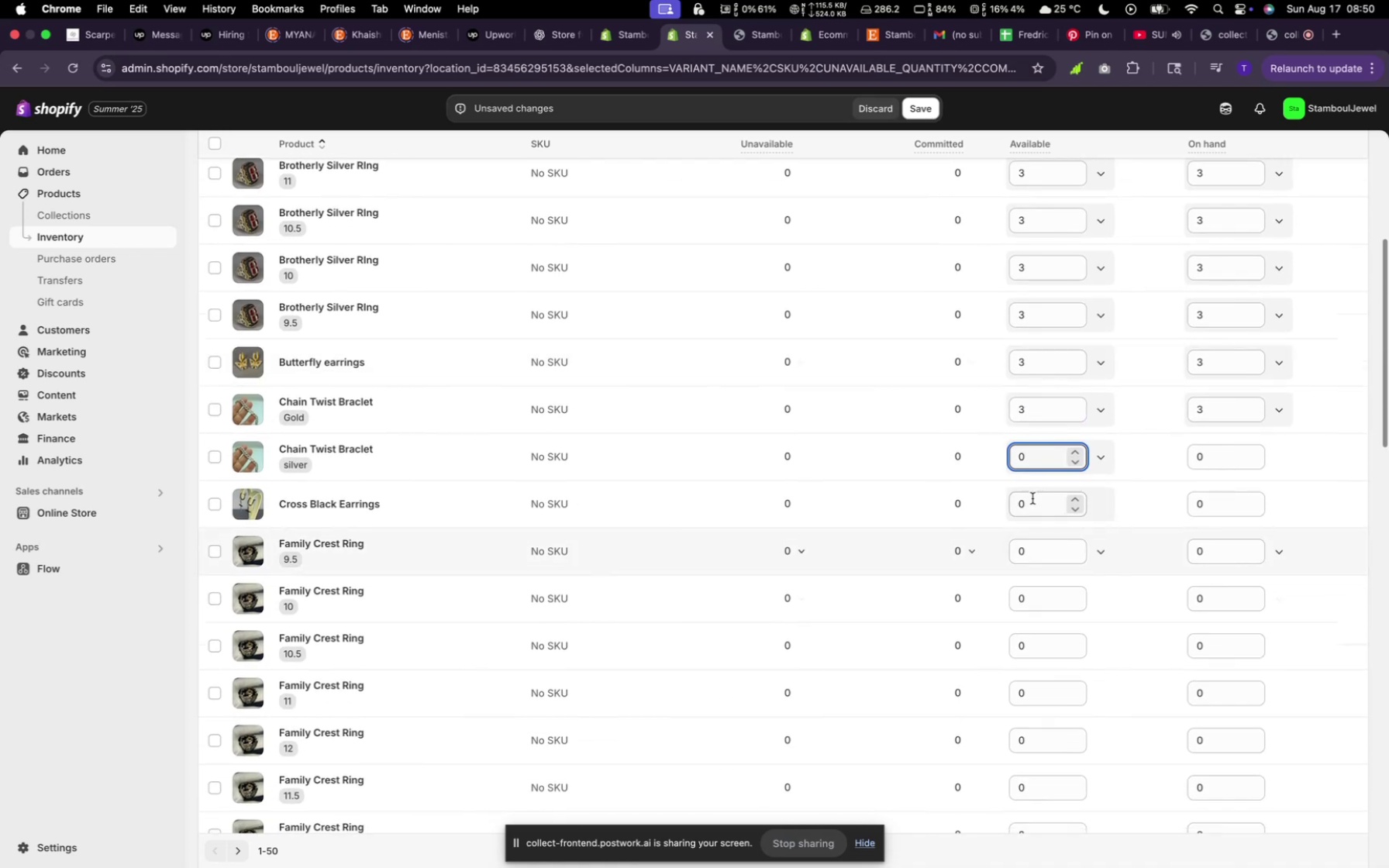 
key(3)
 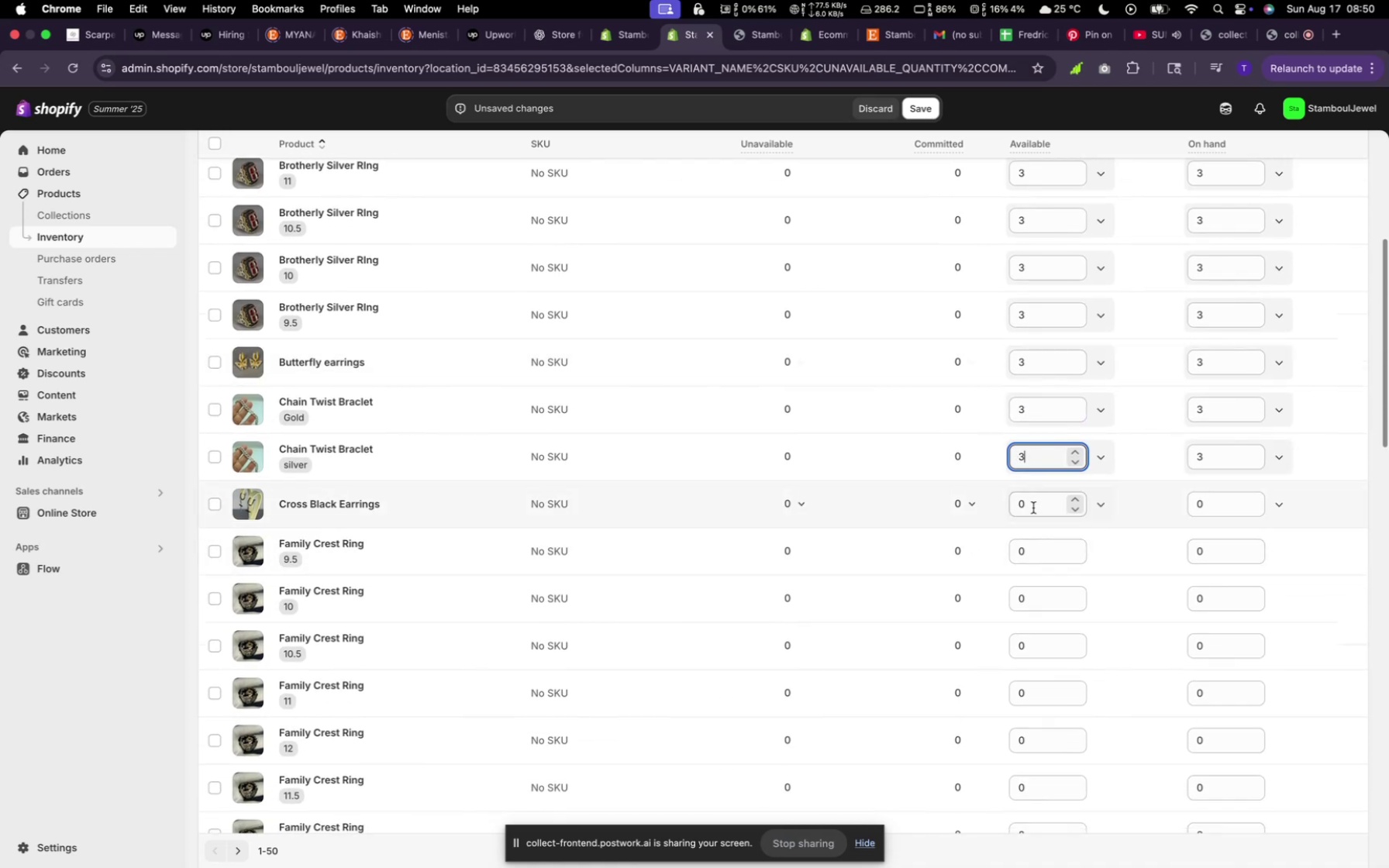 
left_click([1033, 508])
 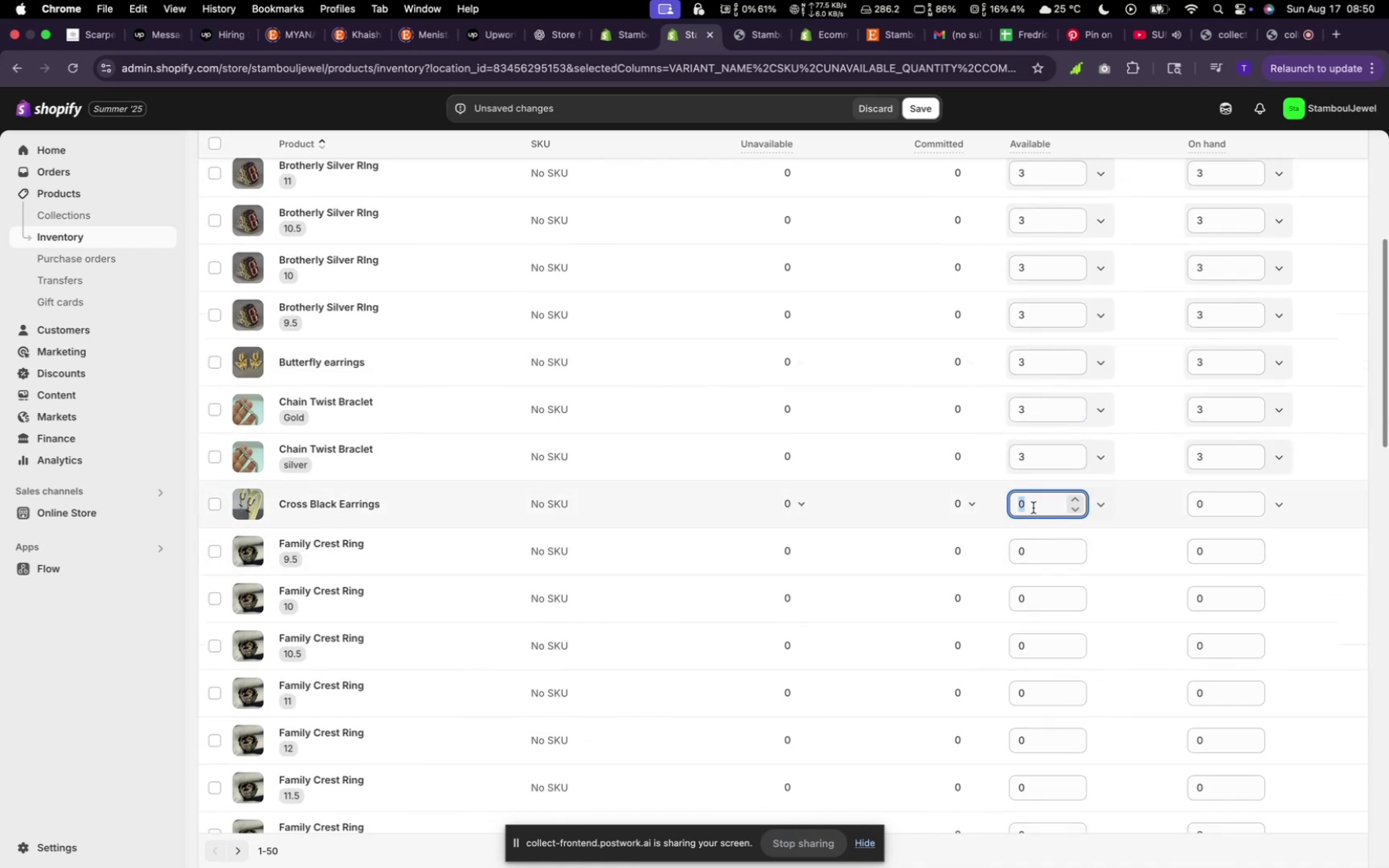 
key(3)
 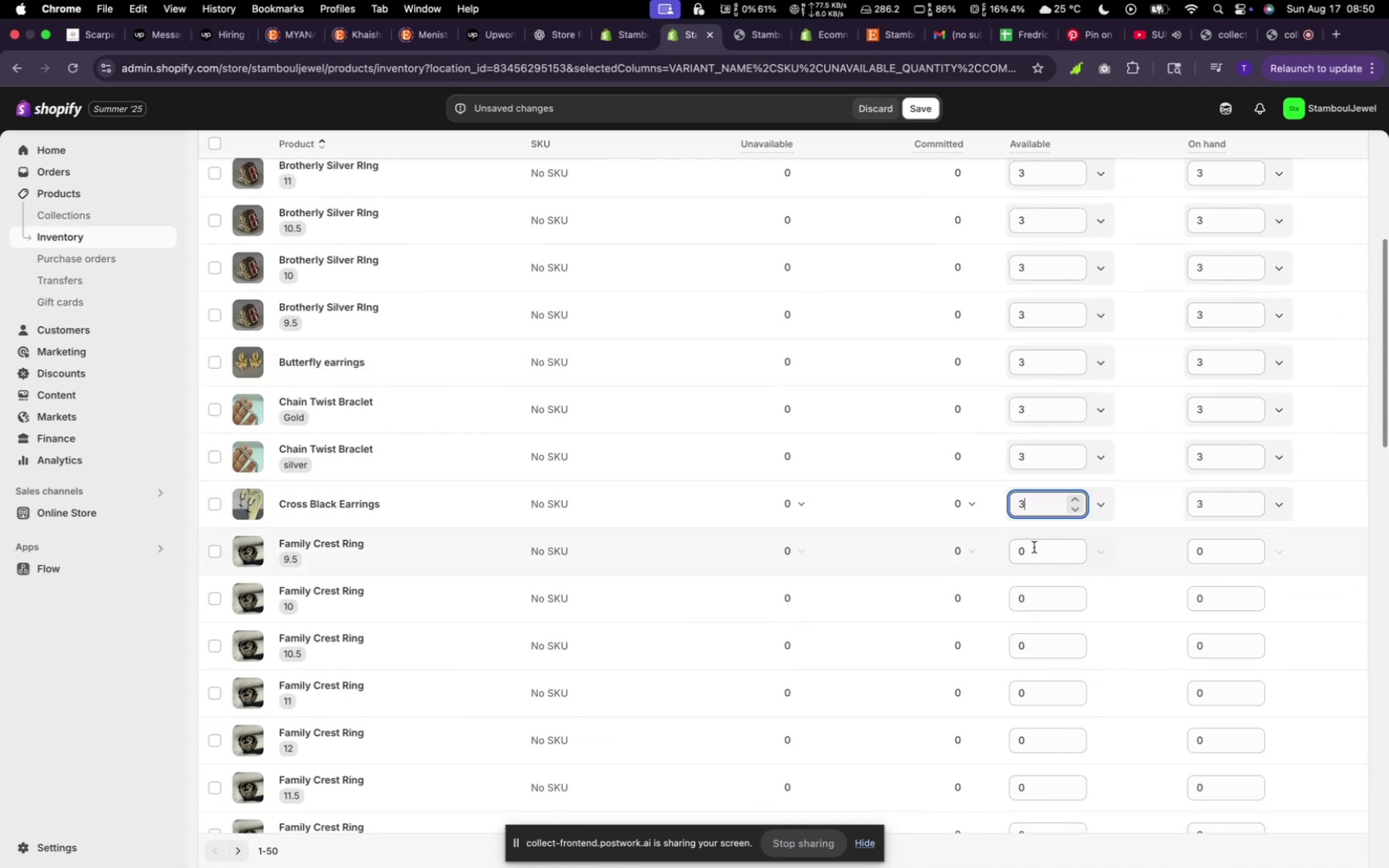 
left_click([1034, 552])
 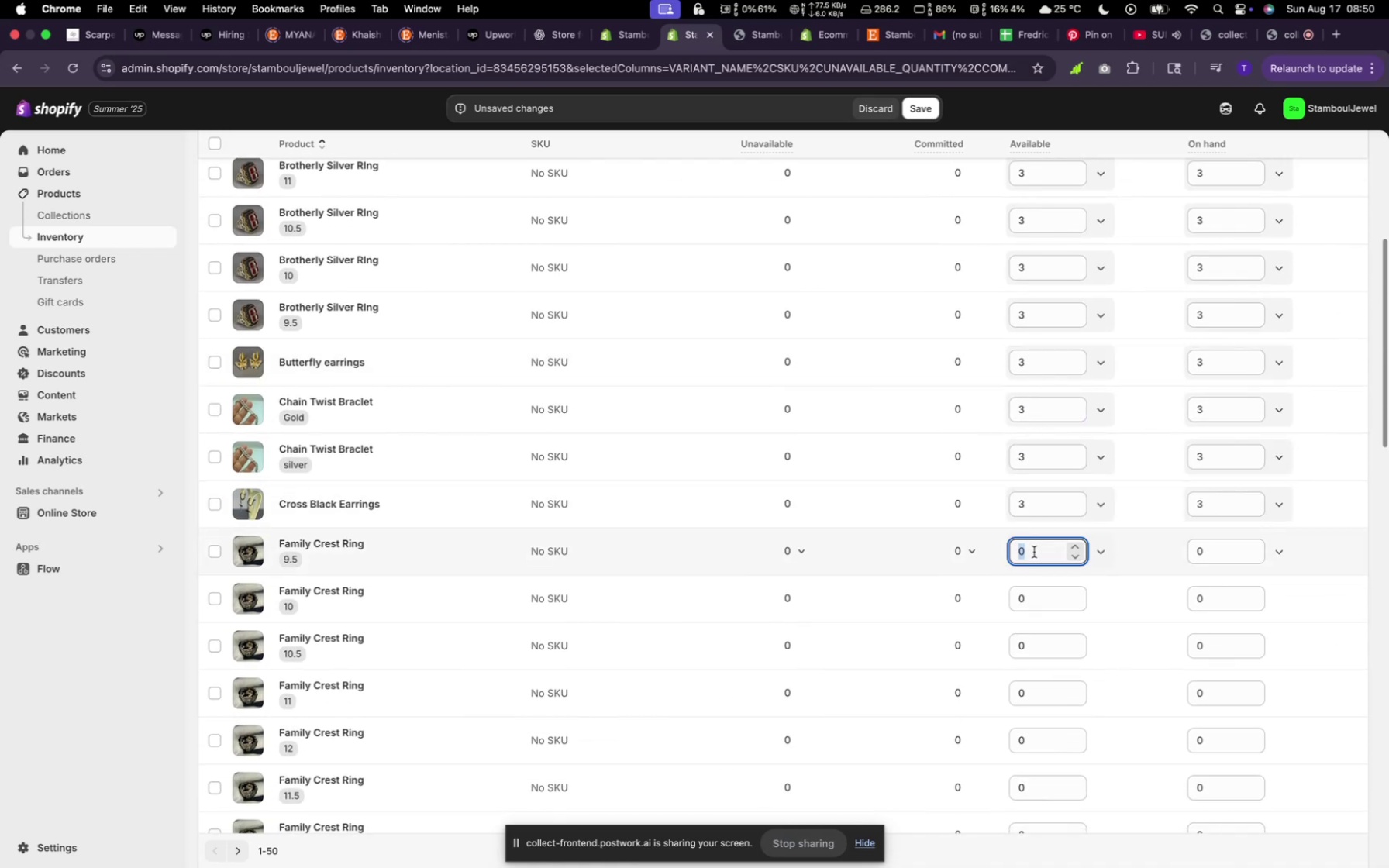 
key(3)
 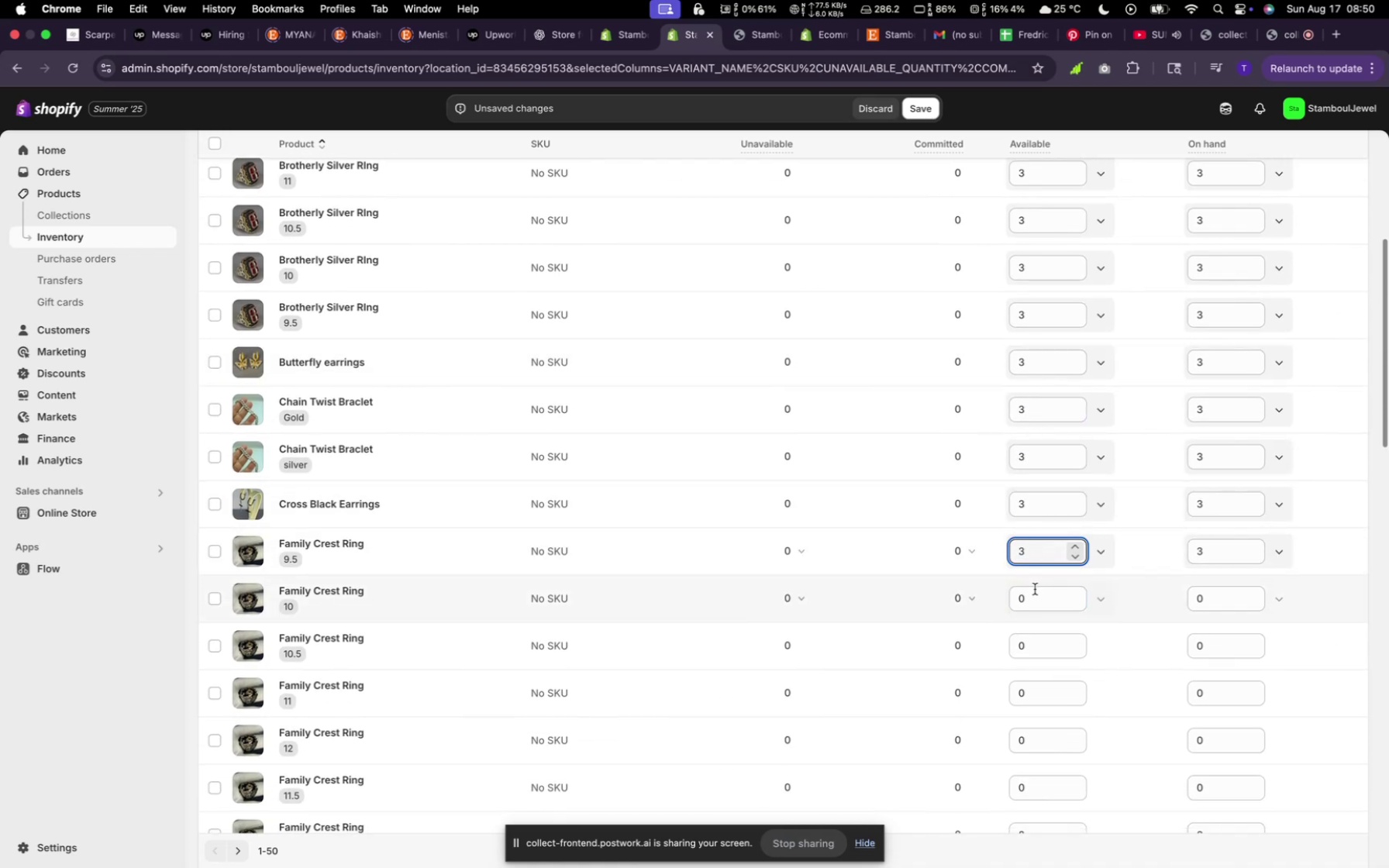 
left_click([1035, 594])
 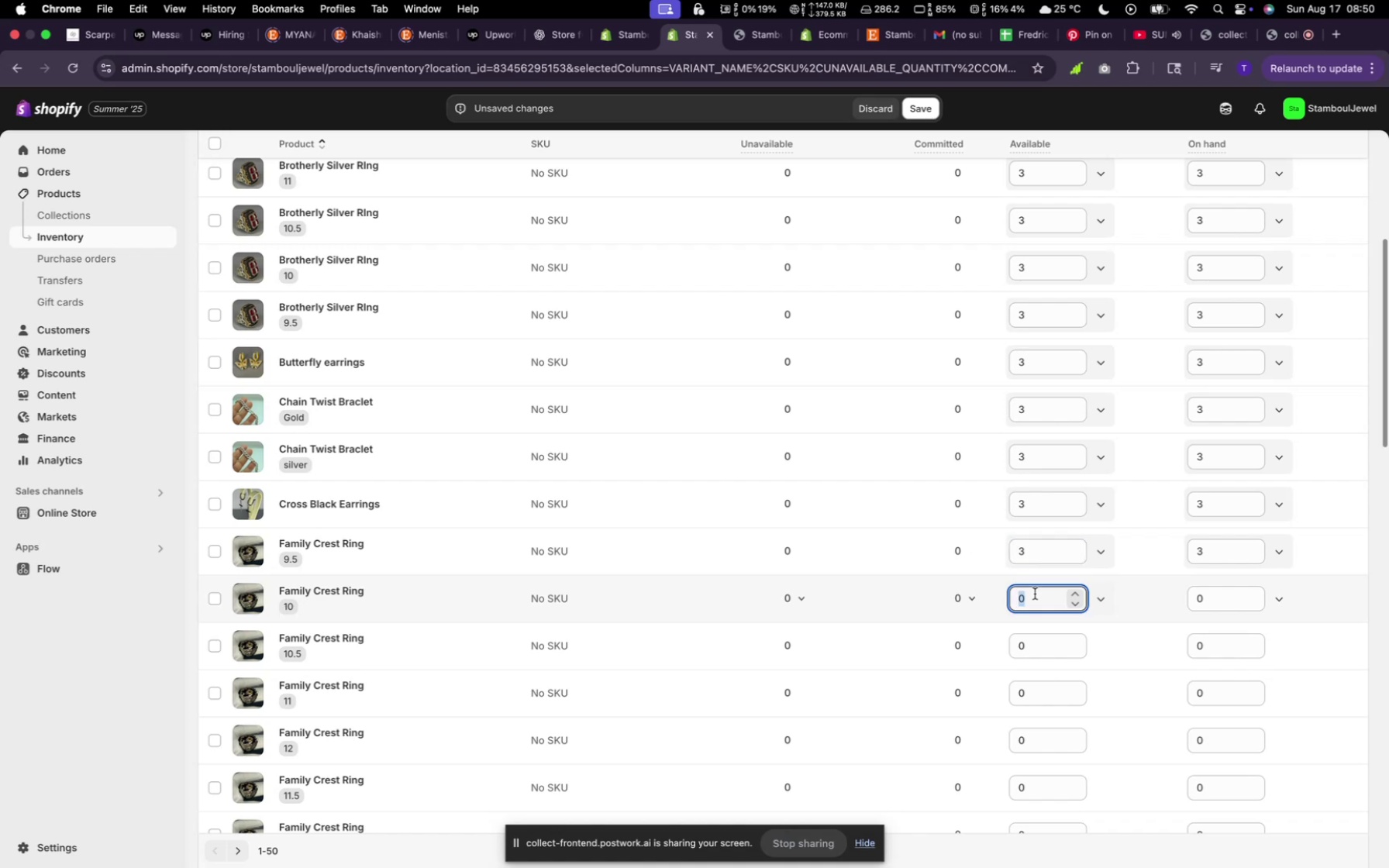 
key(3)
 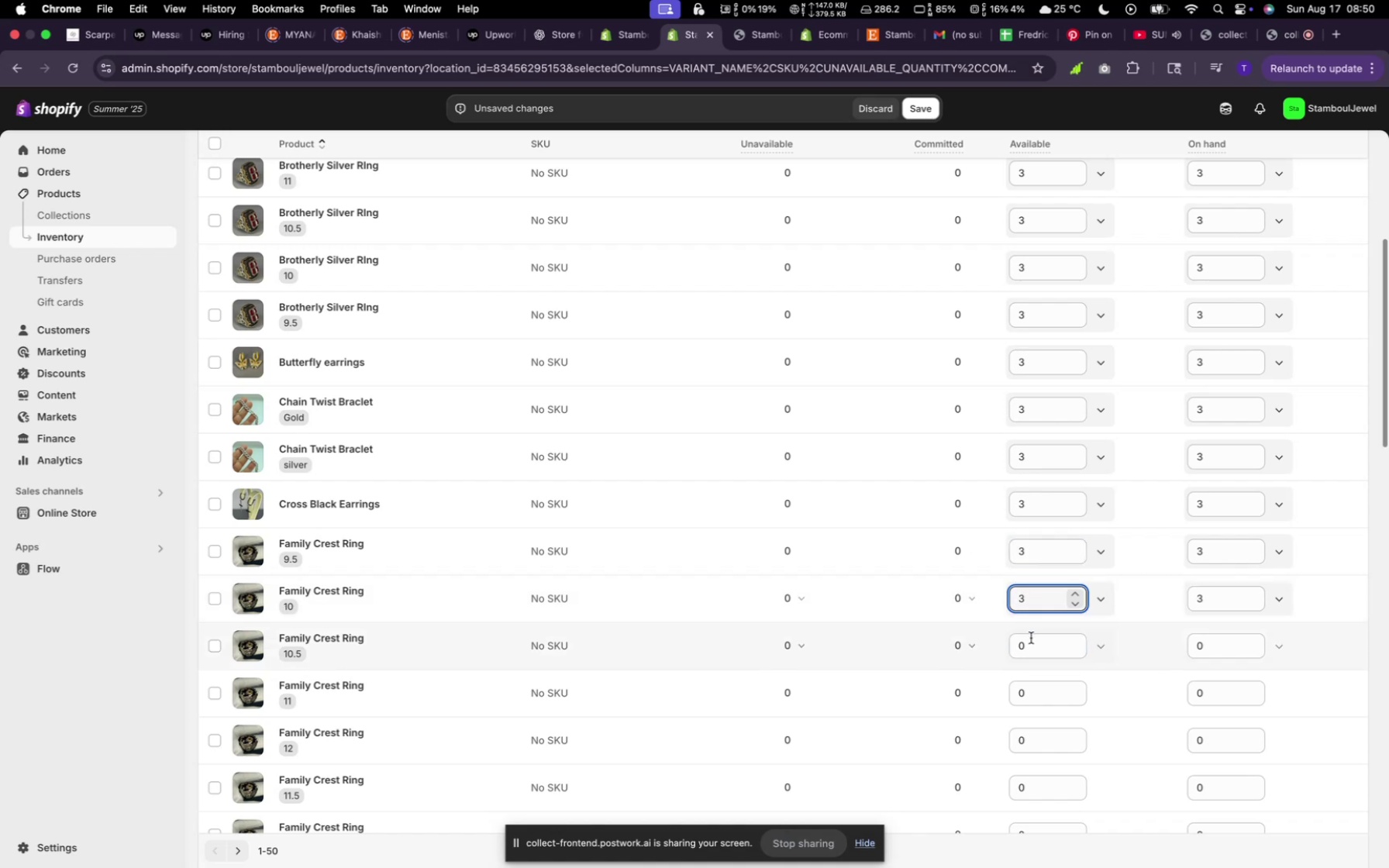 
left_click([1030, 641])
 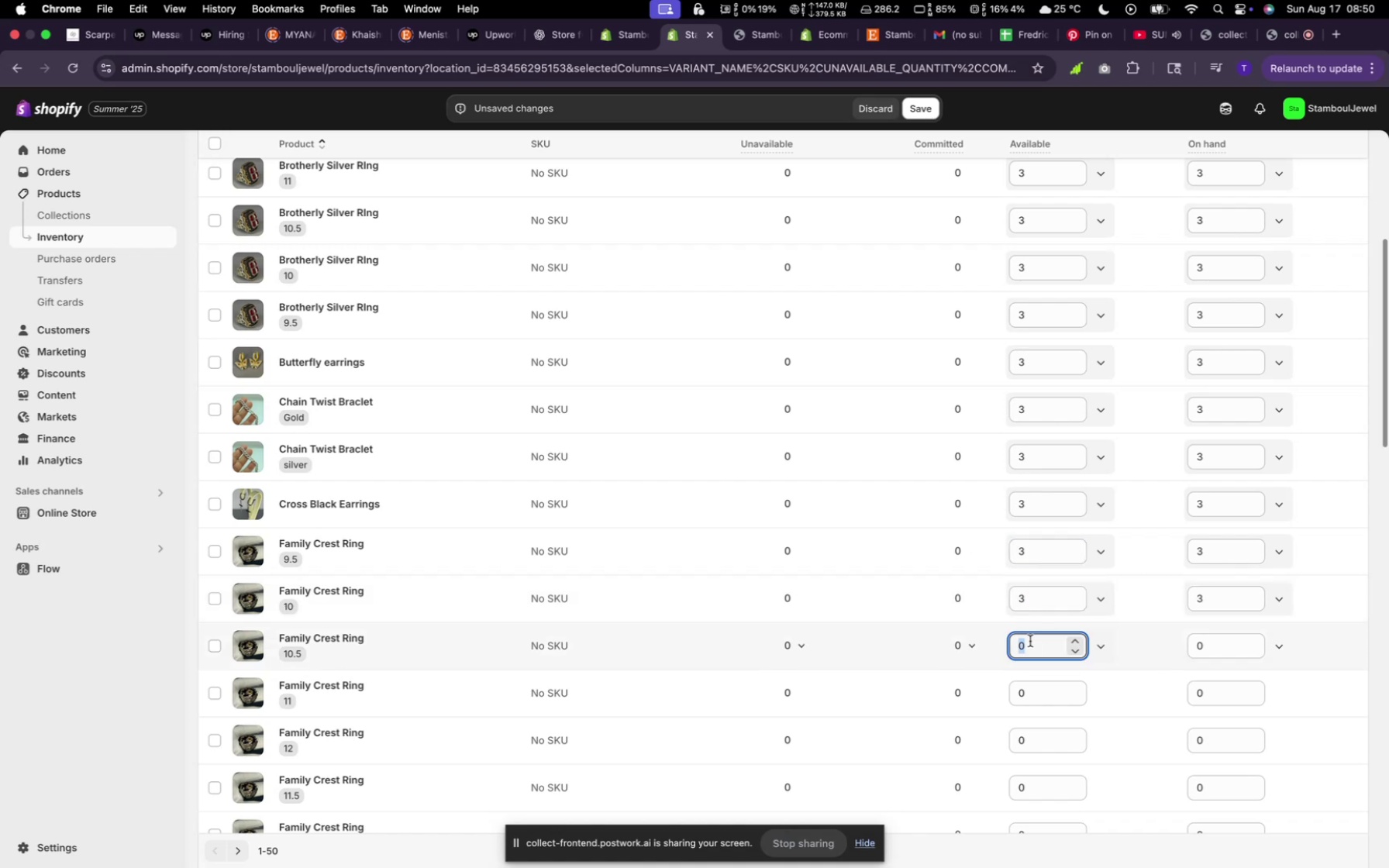 
key(3)
 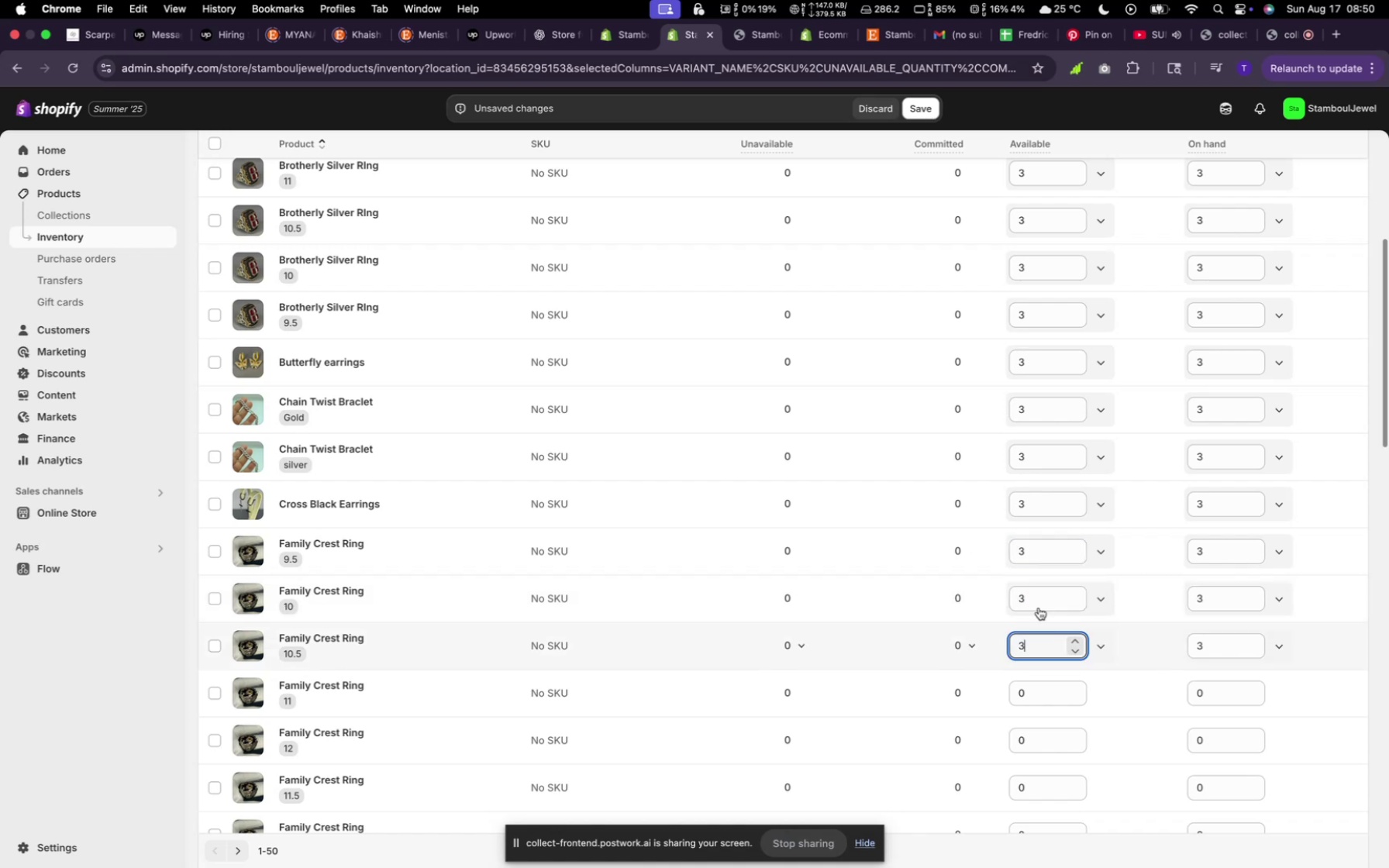 
scroll: coordinate [1029, 508], scroll_direction: down, amount: 11.0
 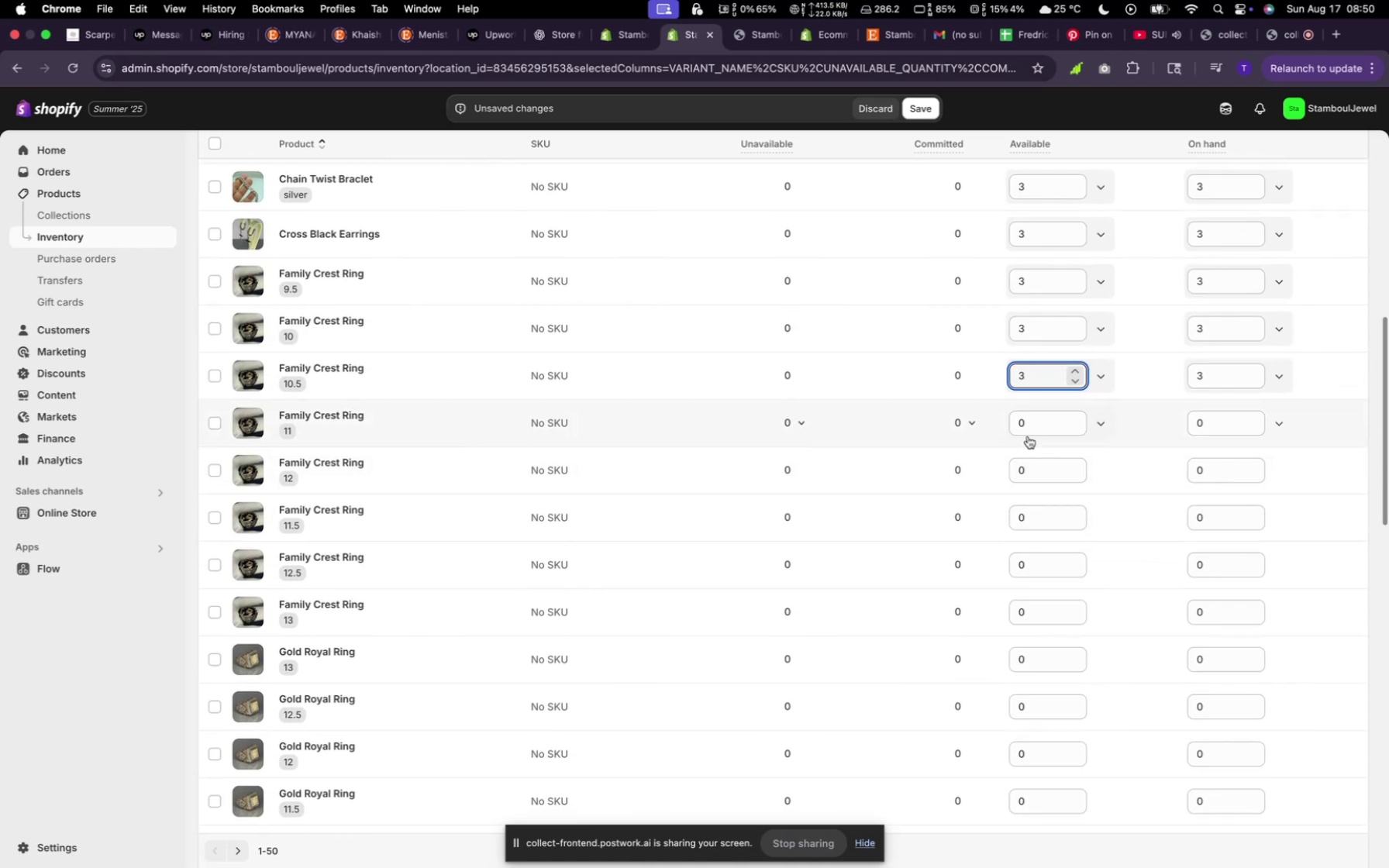 
left_click([1030, 429])
 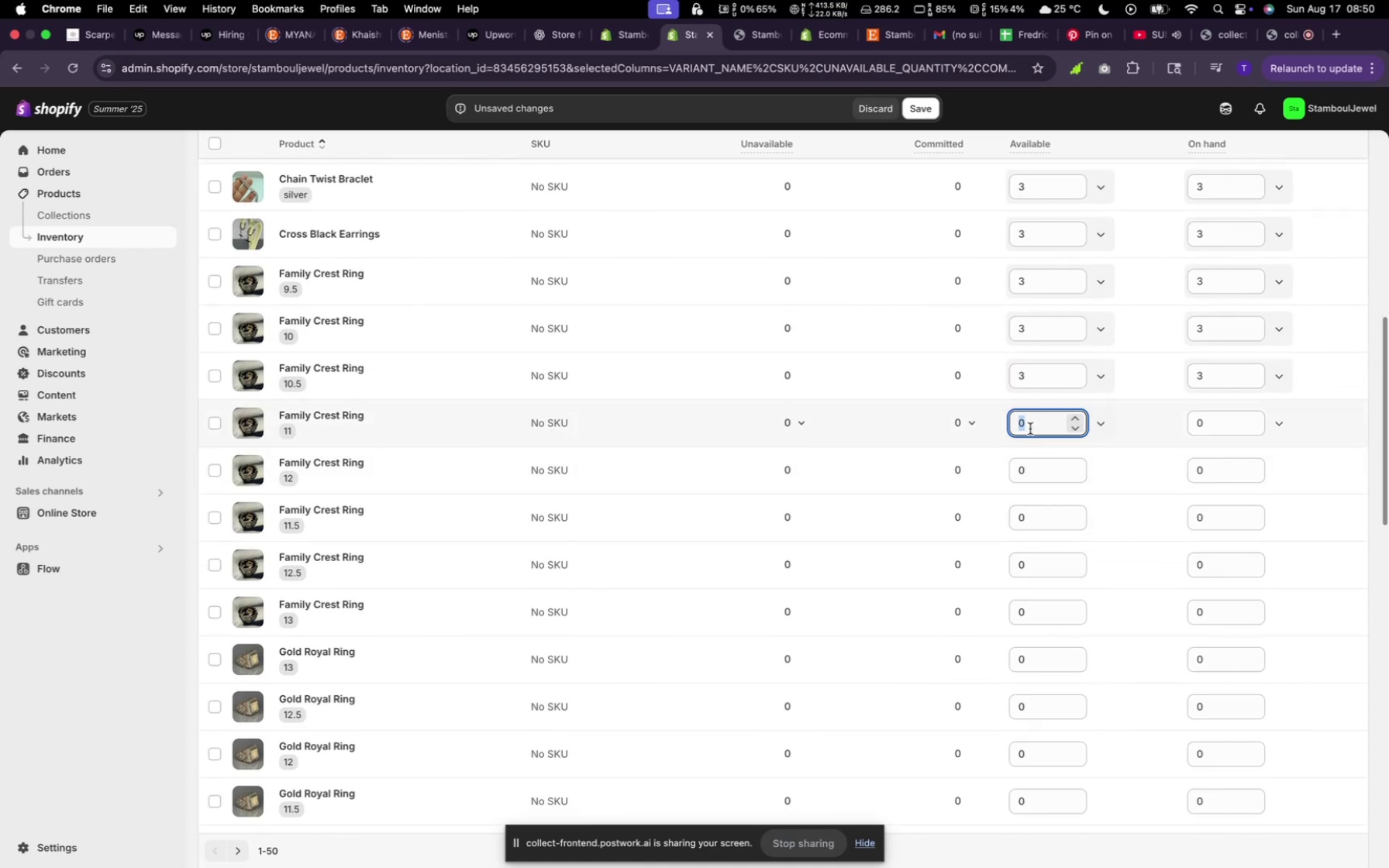 
type(33)
 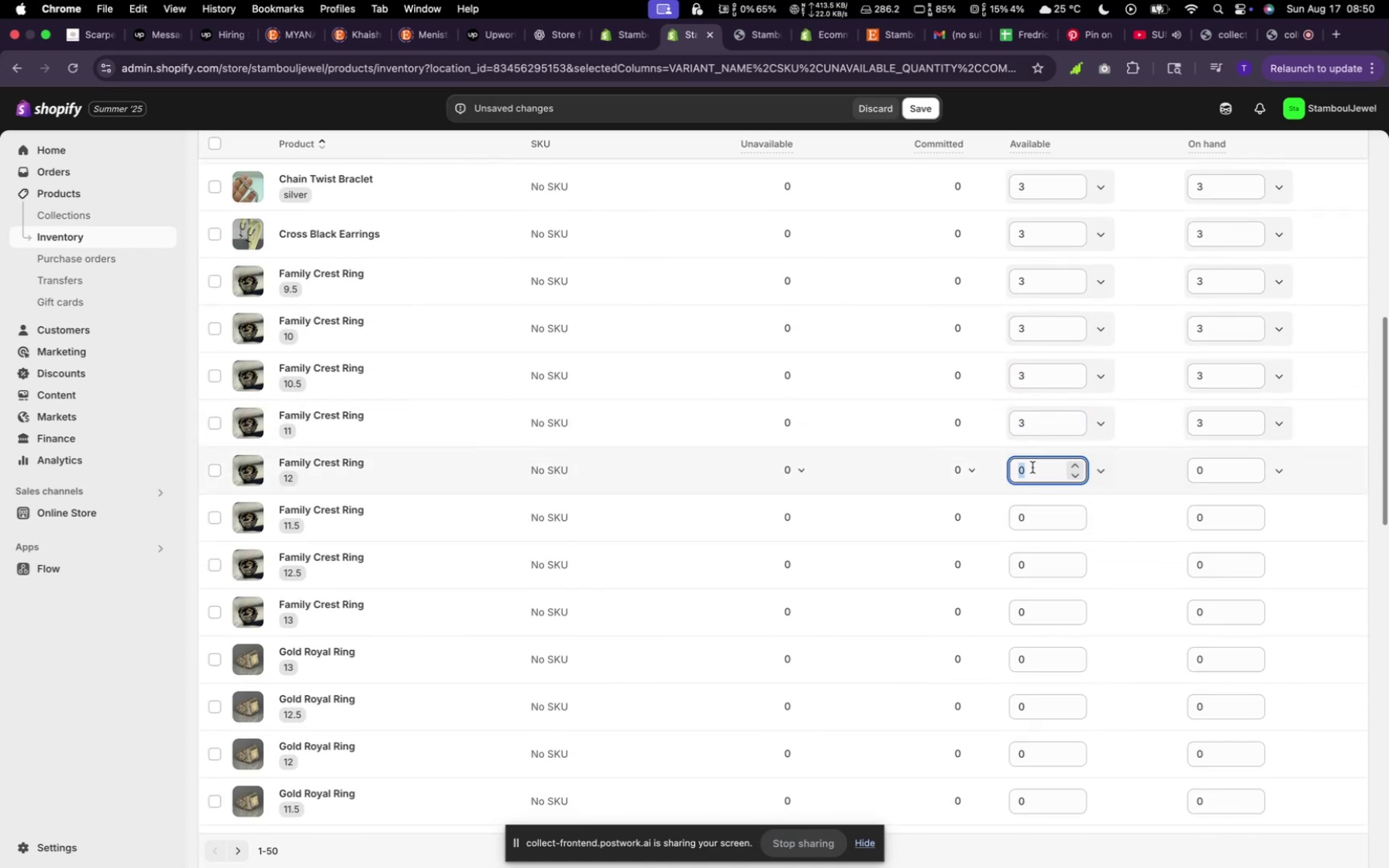 
left_click([1032, 467])
 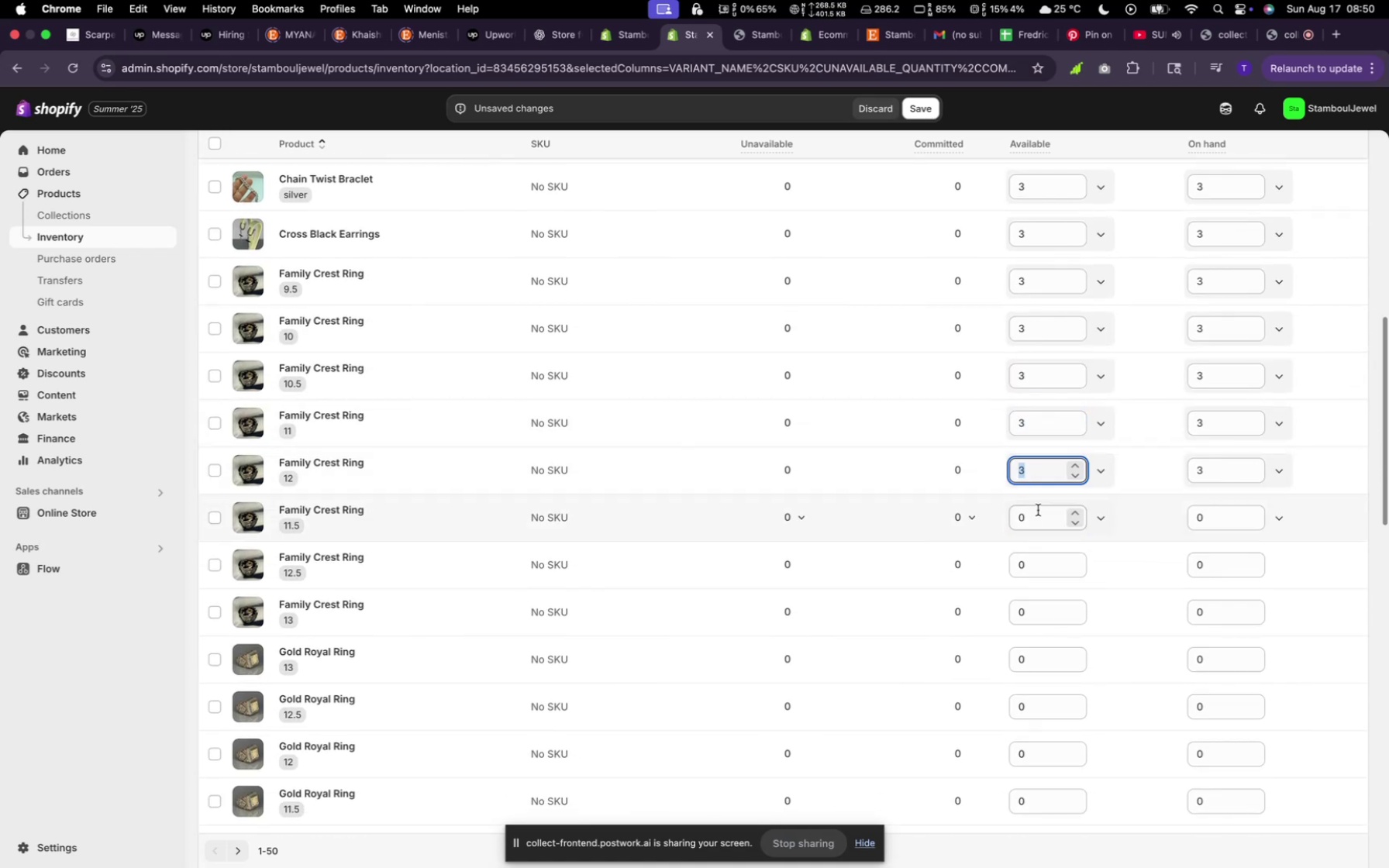 
left_click([1038, 510])
 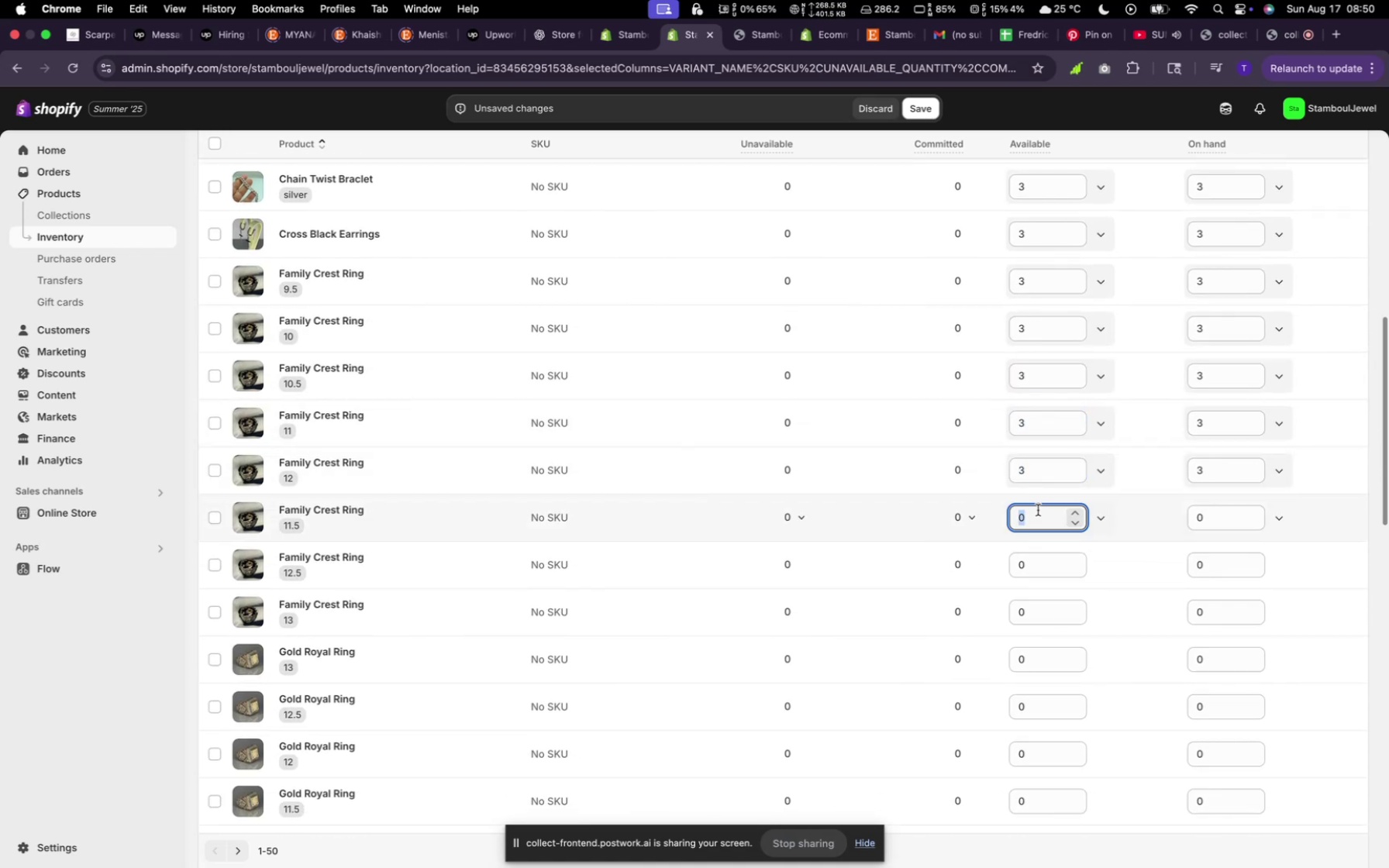 
key(3)
 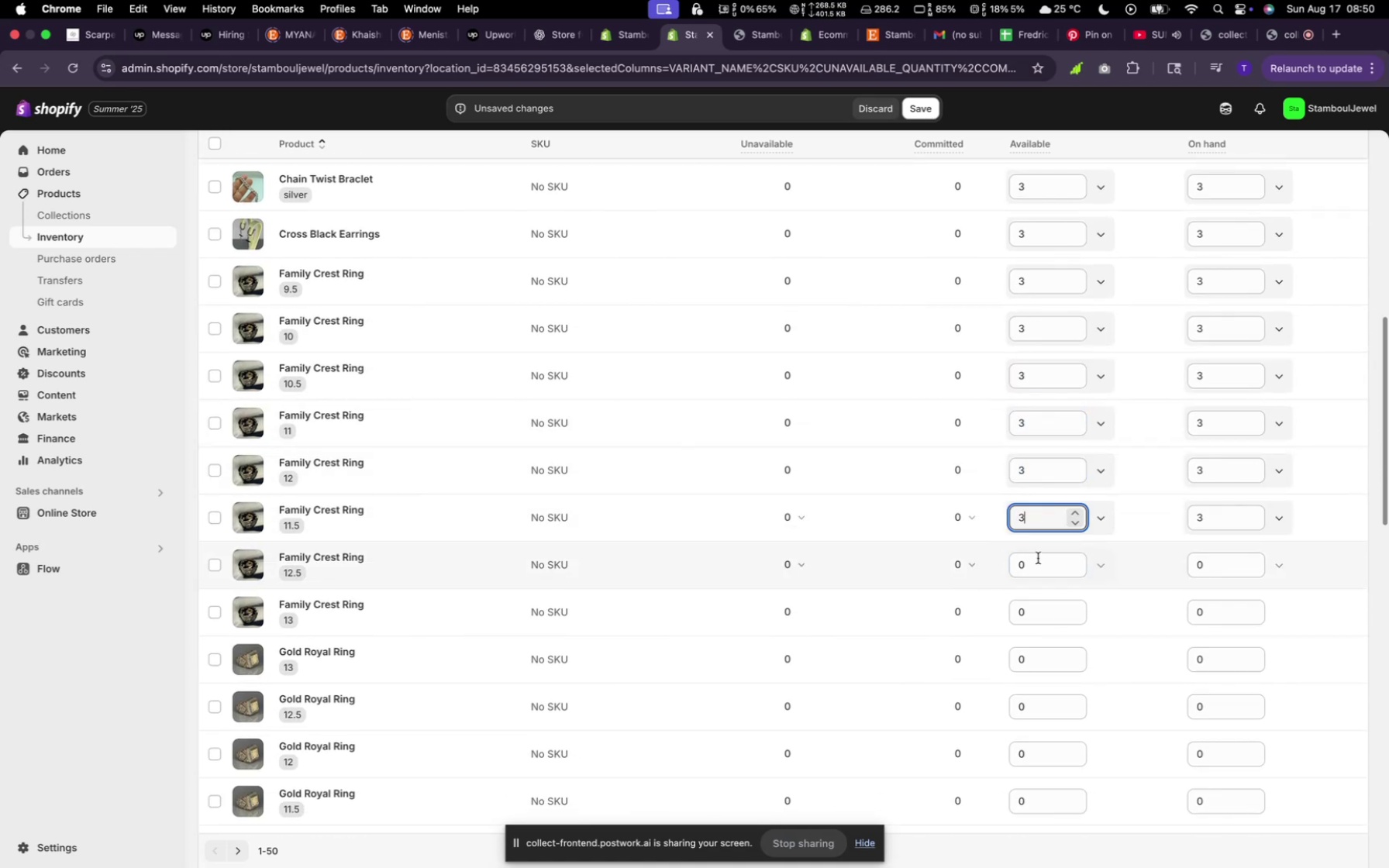 
left_click([1038, 559])
 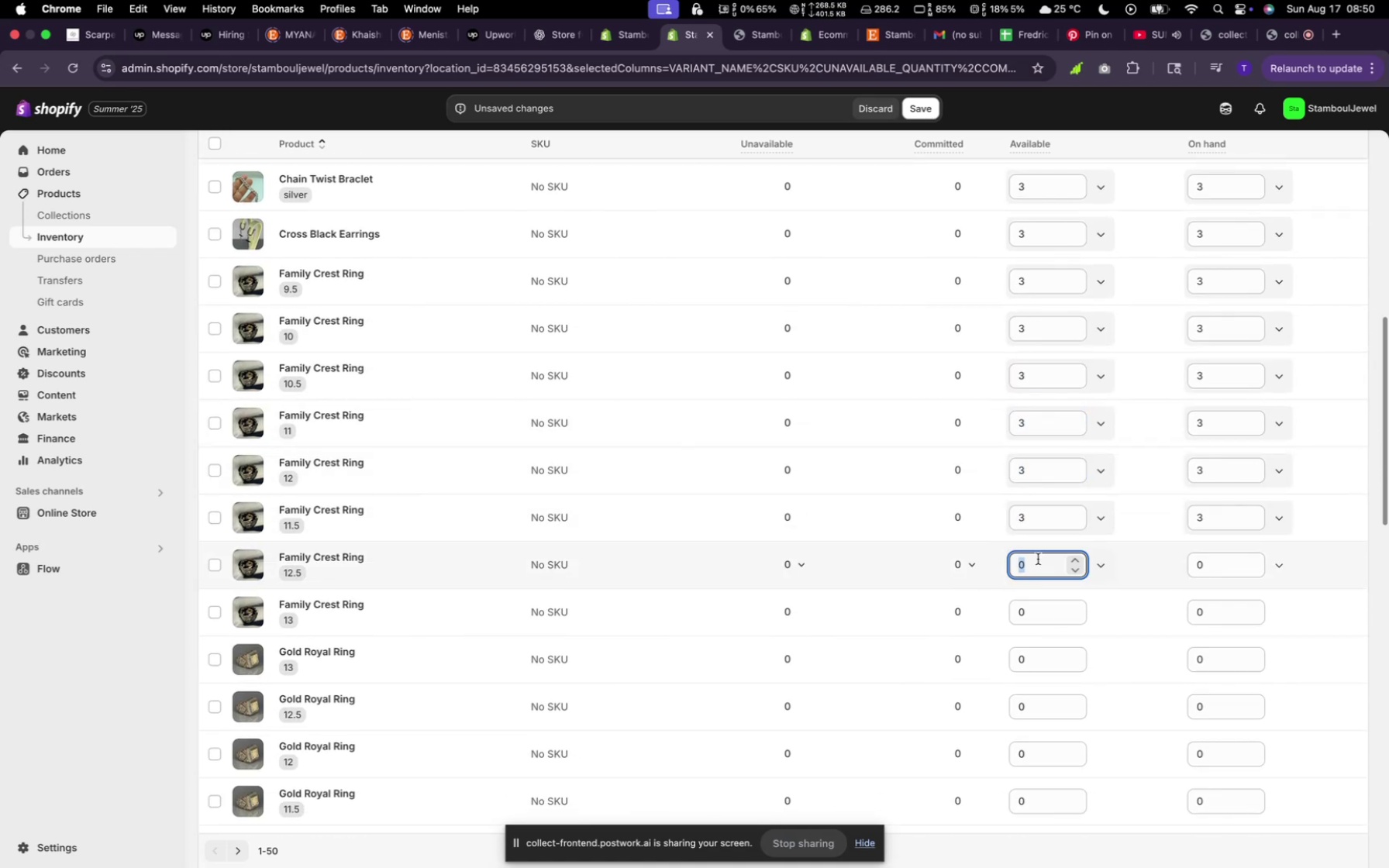 
type(33)
 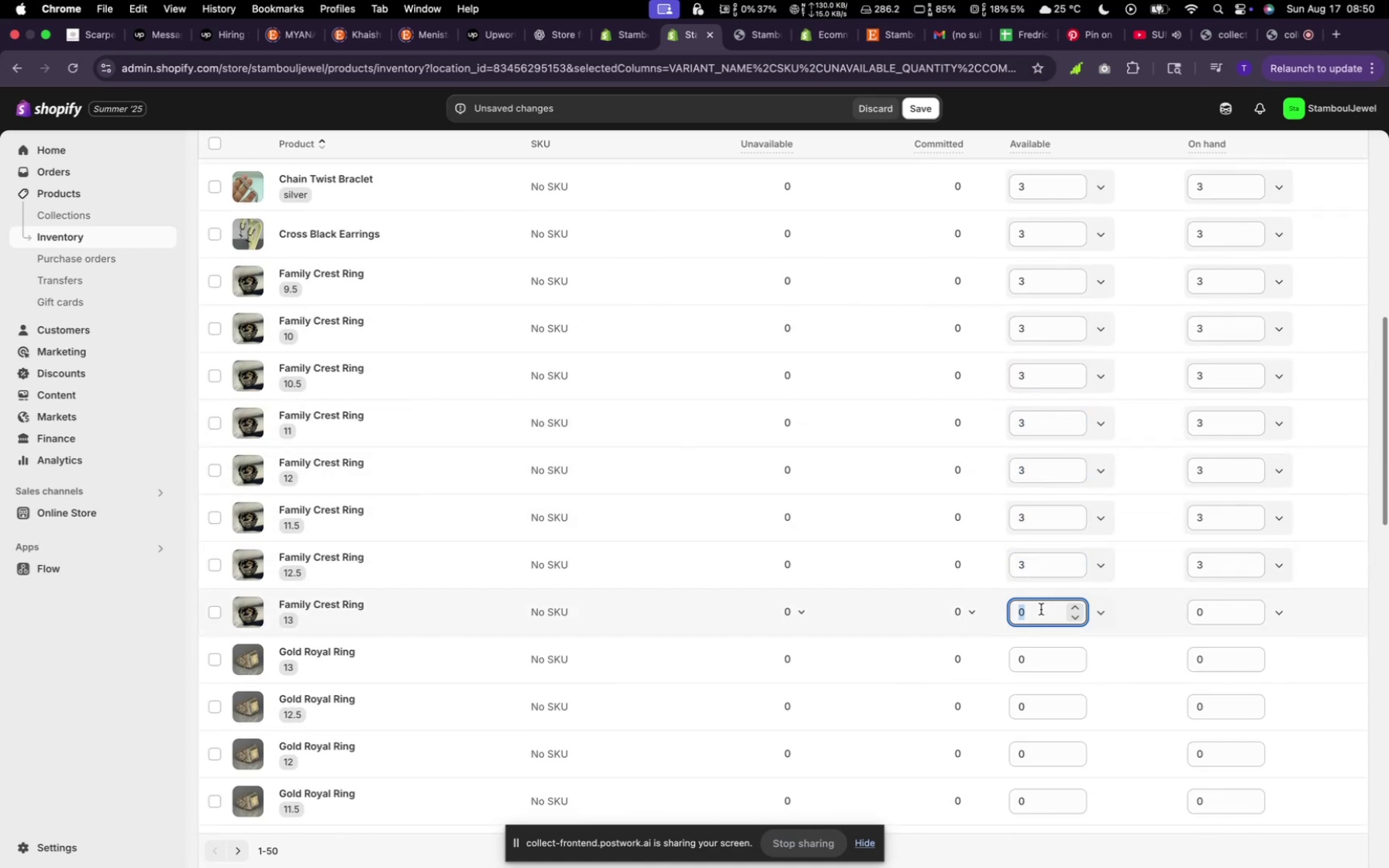 
left_click([1041, 609])
 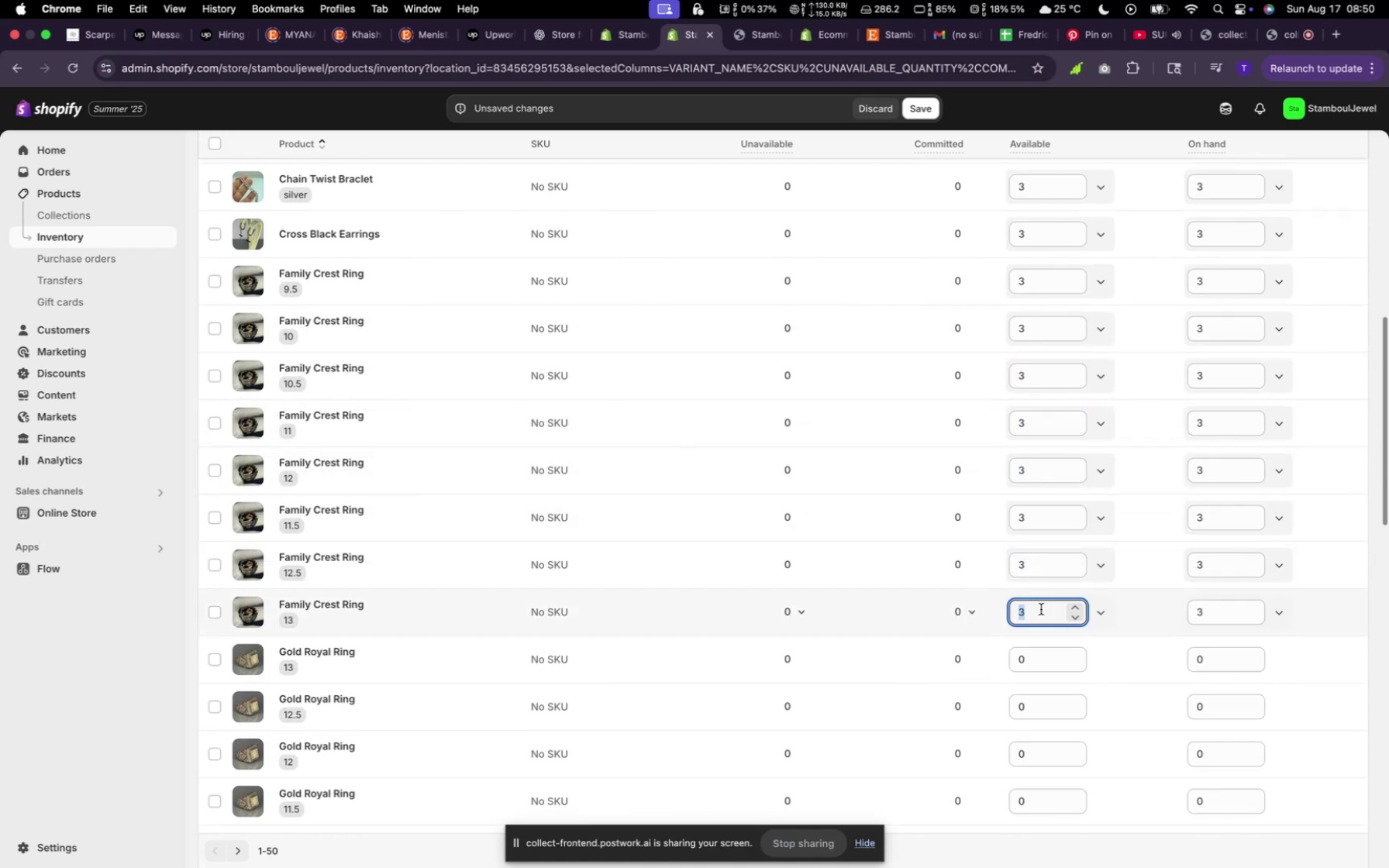 
scroll: coordinate [1041, 609], scroll_direction: down, amount: 10.0
 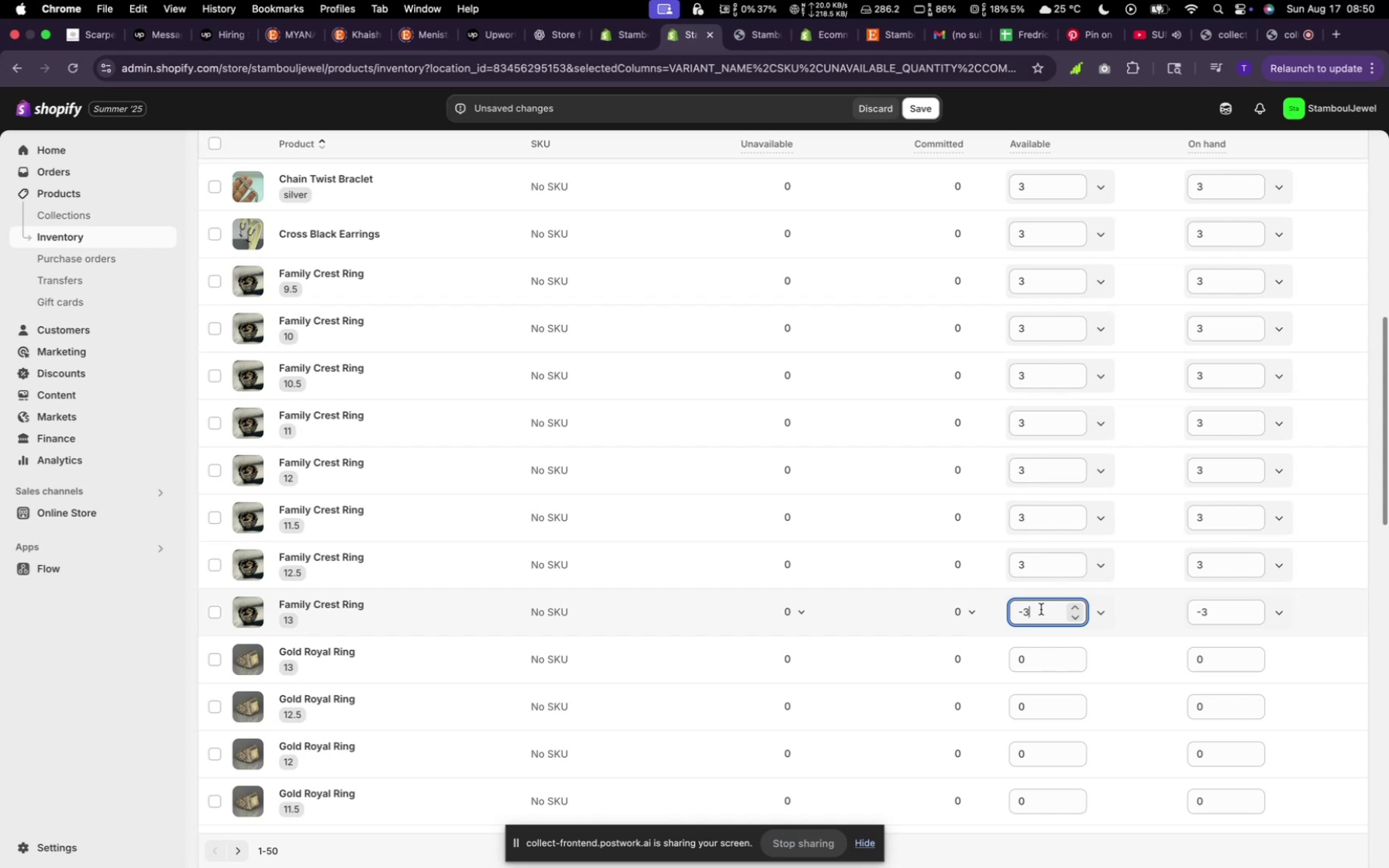 
scroll: coordinate [1041, 608], scroll_direction: up, amount: 11.0
 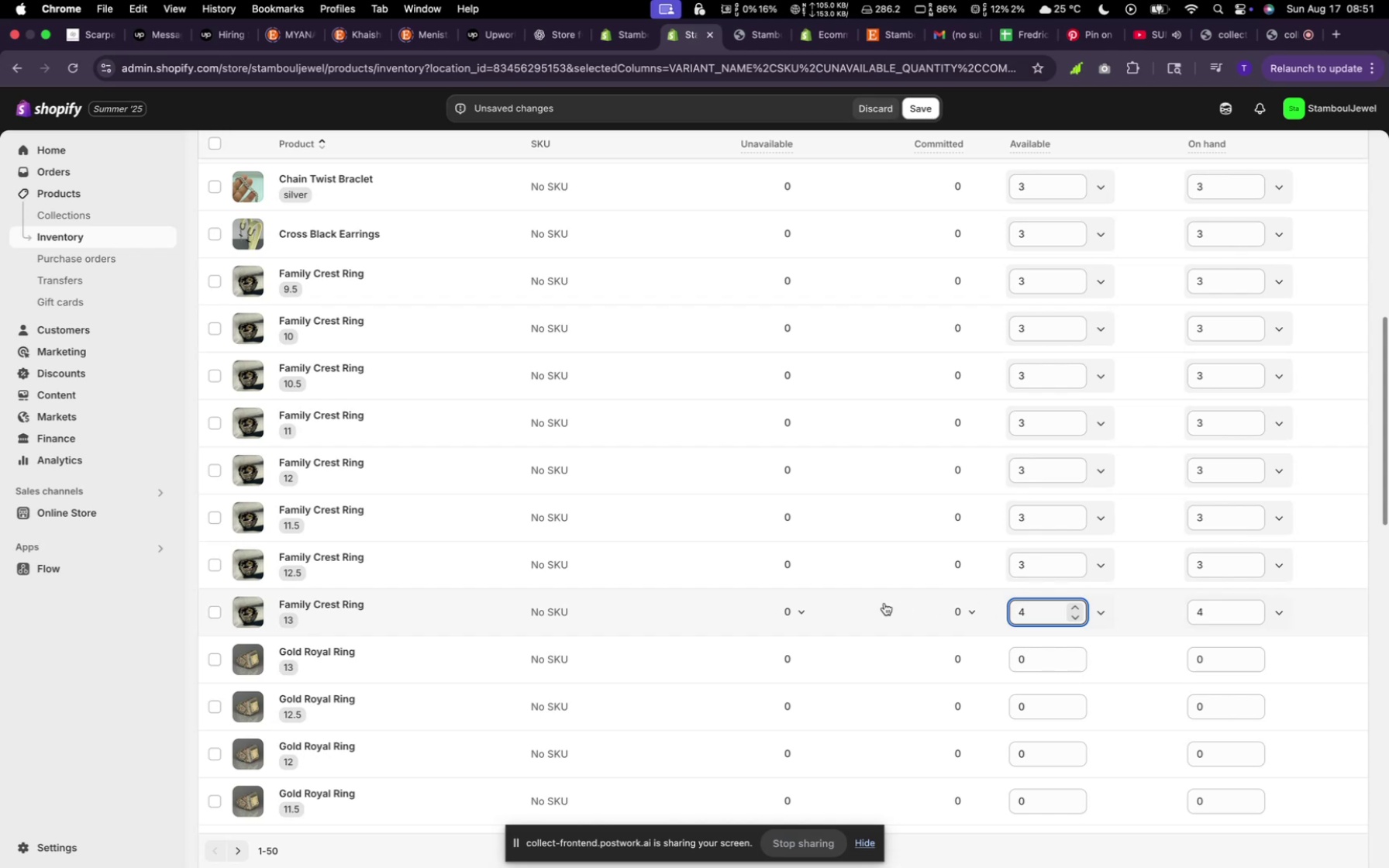 
left_click([877, 602])
 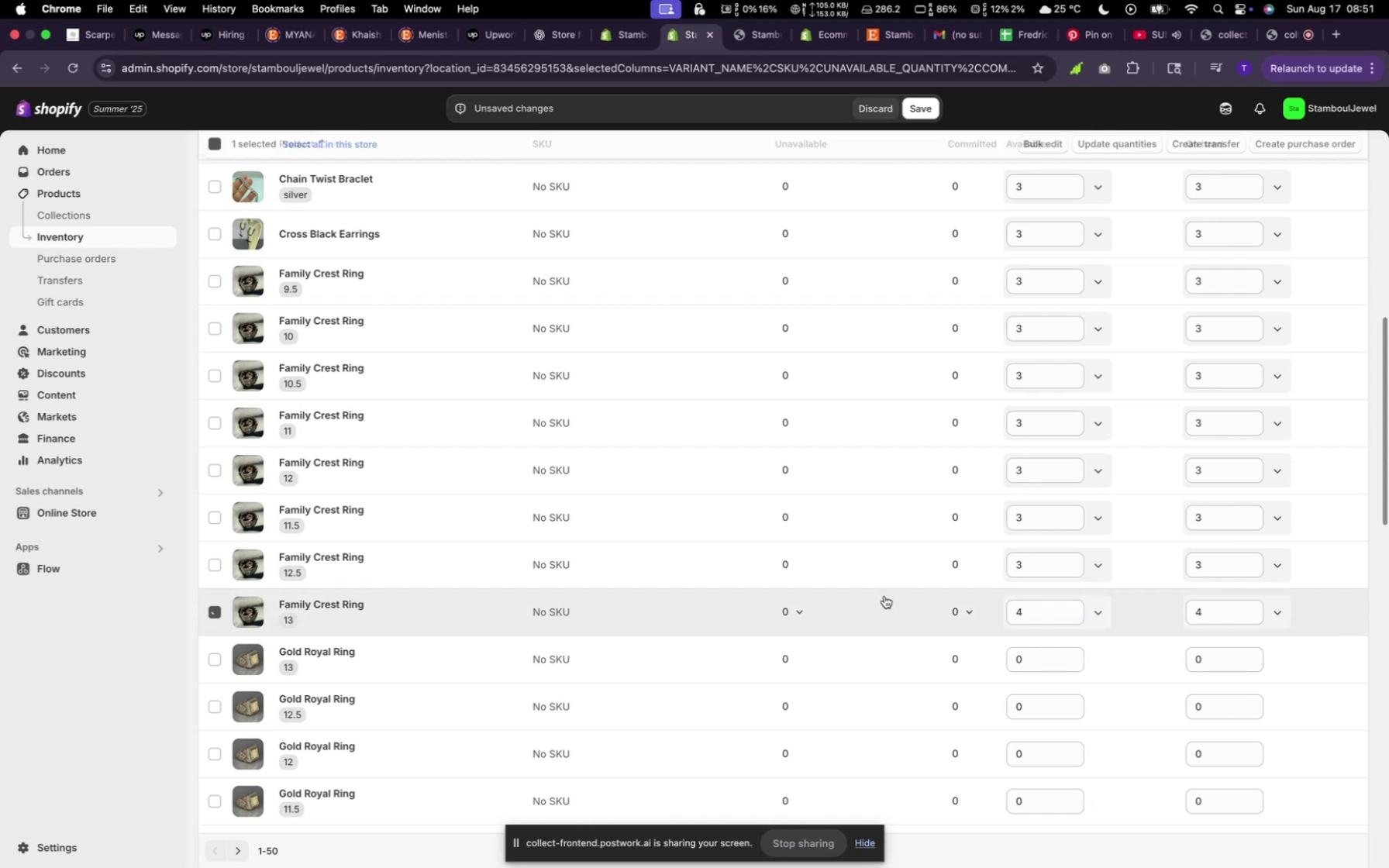 
scroll: coordinate [899, 551], scroll_direction: down, amount: 7.0
 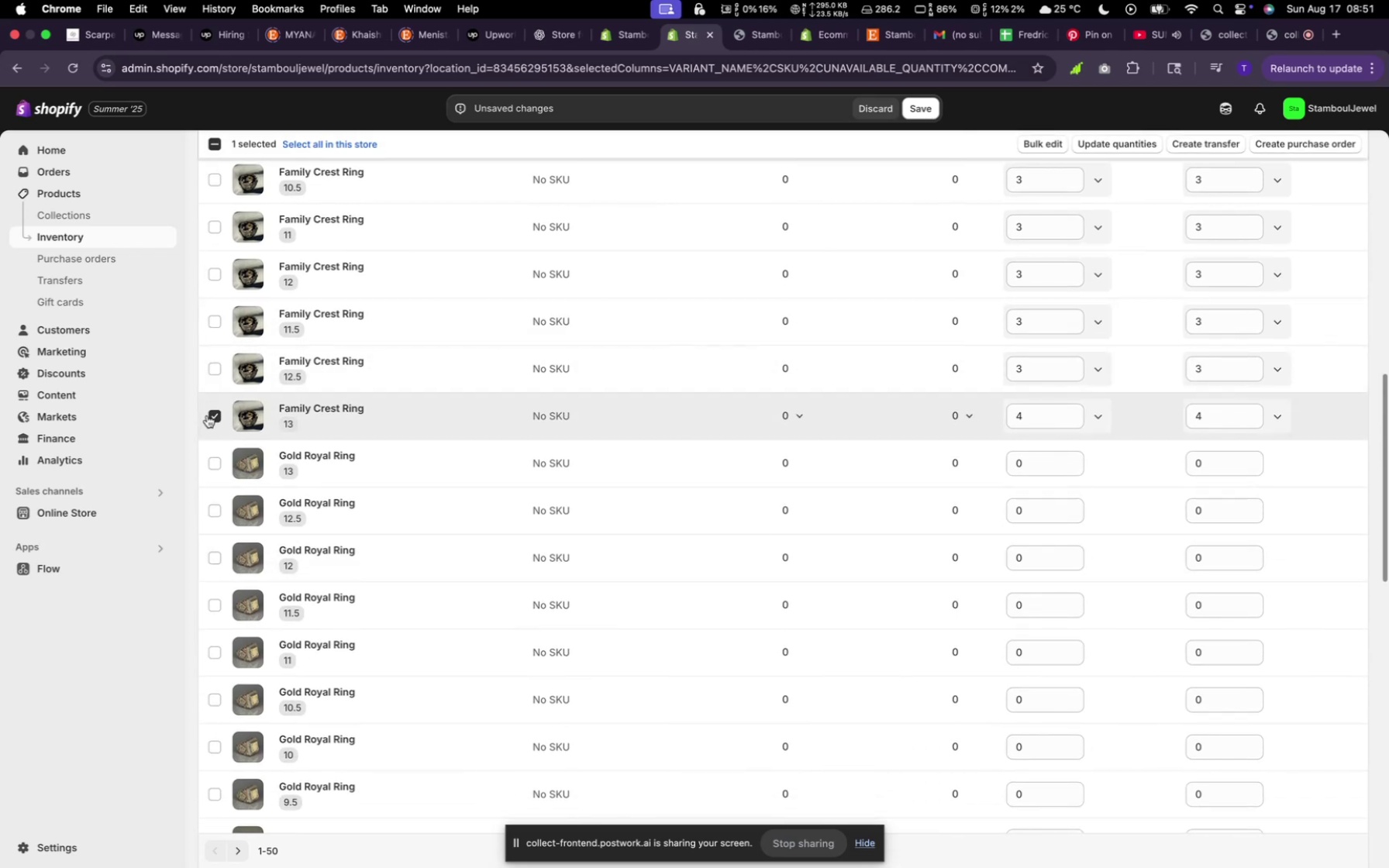 
left_click([212, 416])
 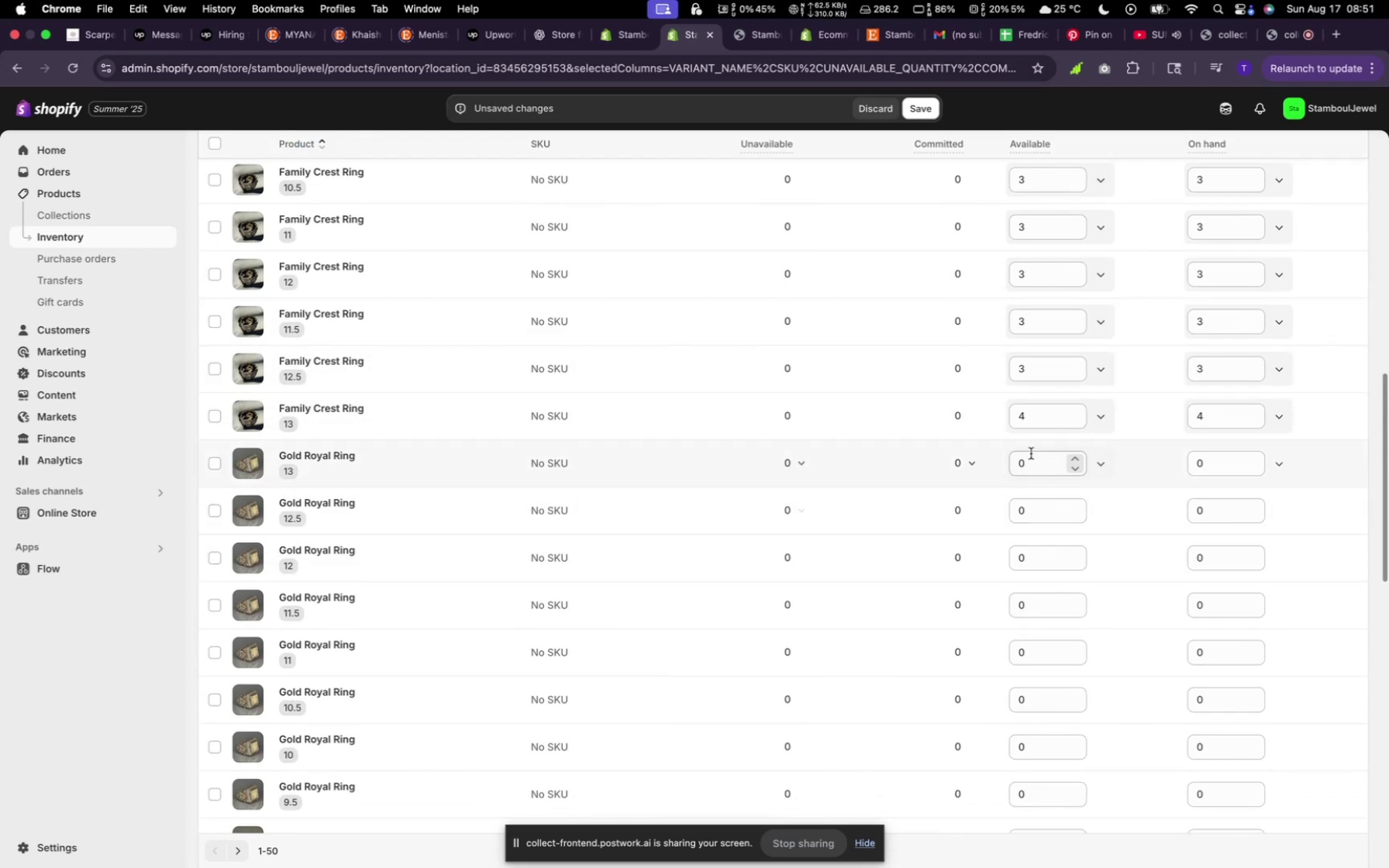 
left_click([1038, 468])
 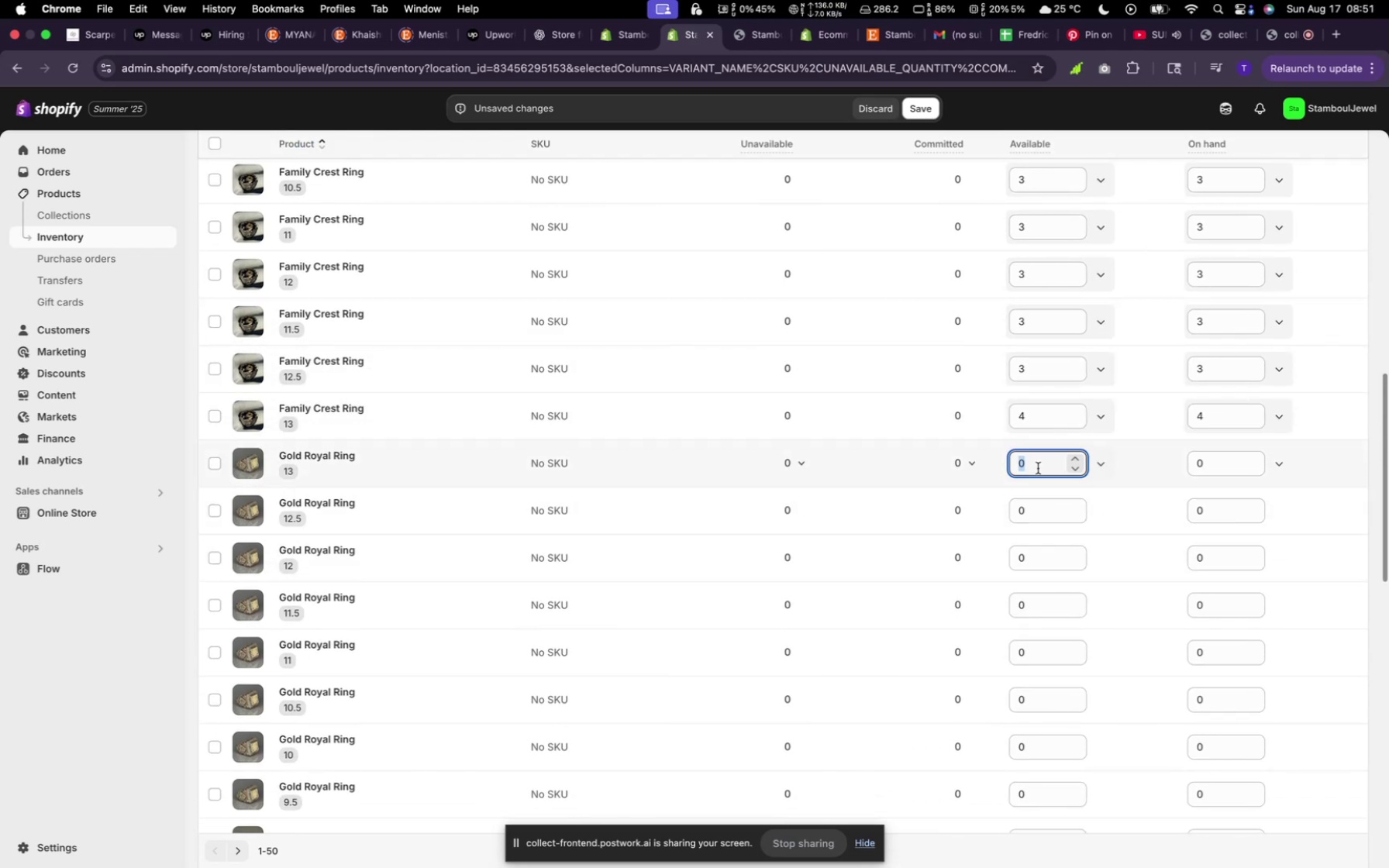 
type(33)
 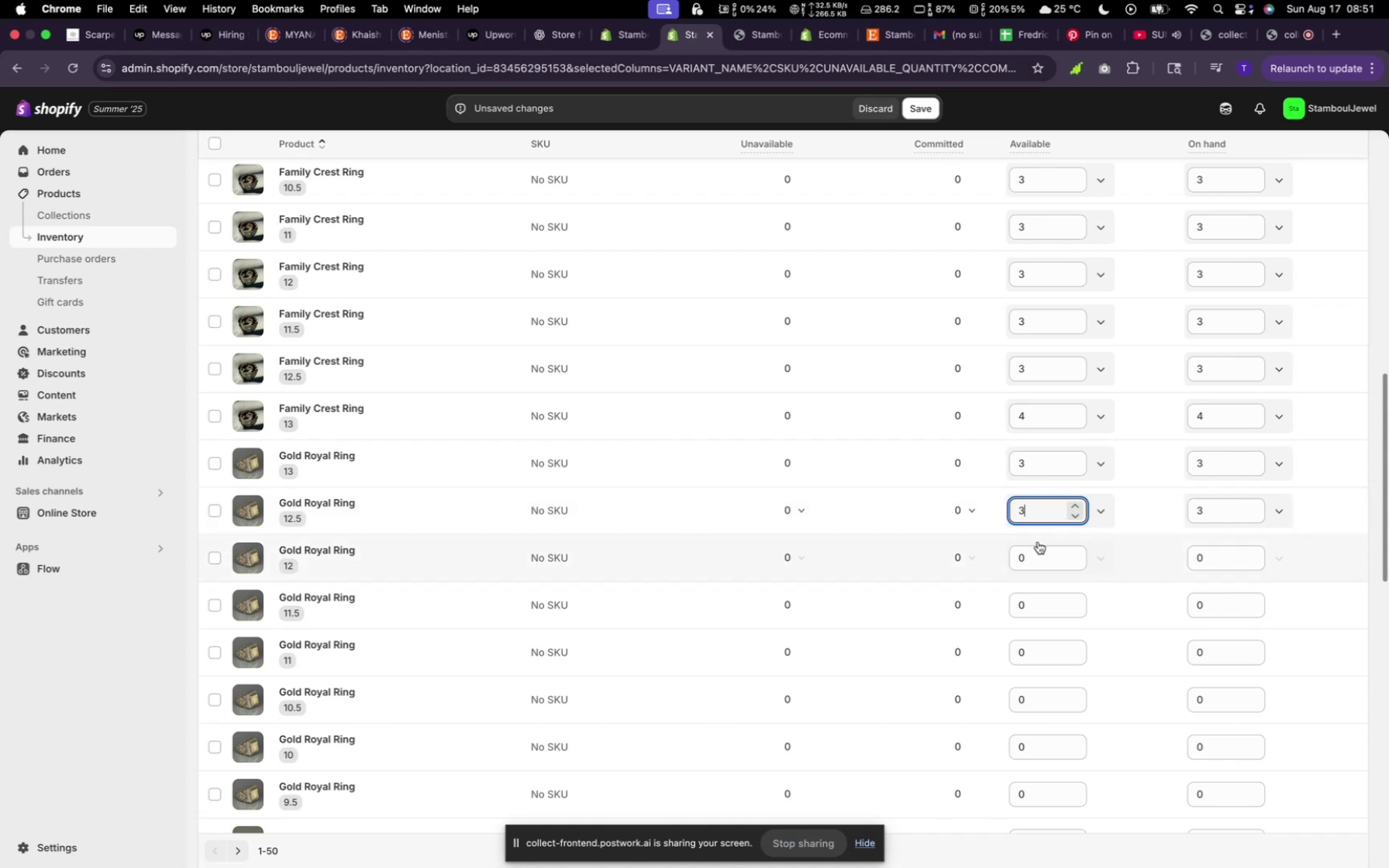 
left_click([1036, 547])
 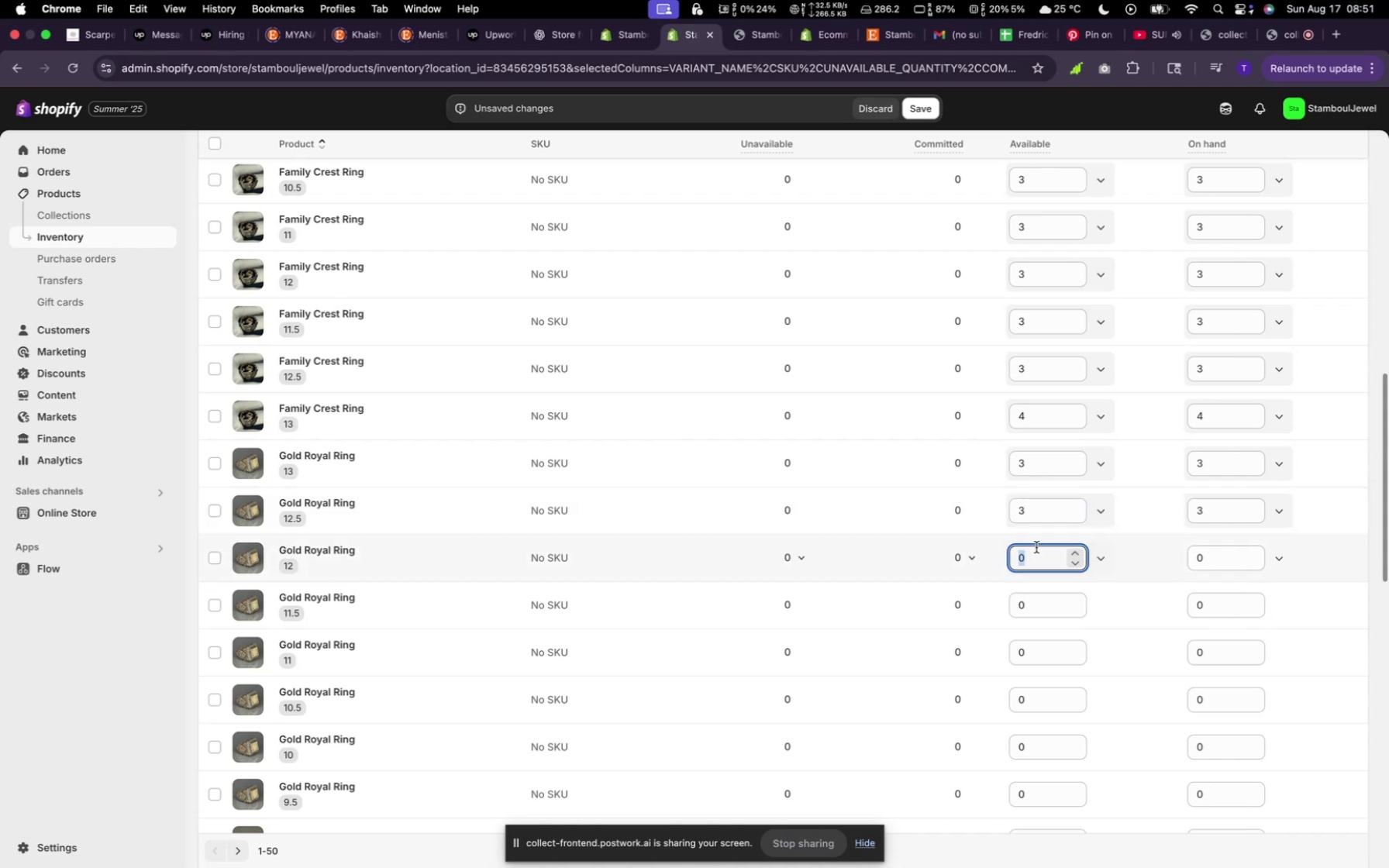 
key(3)
 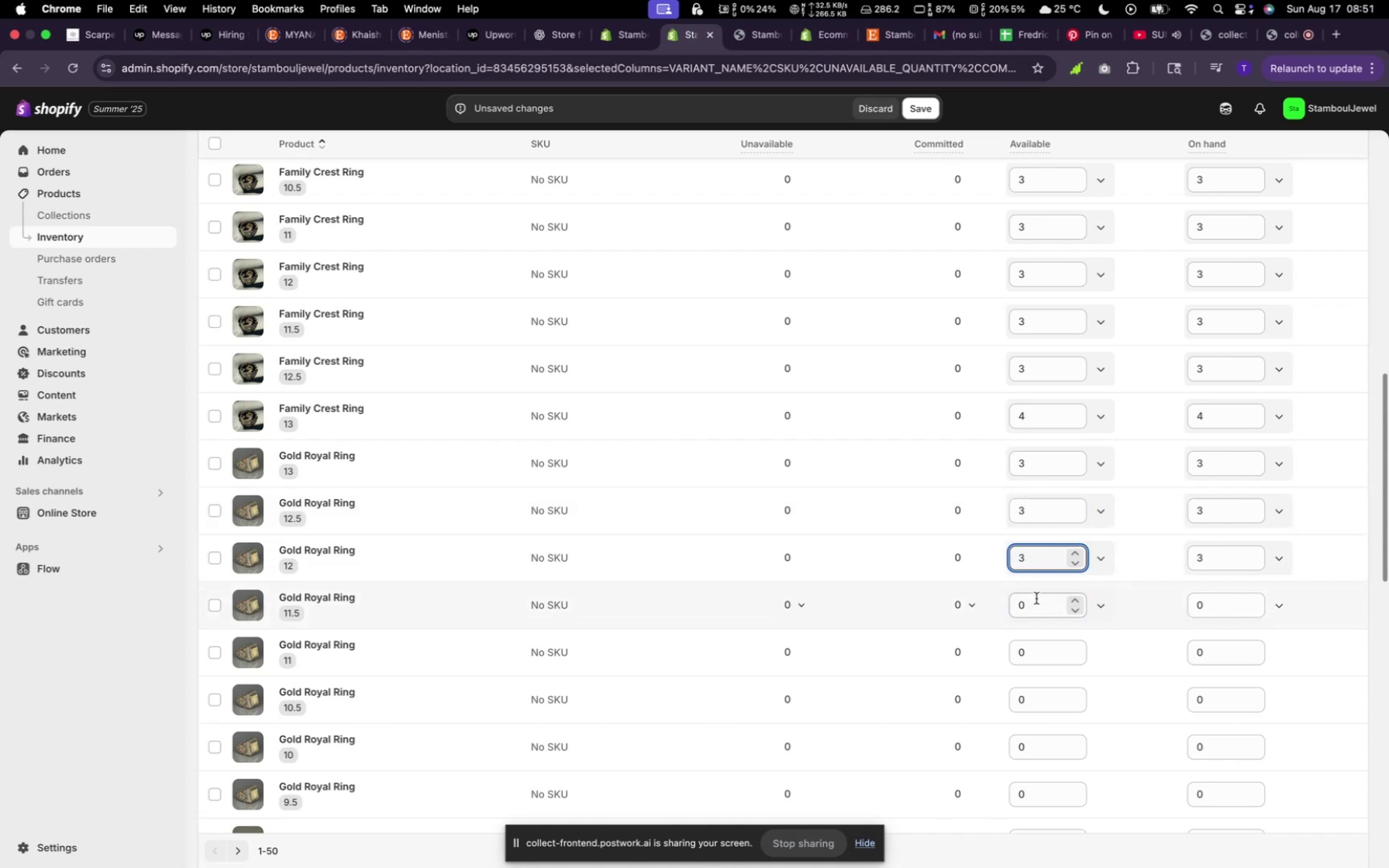 
left_click([1036, 600])
 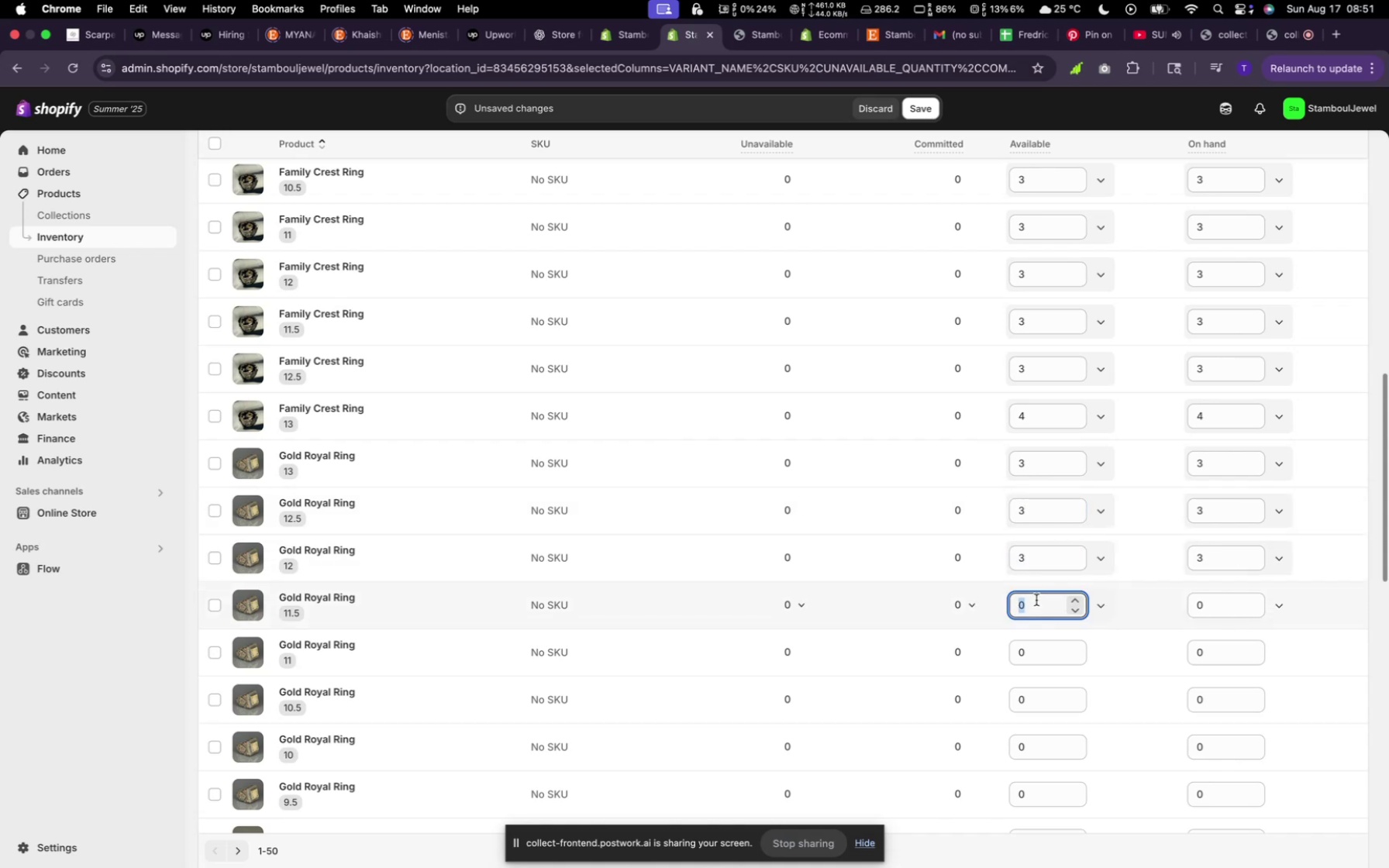 
key(3)
 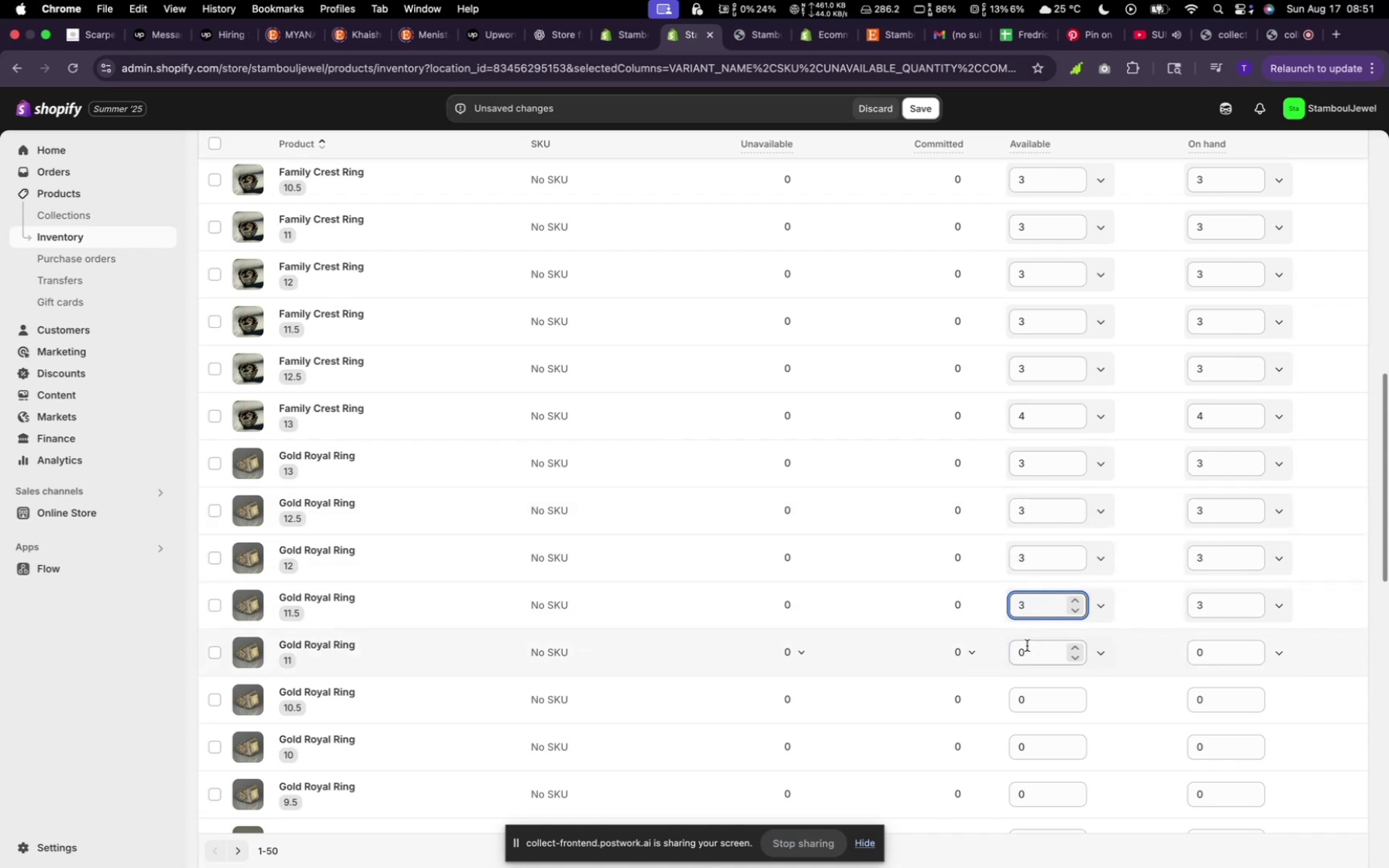 
left_click([1027, 646])
 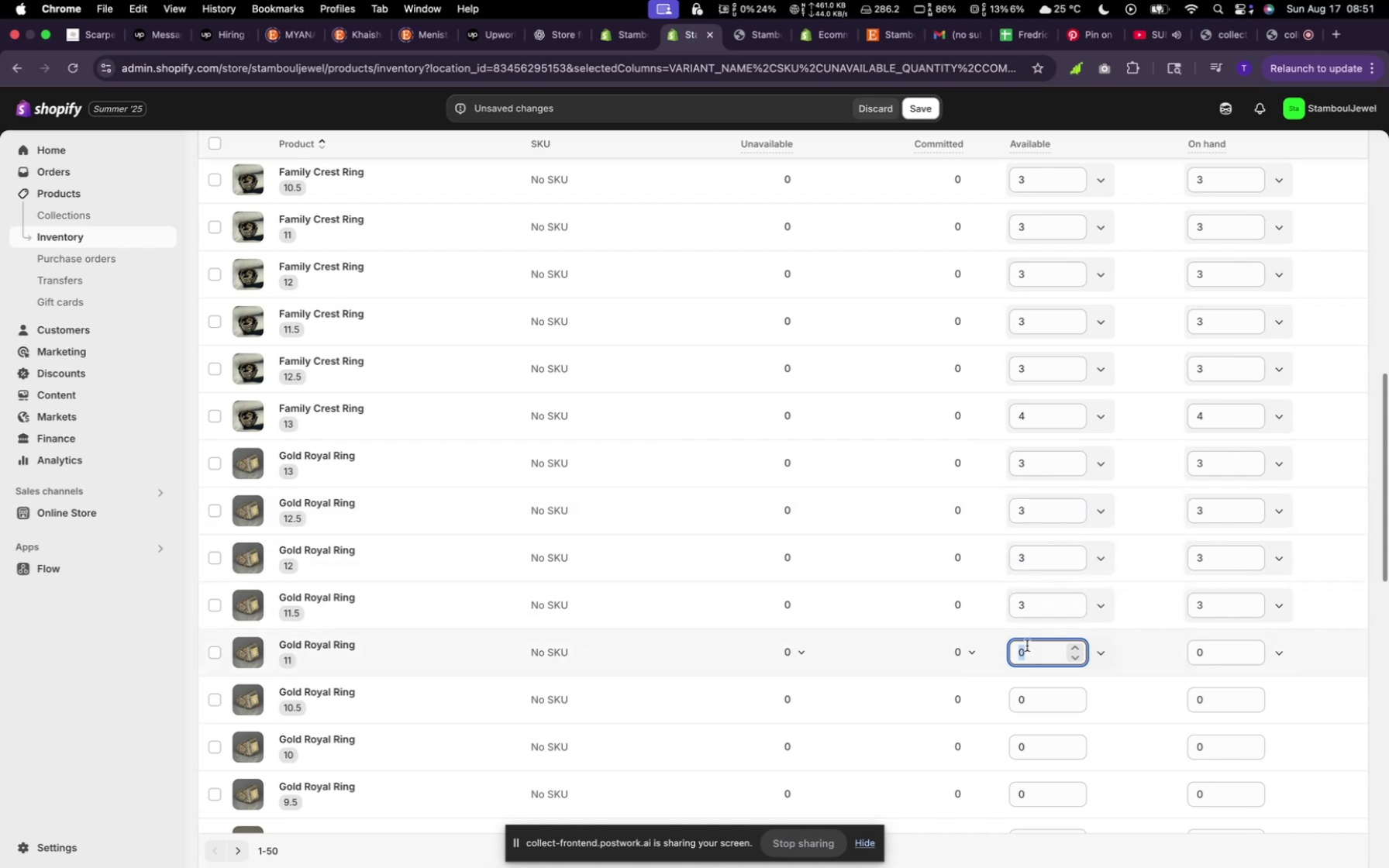 
key(3)
 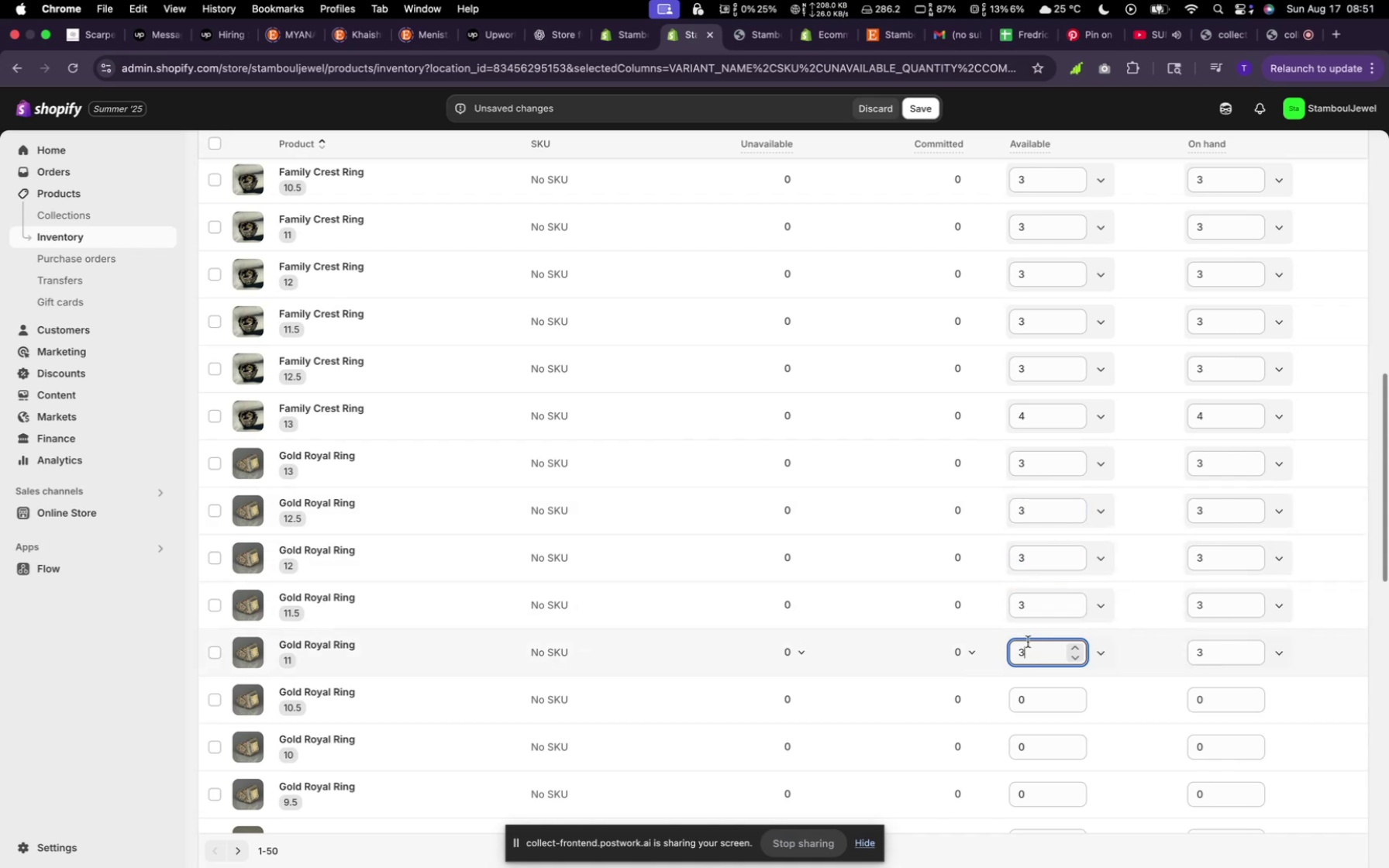 
scroll: coordinate [1169, 544], scroll_direction: down, amount: 17.0
 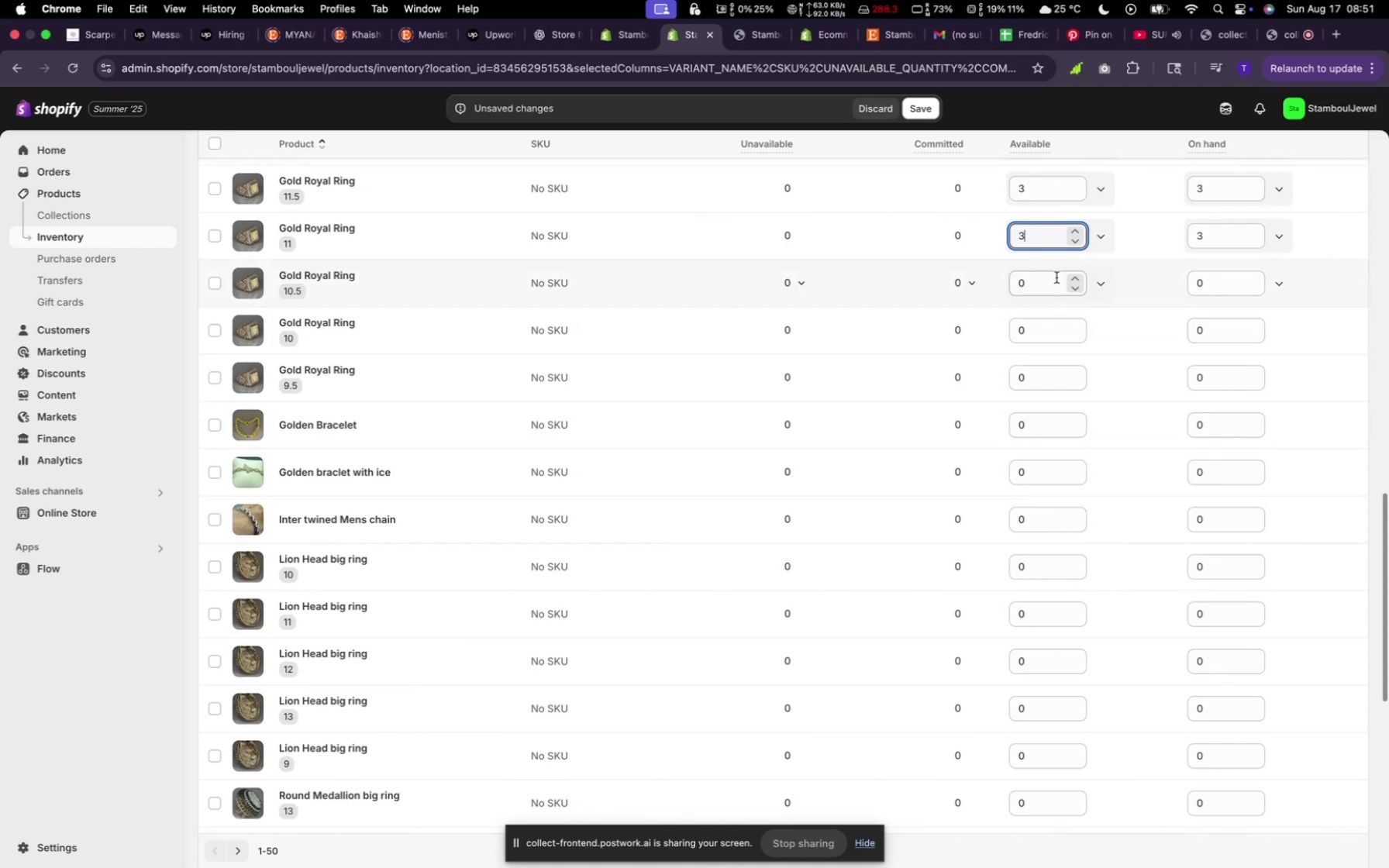 
left_click([1056, 277])
 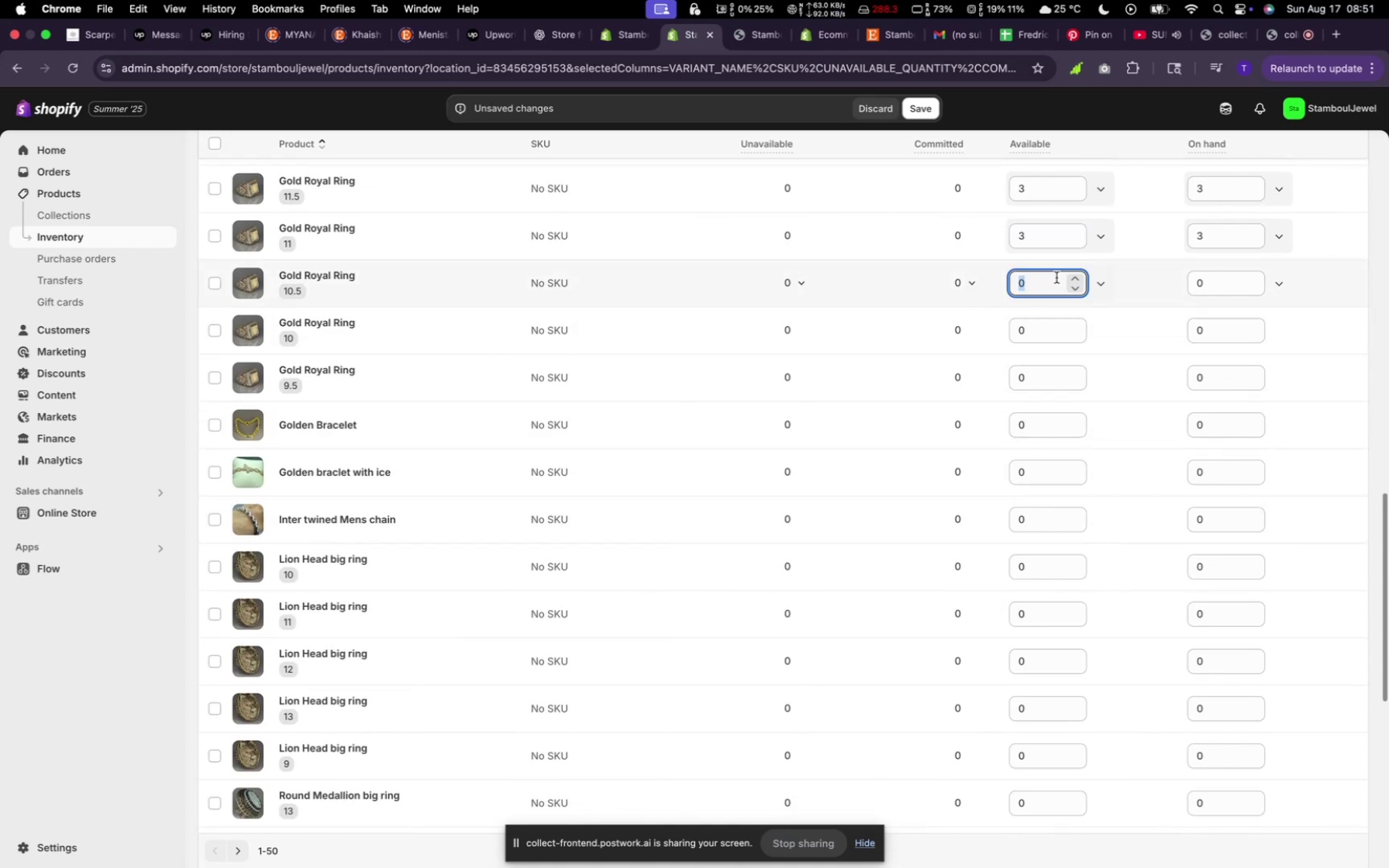 
key(3)
 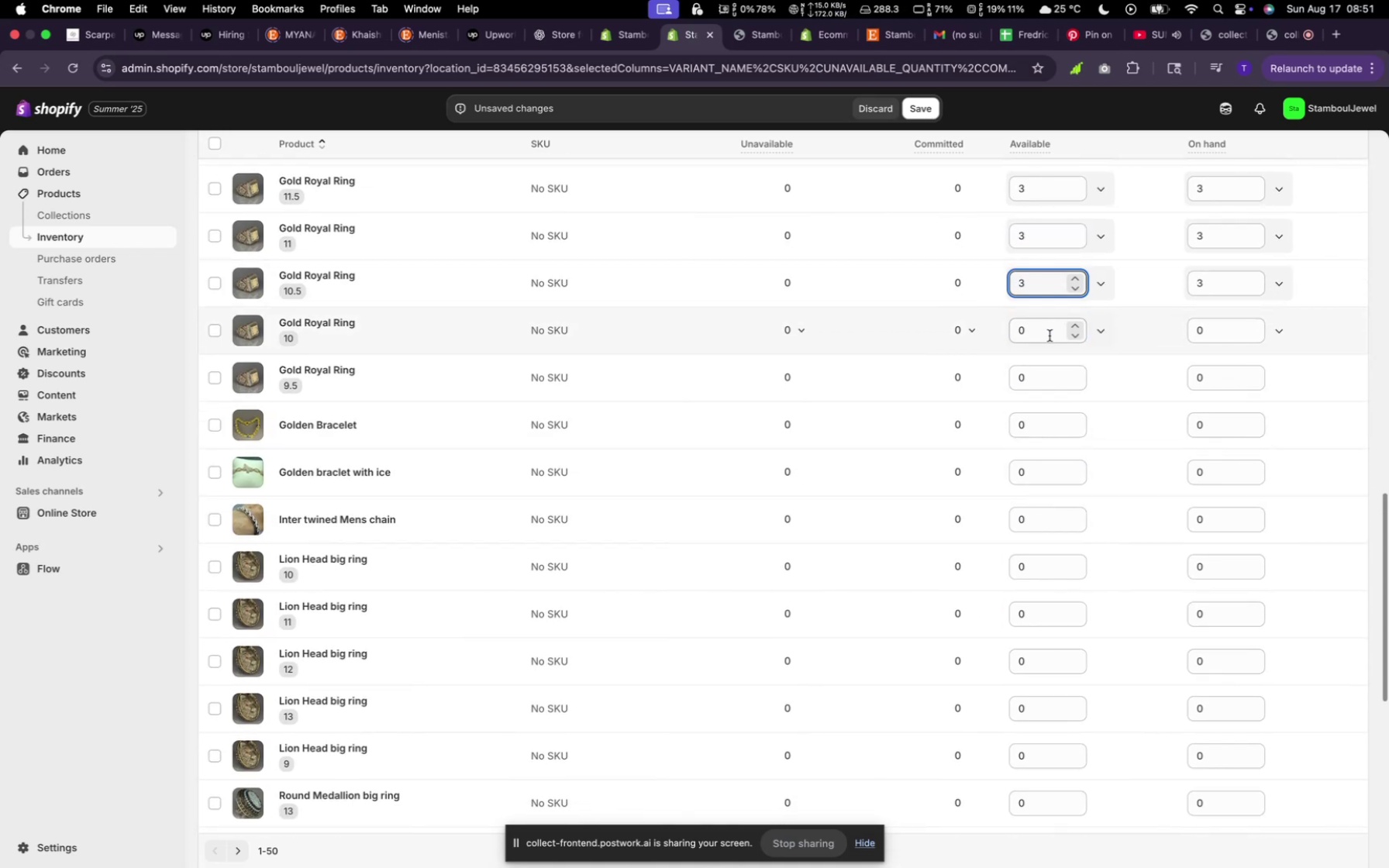 
left_click([1050, 336])
 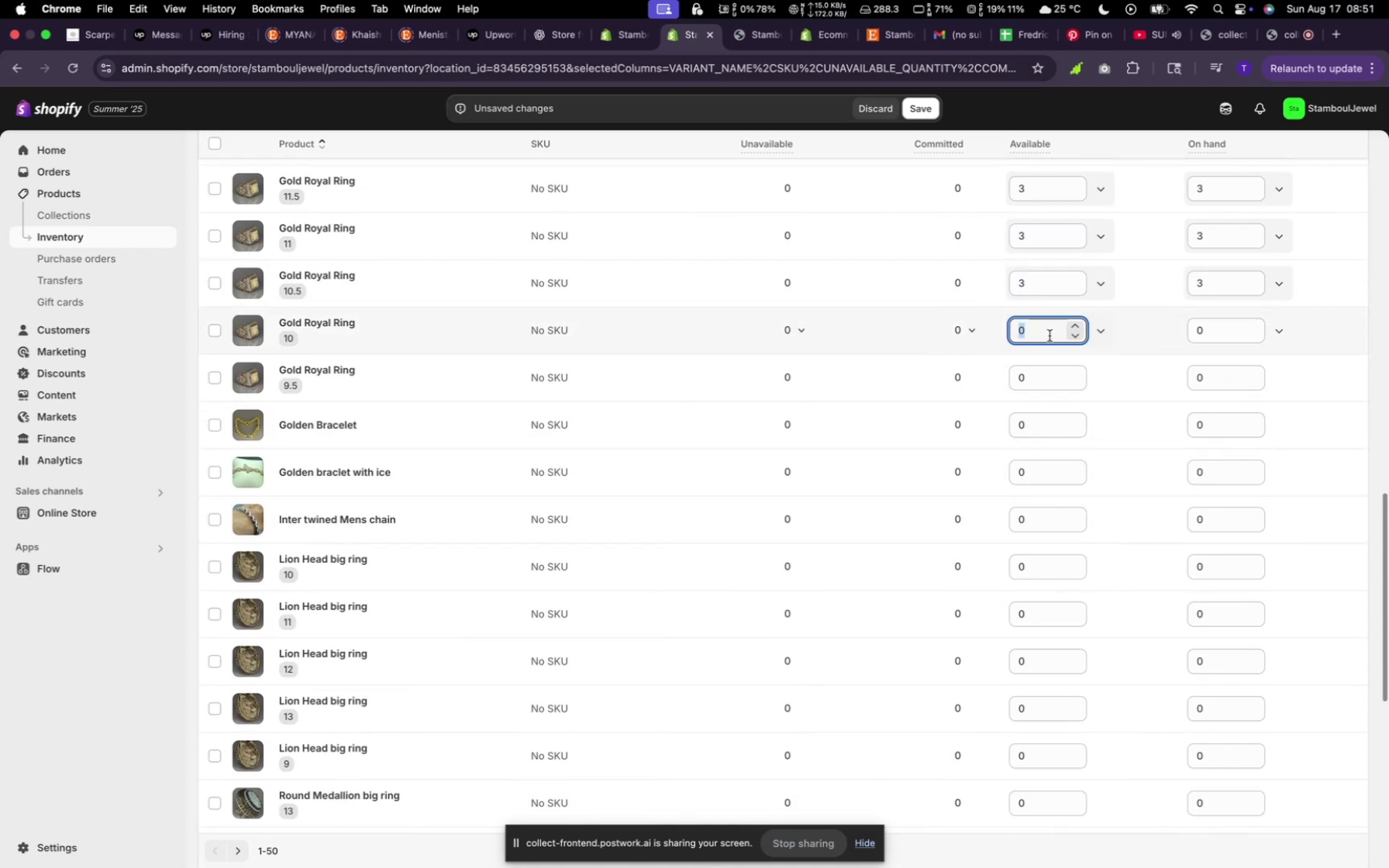 
key(3)
 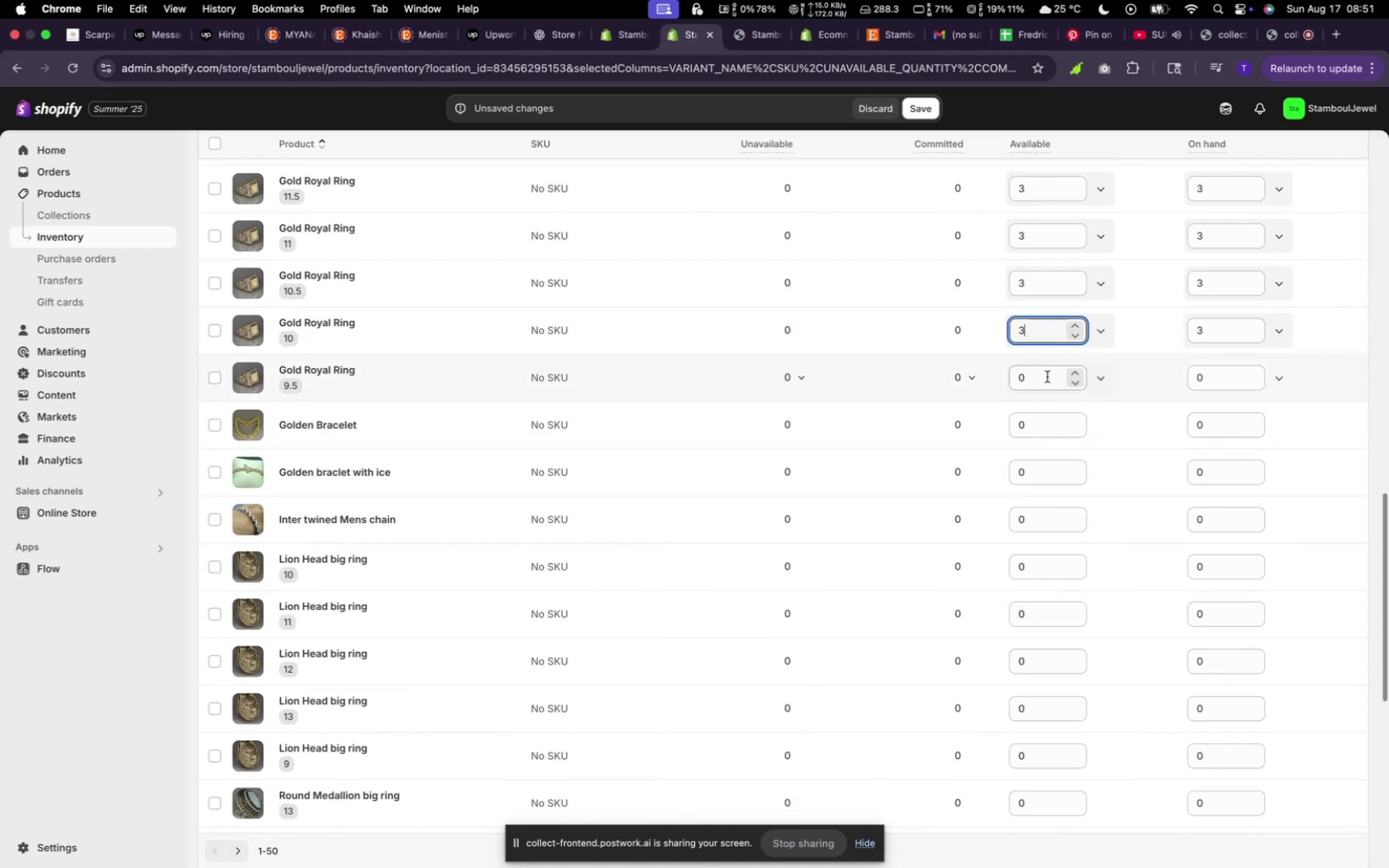 
left_click([1047, 377])
 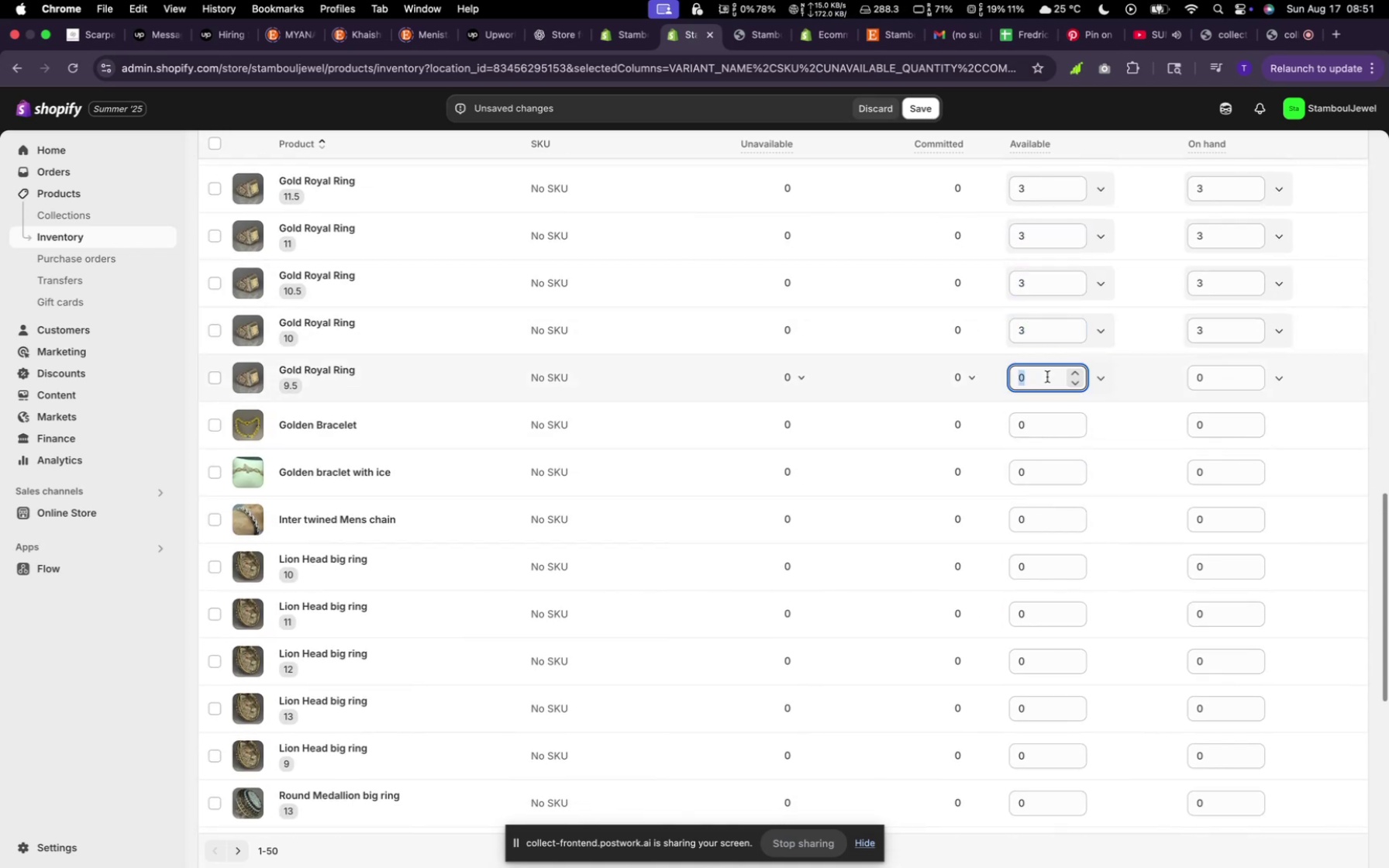 
key(3)
 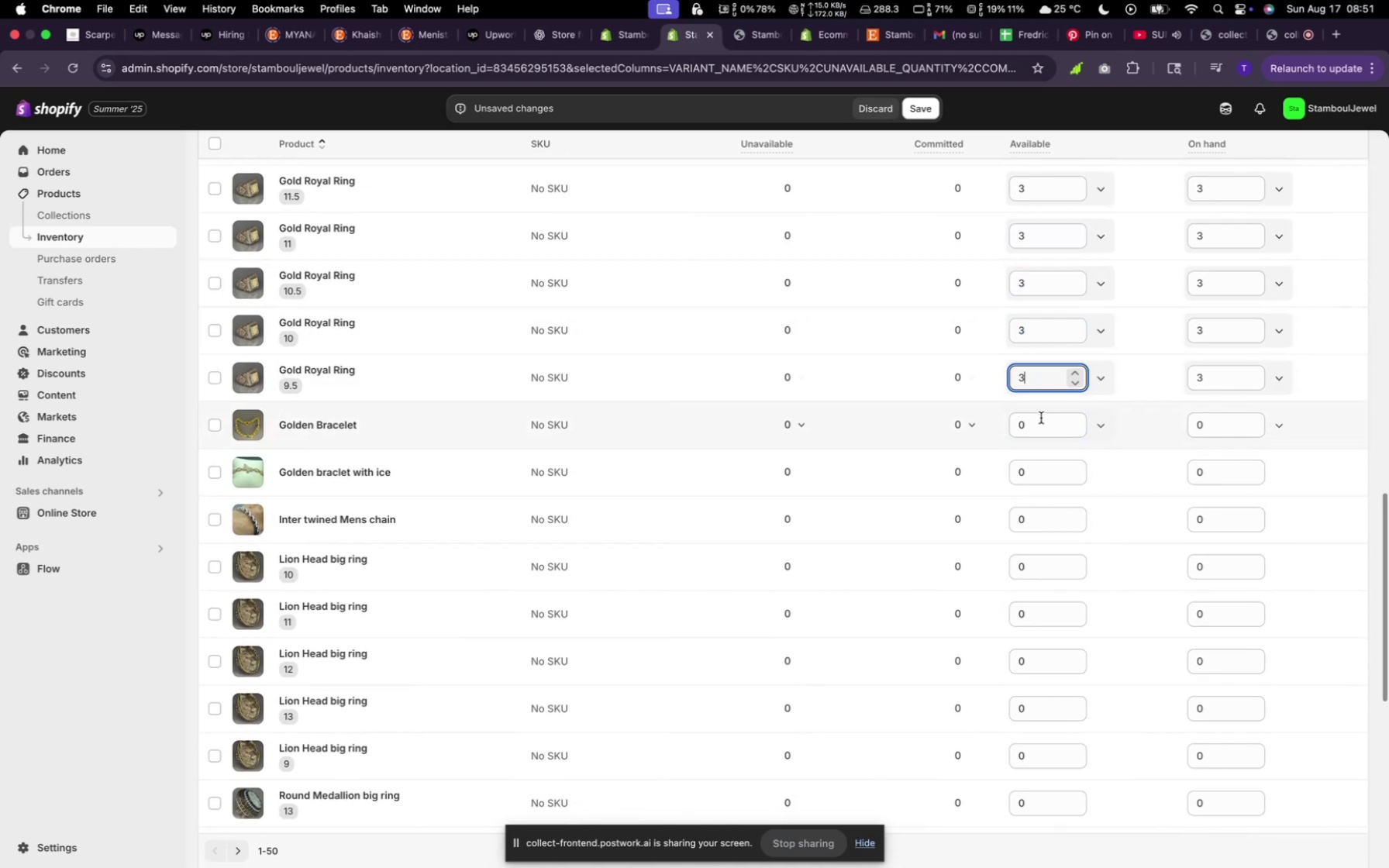 
left_click([1041, 418])
 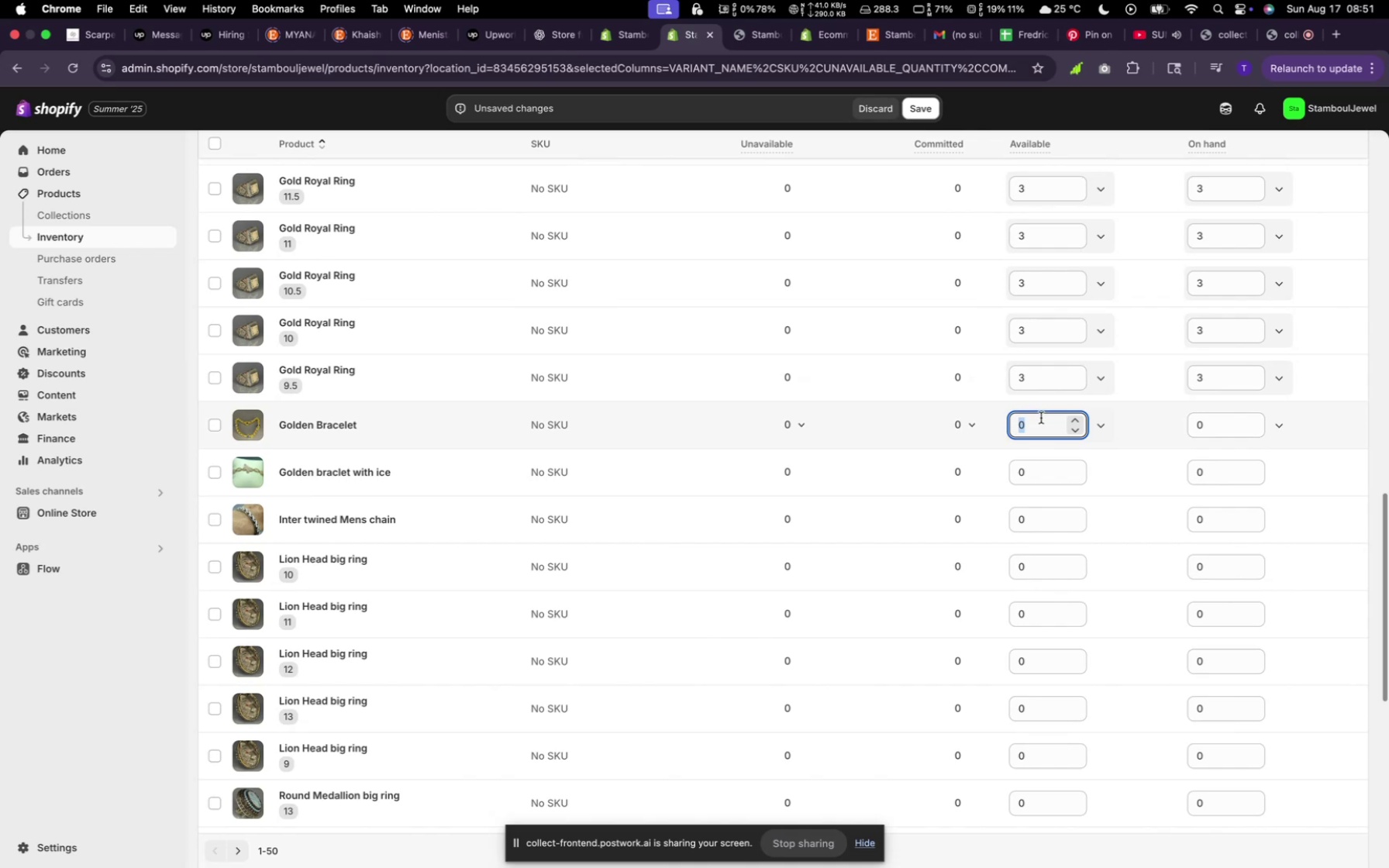 
key(3)
 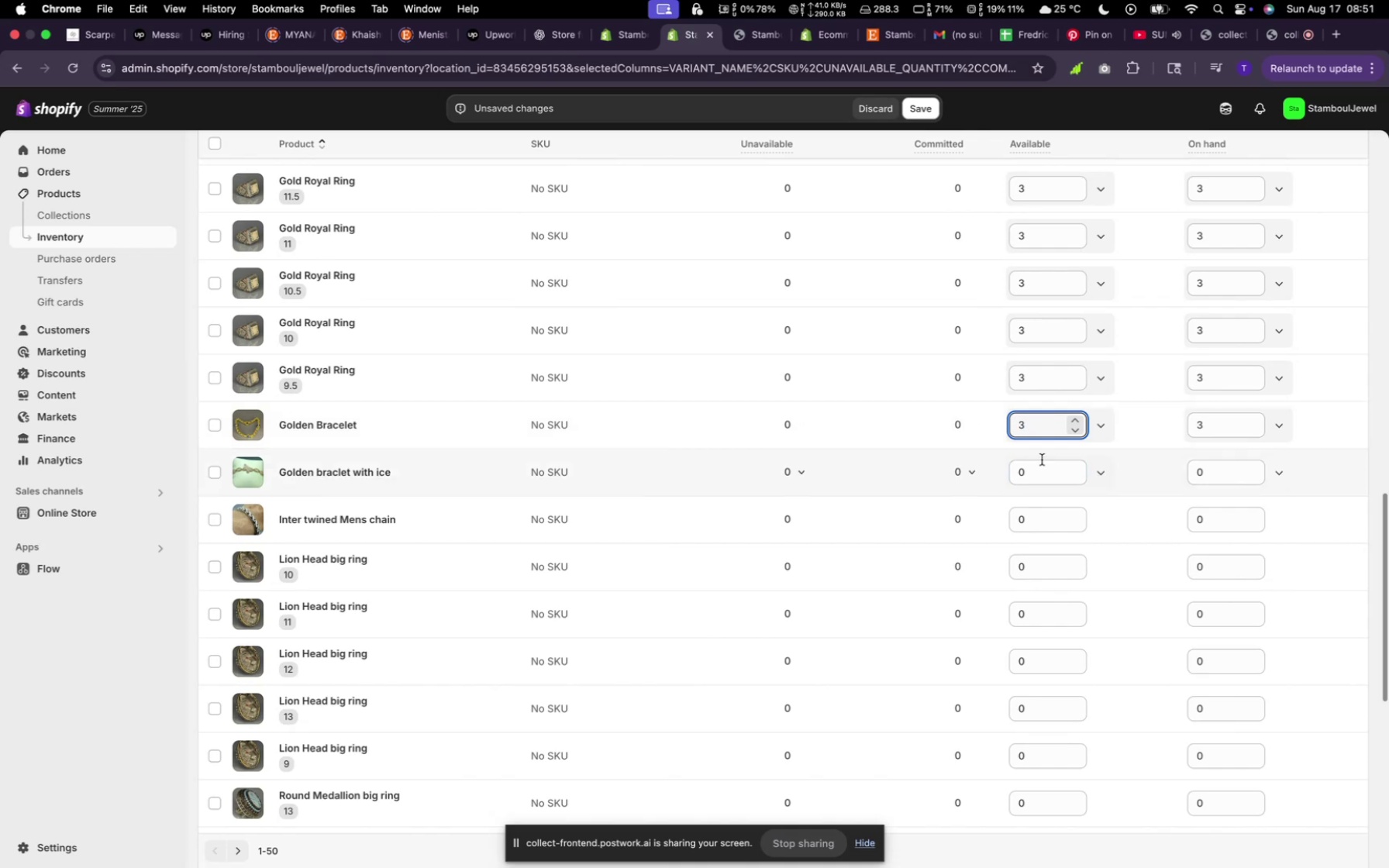 
left_click([1042, 460])
 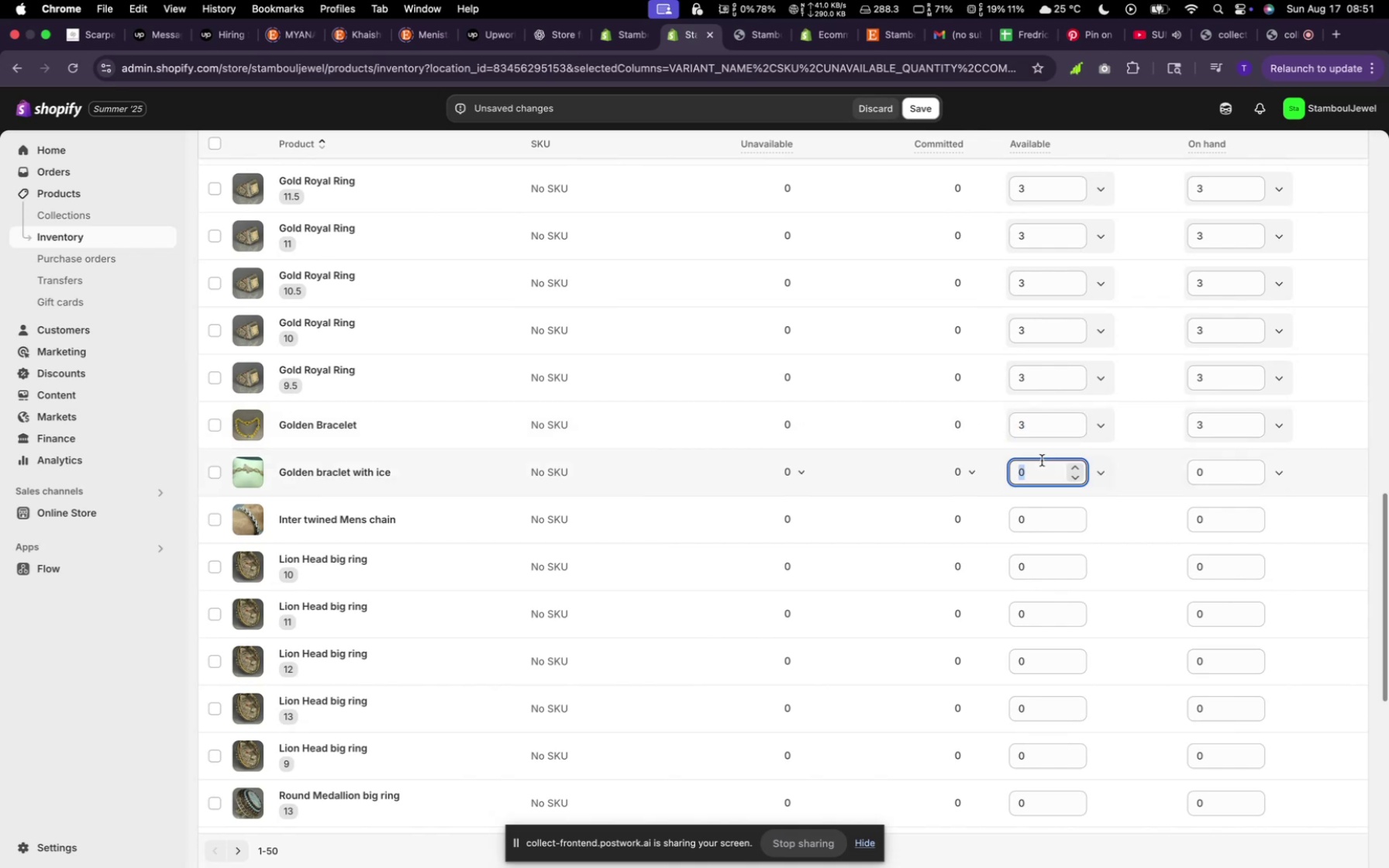 
type(33)
 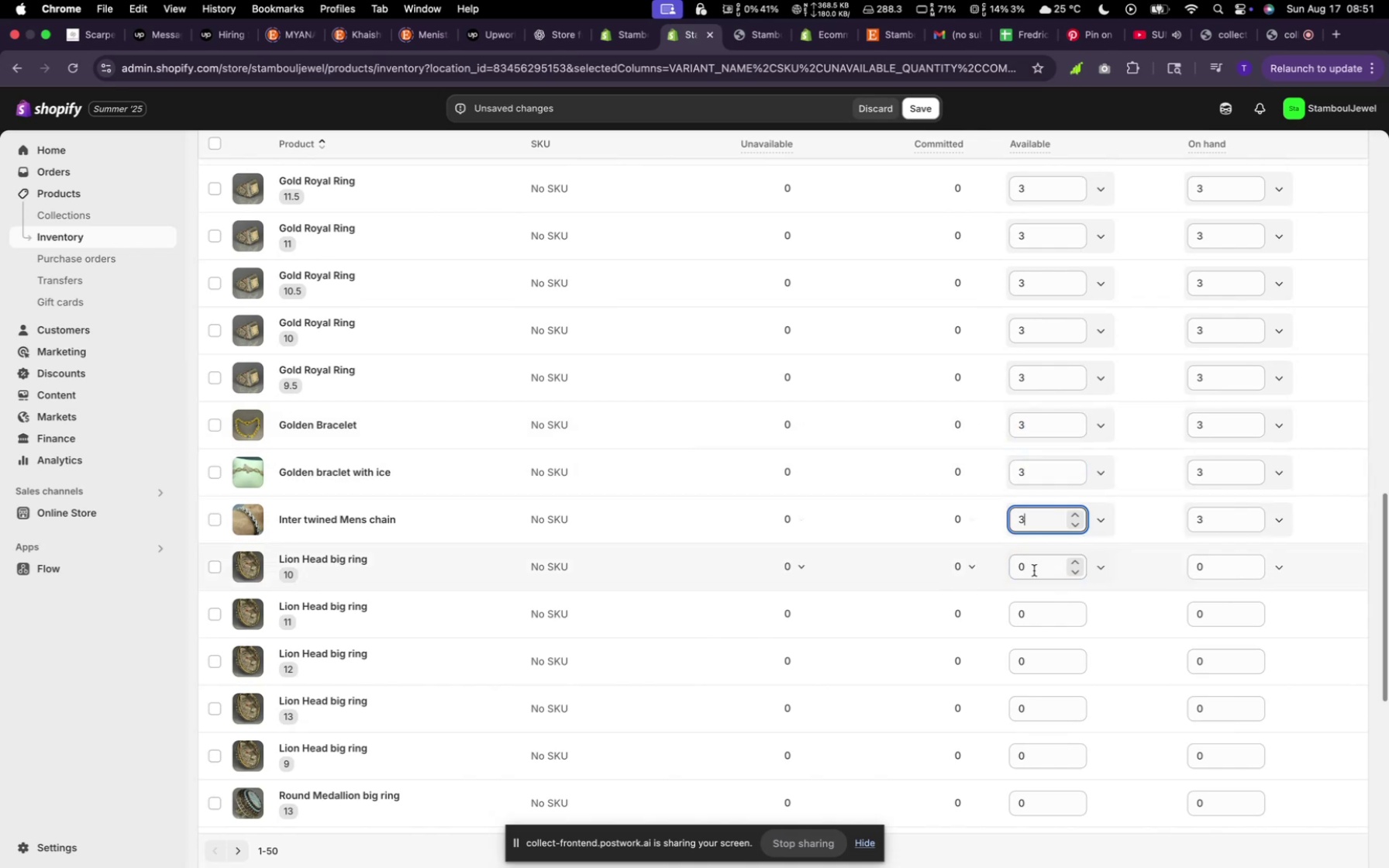 
left_click([1034, 570])
 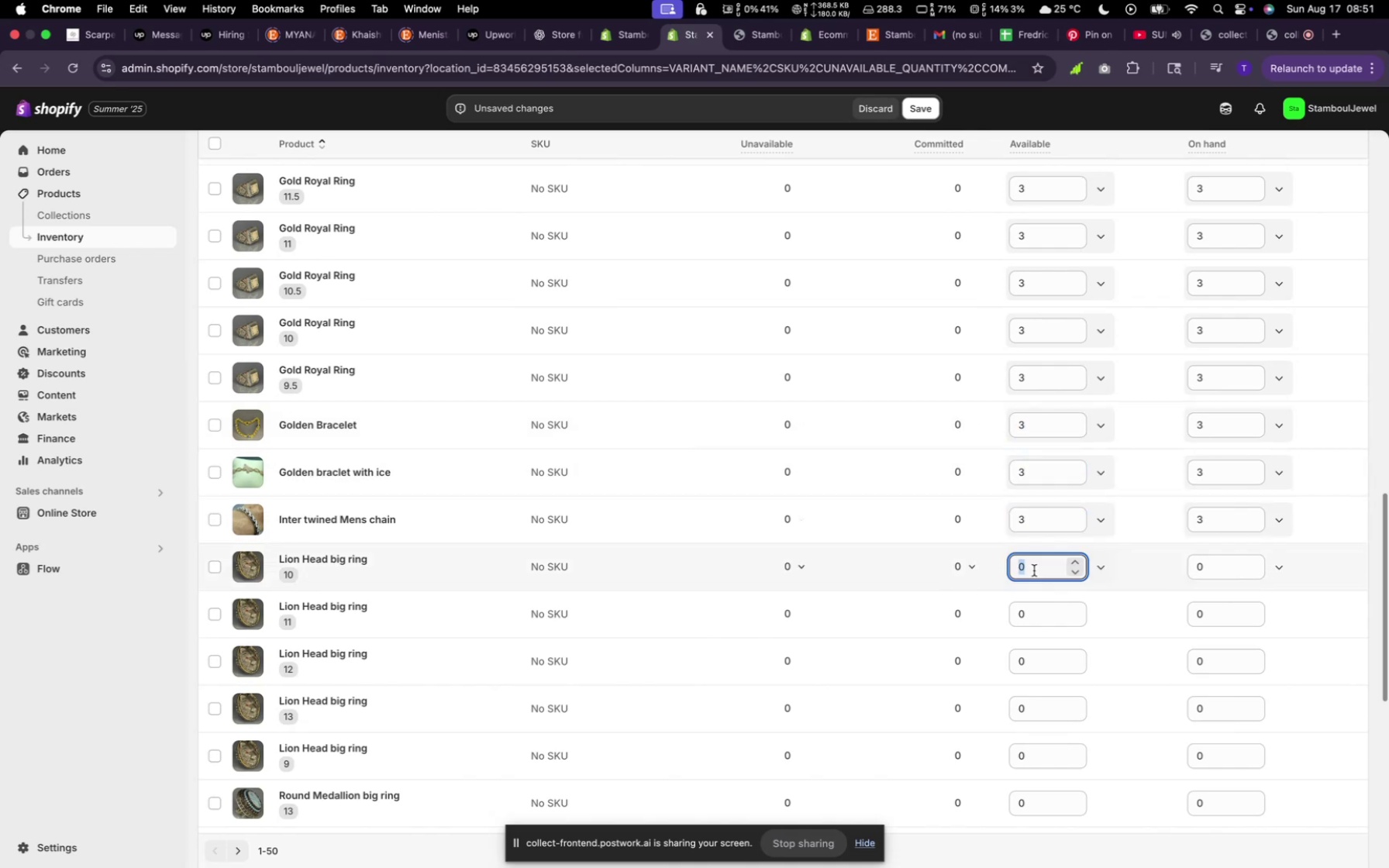 
key(3)
 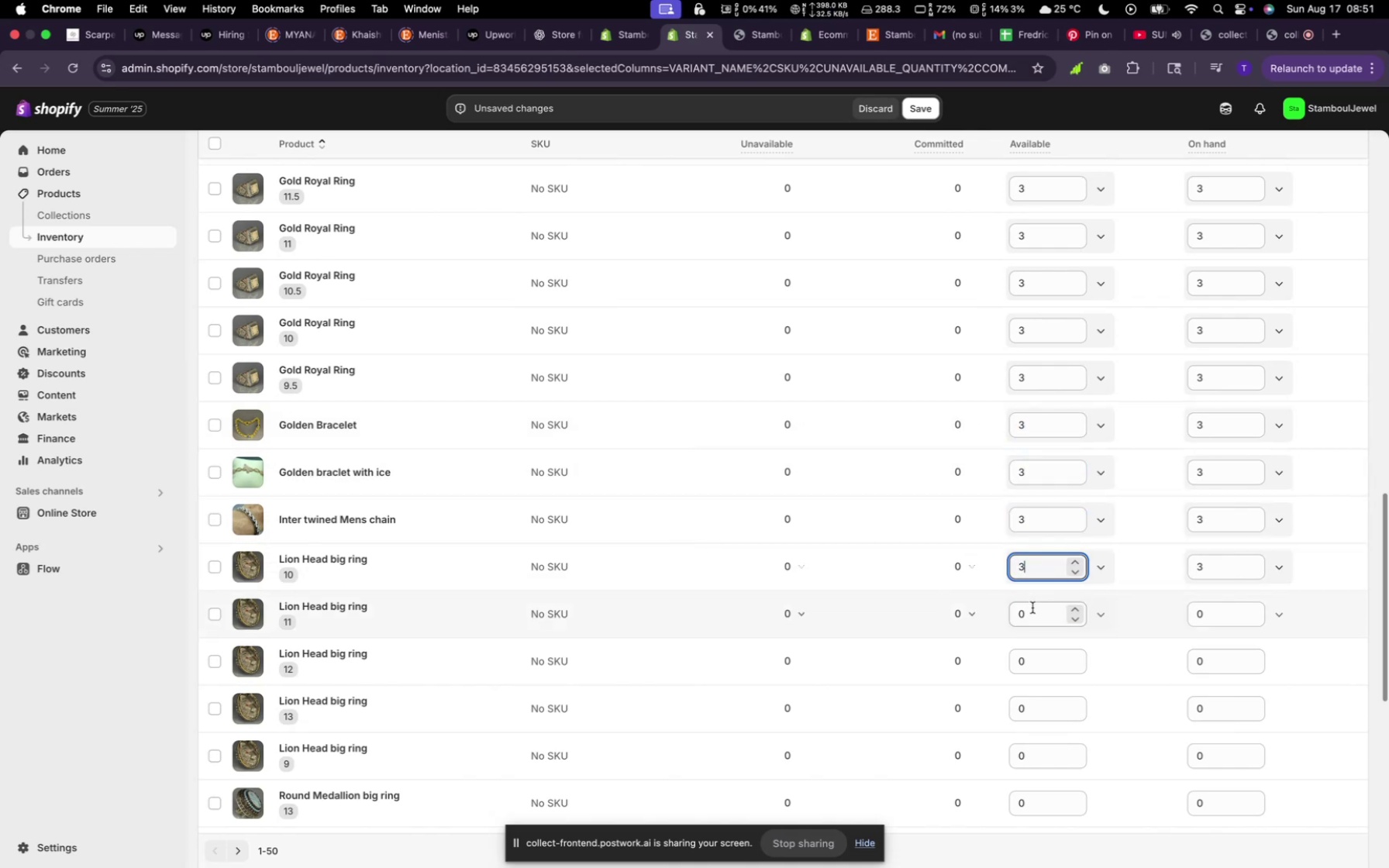 
left_click([1032, 608])
 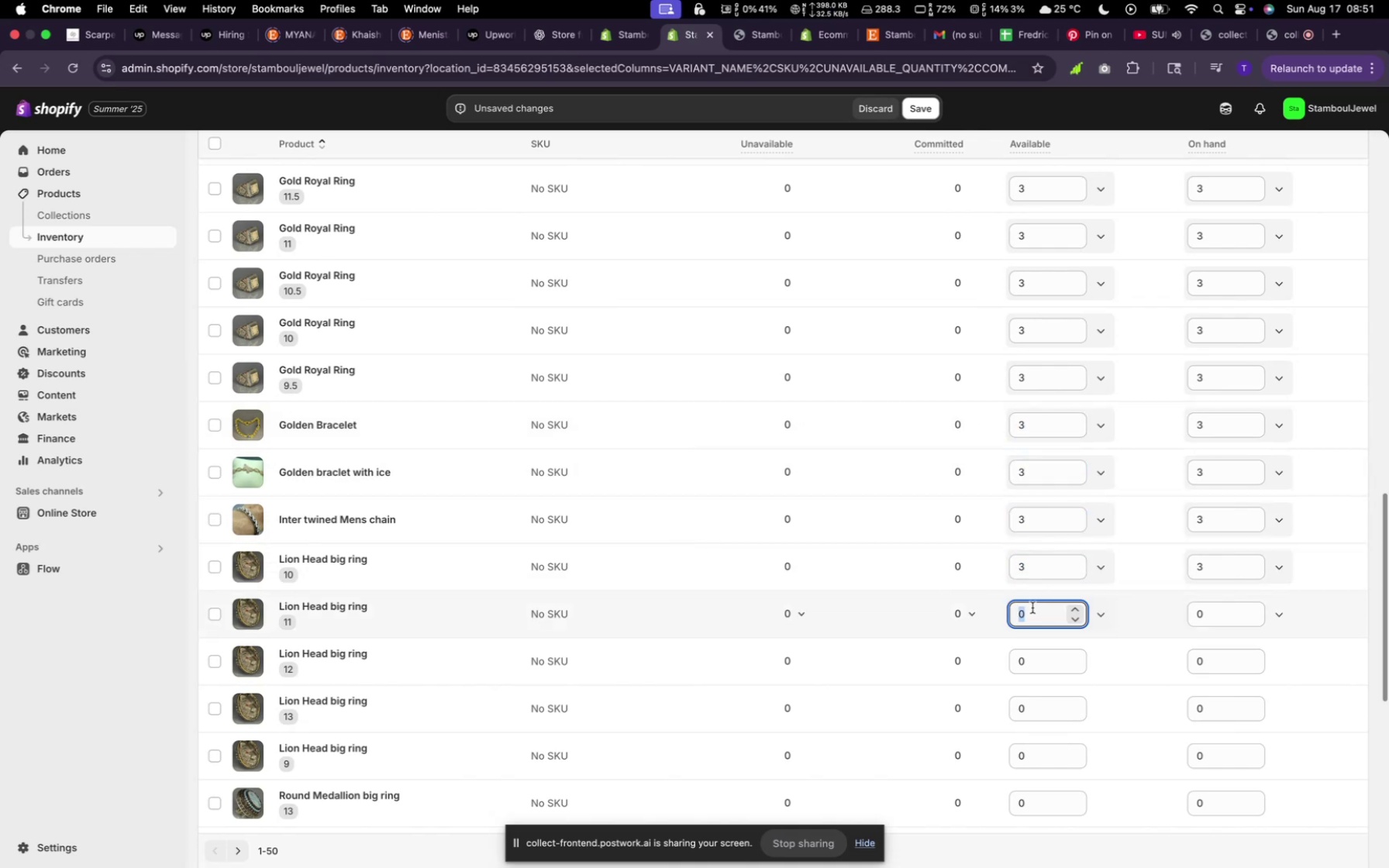 
key(3)
 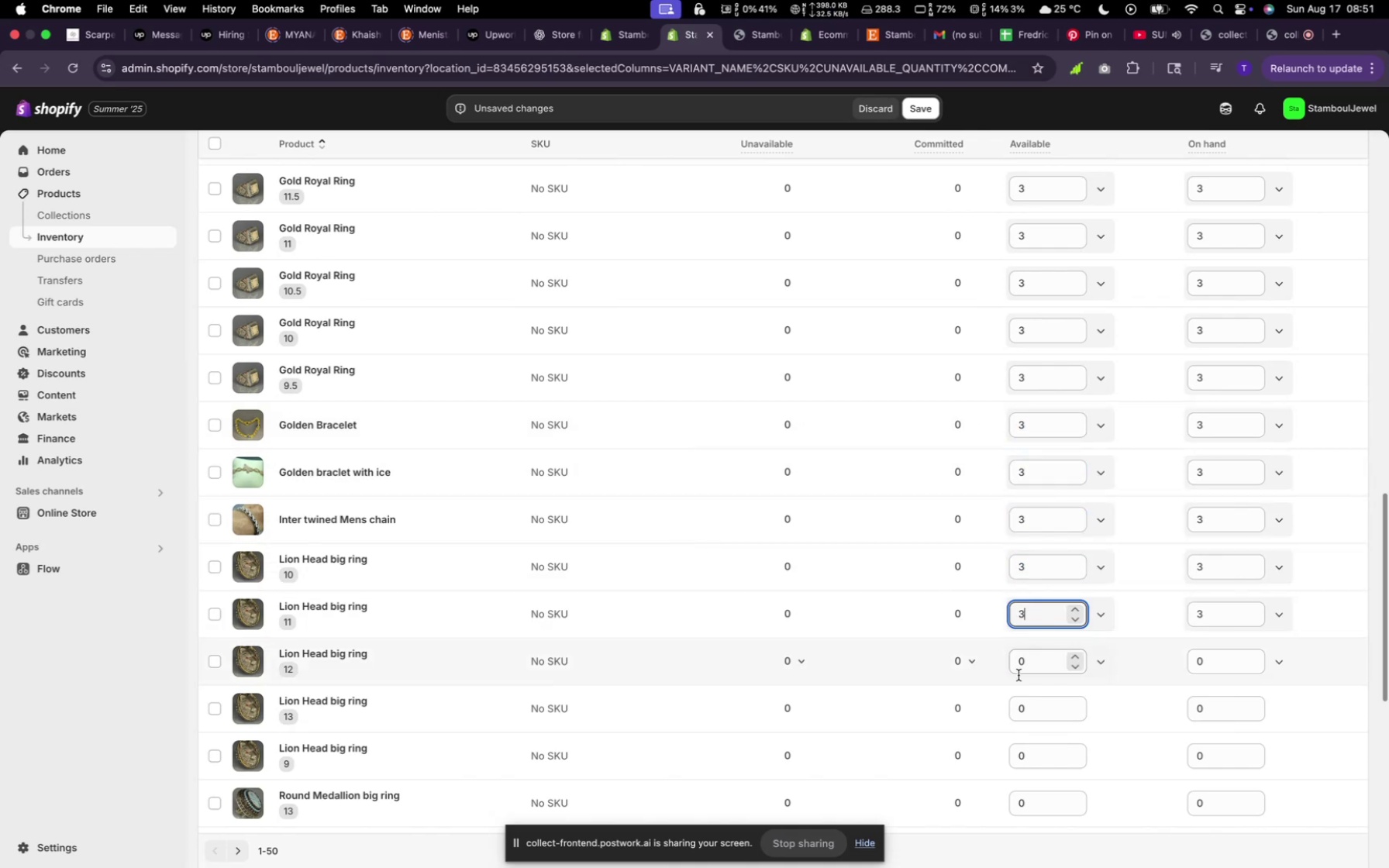 
left_click([1018, 675])
 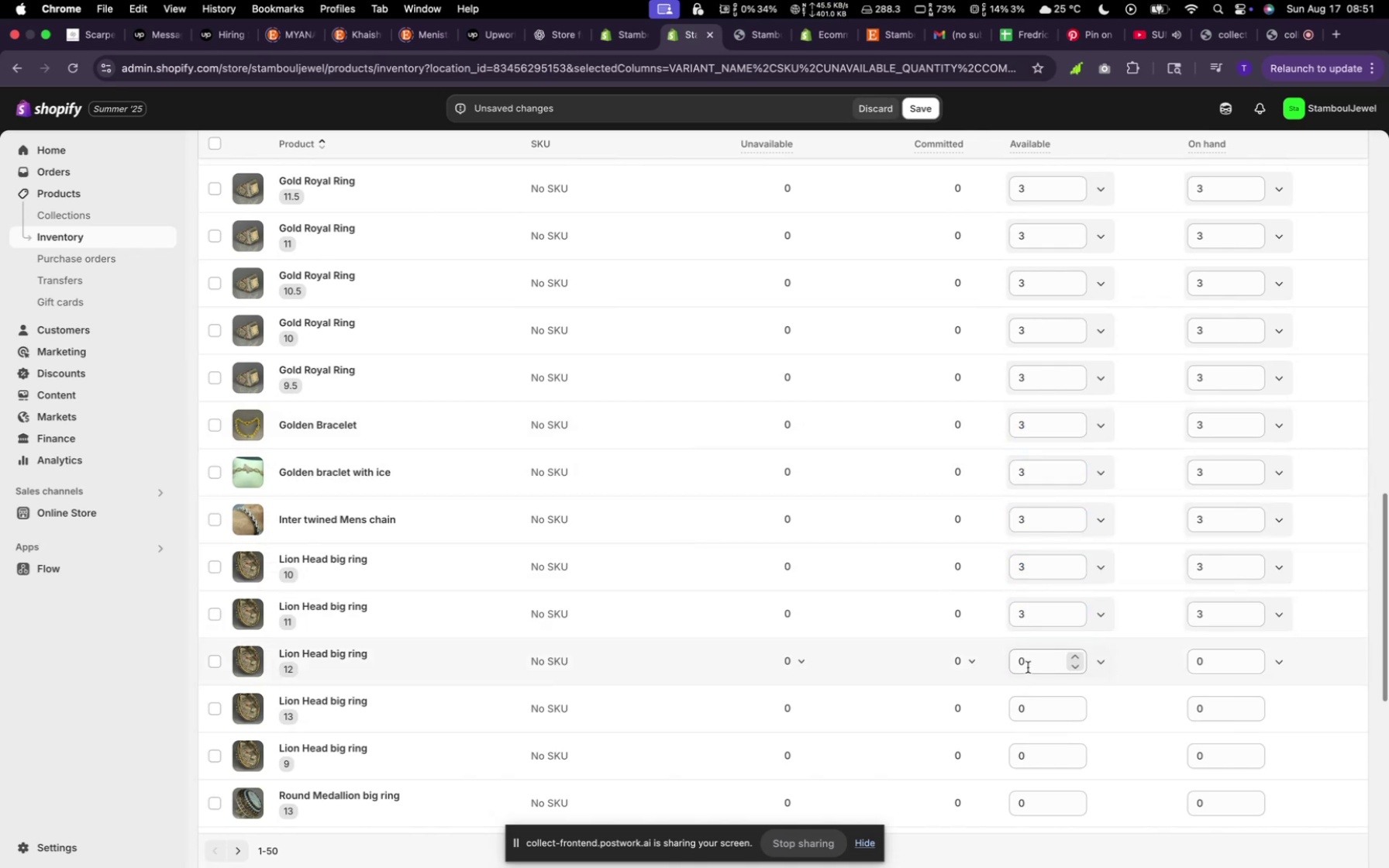 
left_click([1028, 667])
 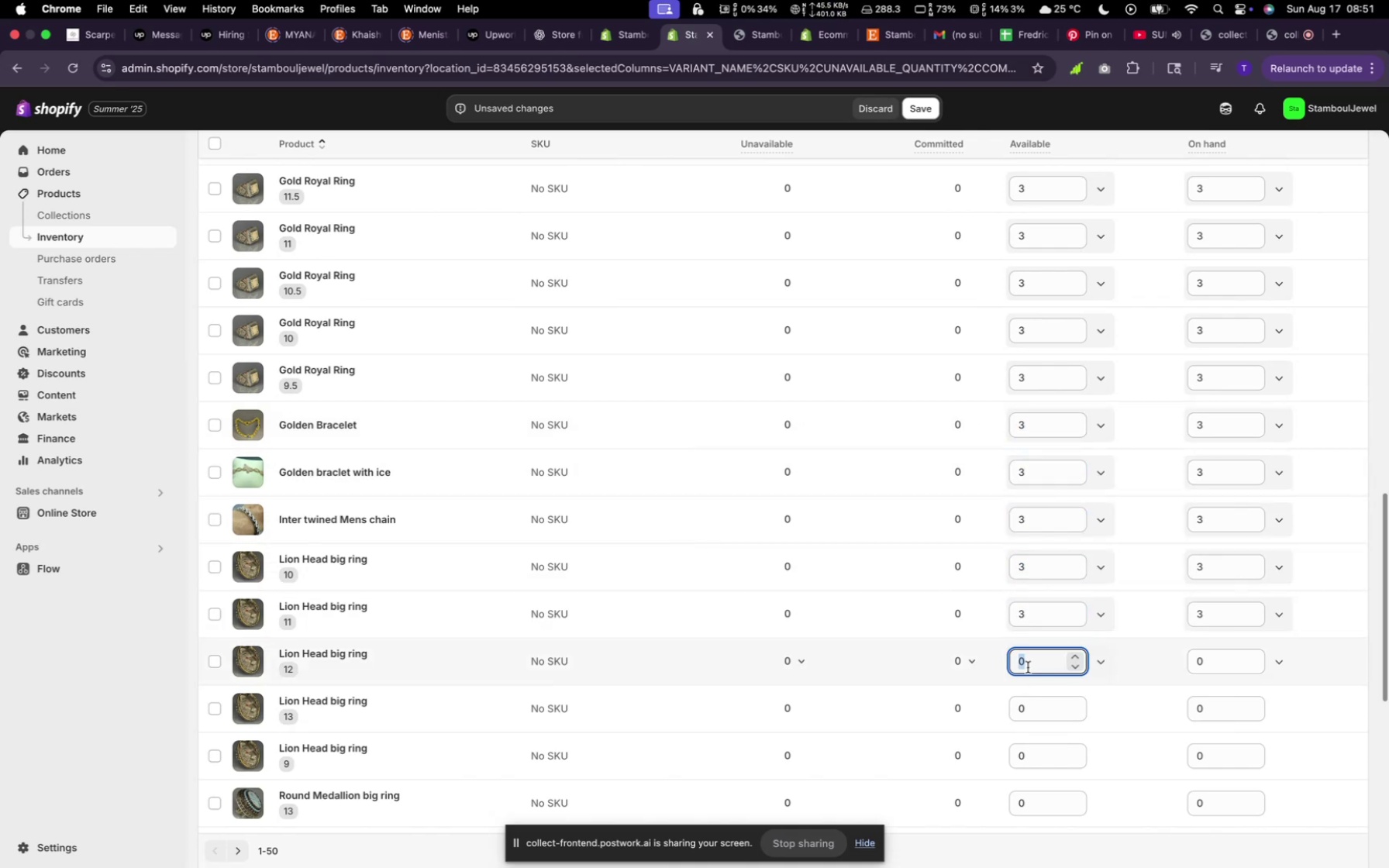 
type(33)
 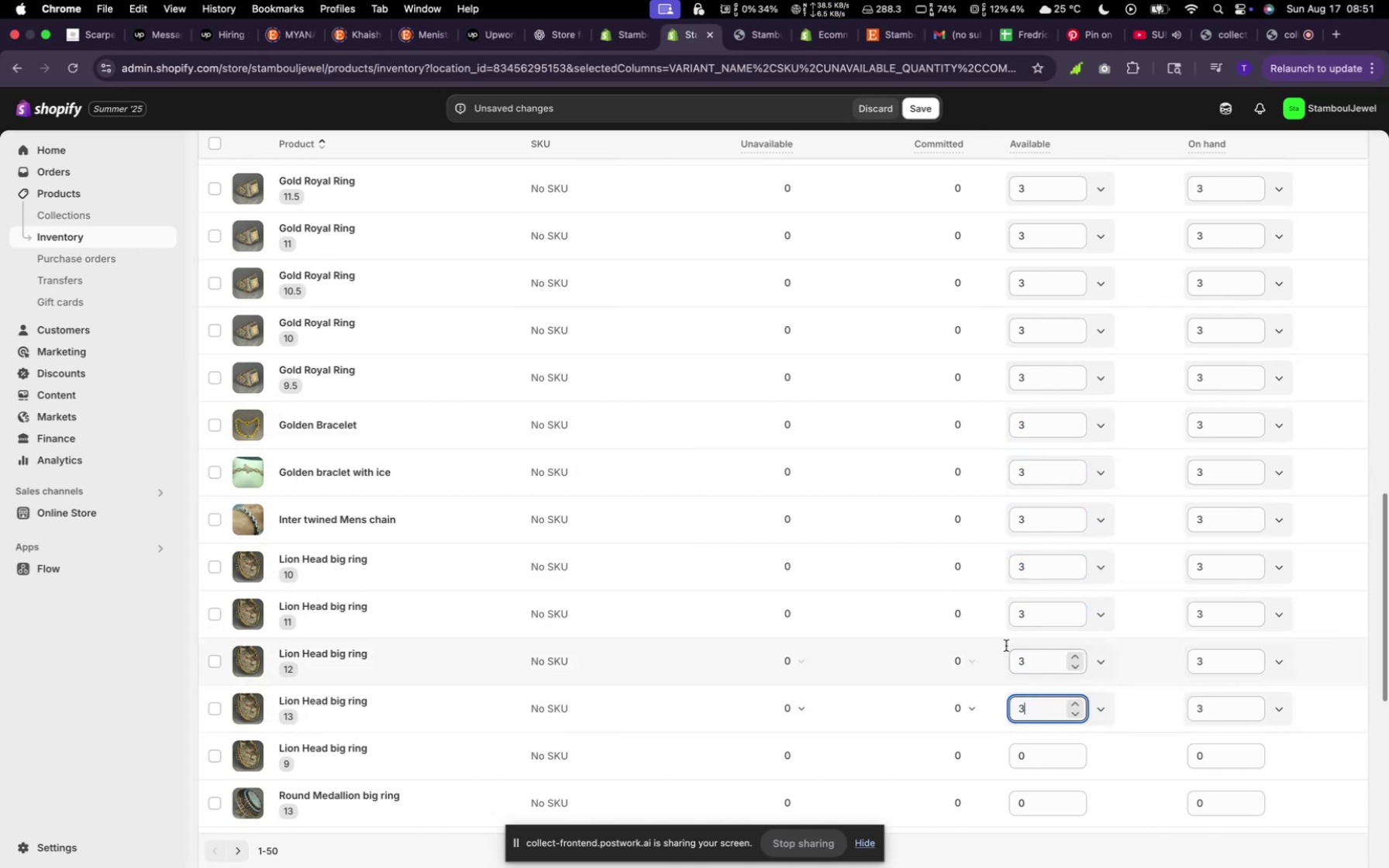 
left_click_drag(start_coordinate=[1027, 699], to_coordinate=[1029, 703])
 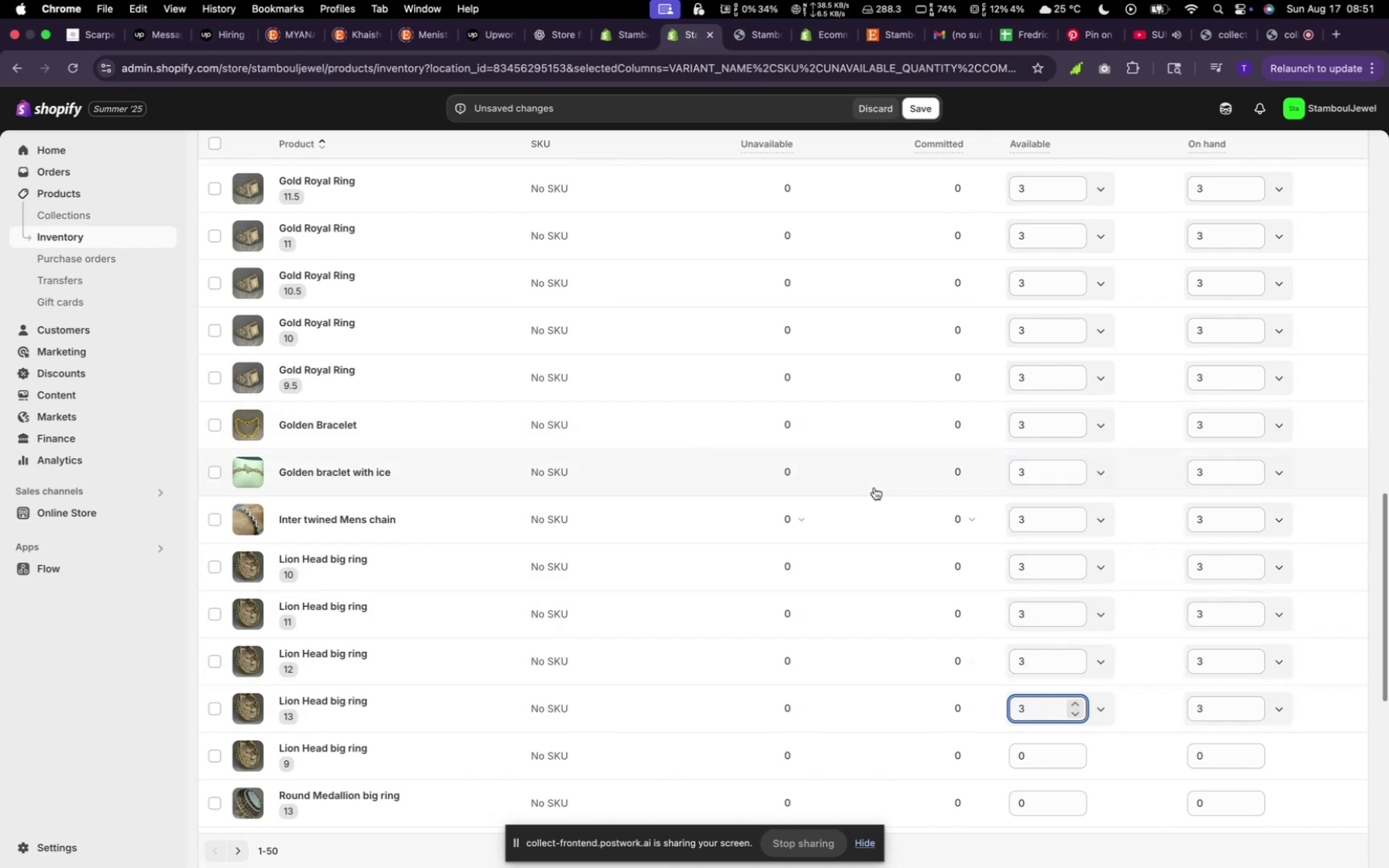 
scroll: coordinate [878, 315], scroll_direction: down, amount: 21.0
 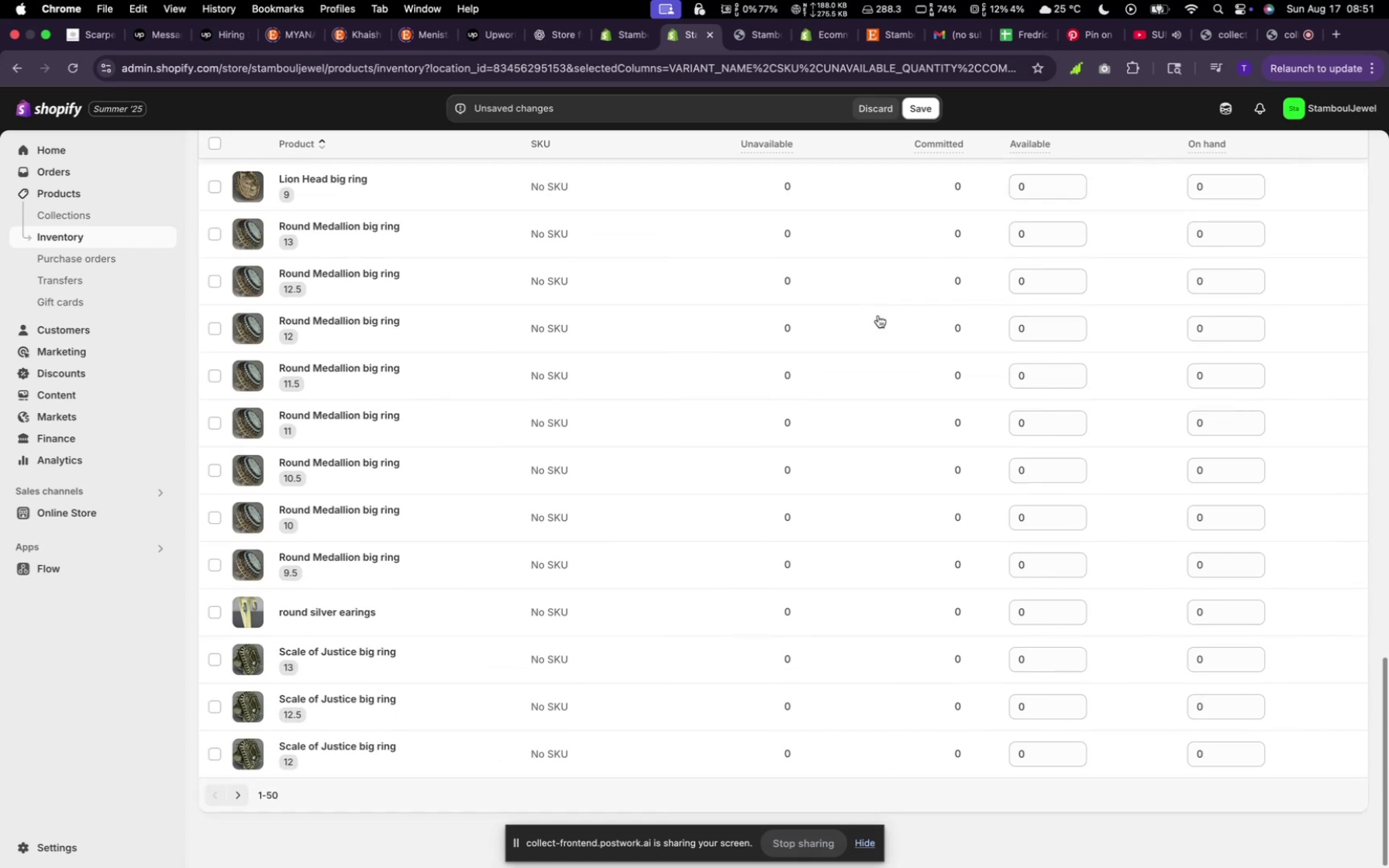 
scroll: coordinate [877, 315], scroll_direction: up, amount: 6.0
 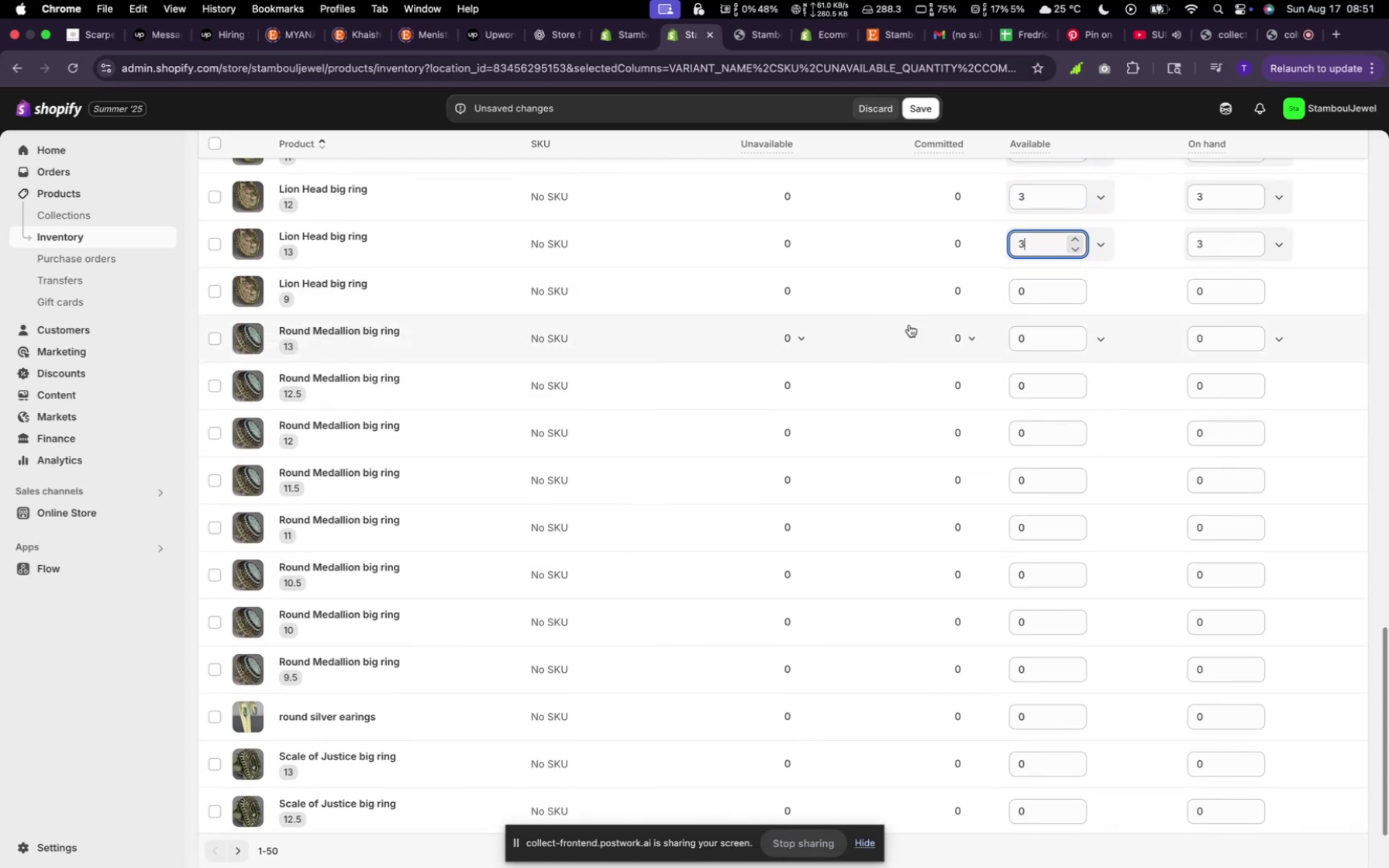 
wait(5.14)
 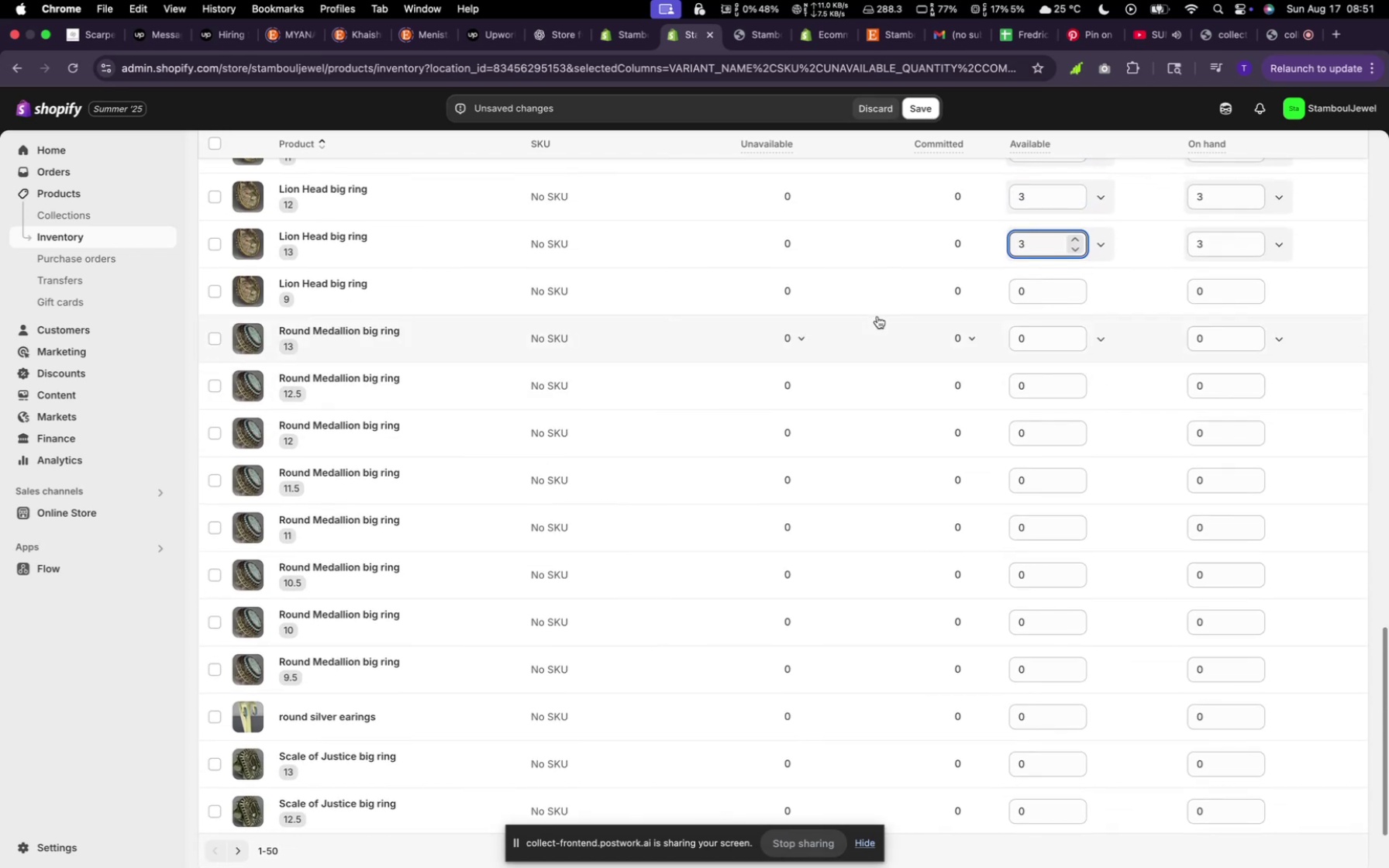 
left_click([1039, 296])
 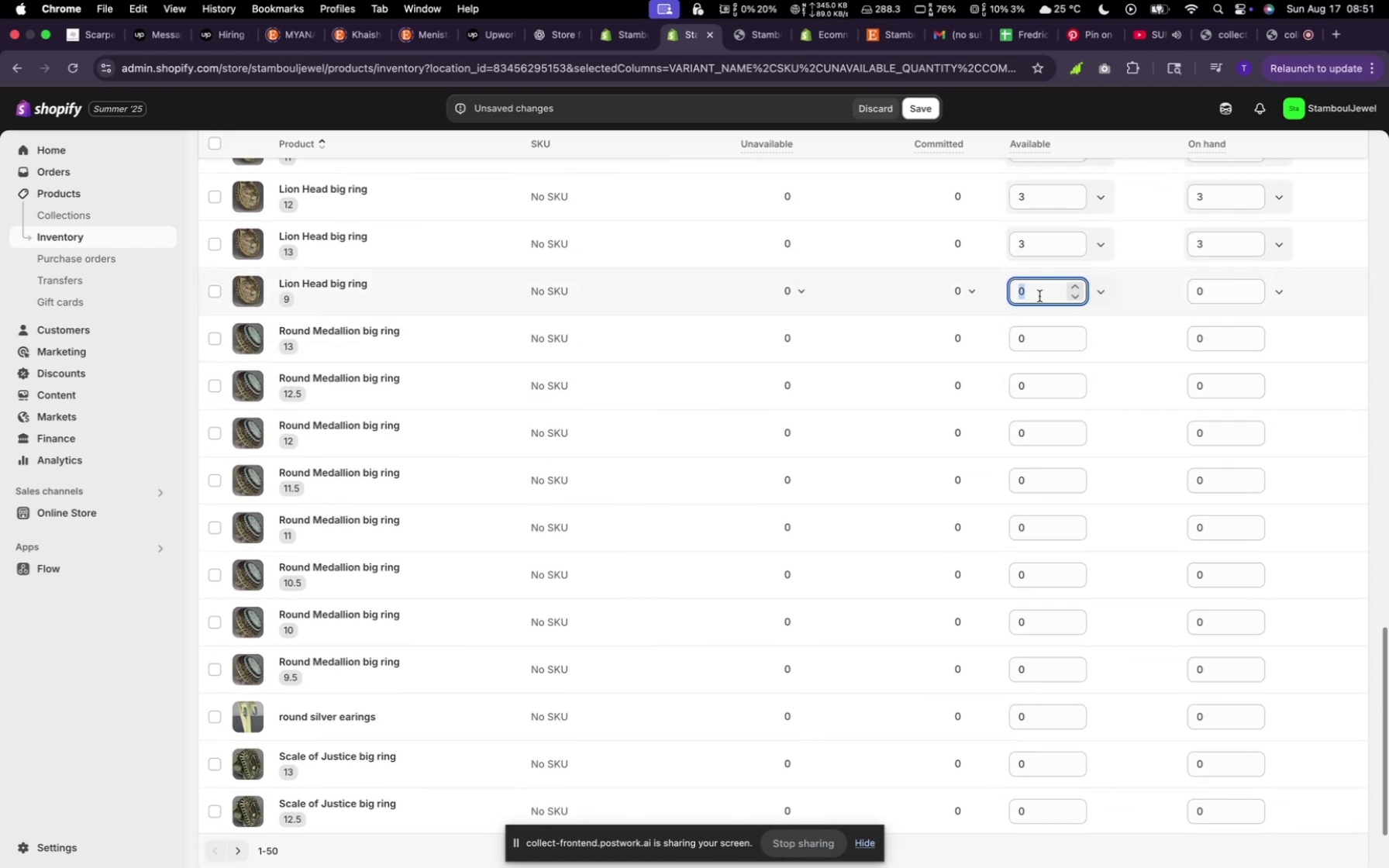 
key(2)
 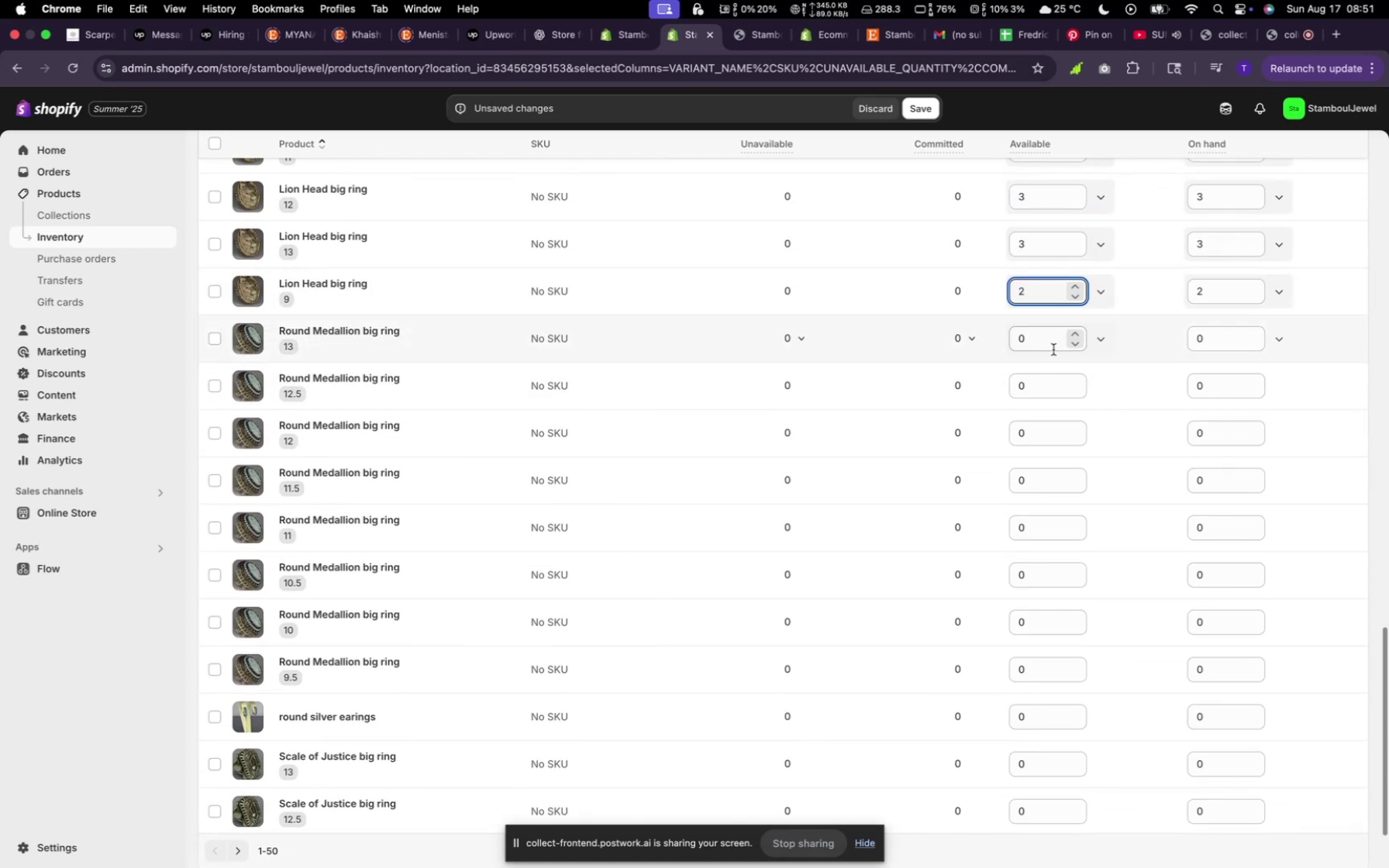 
left_click([1050, 345])
 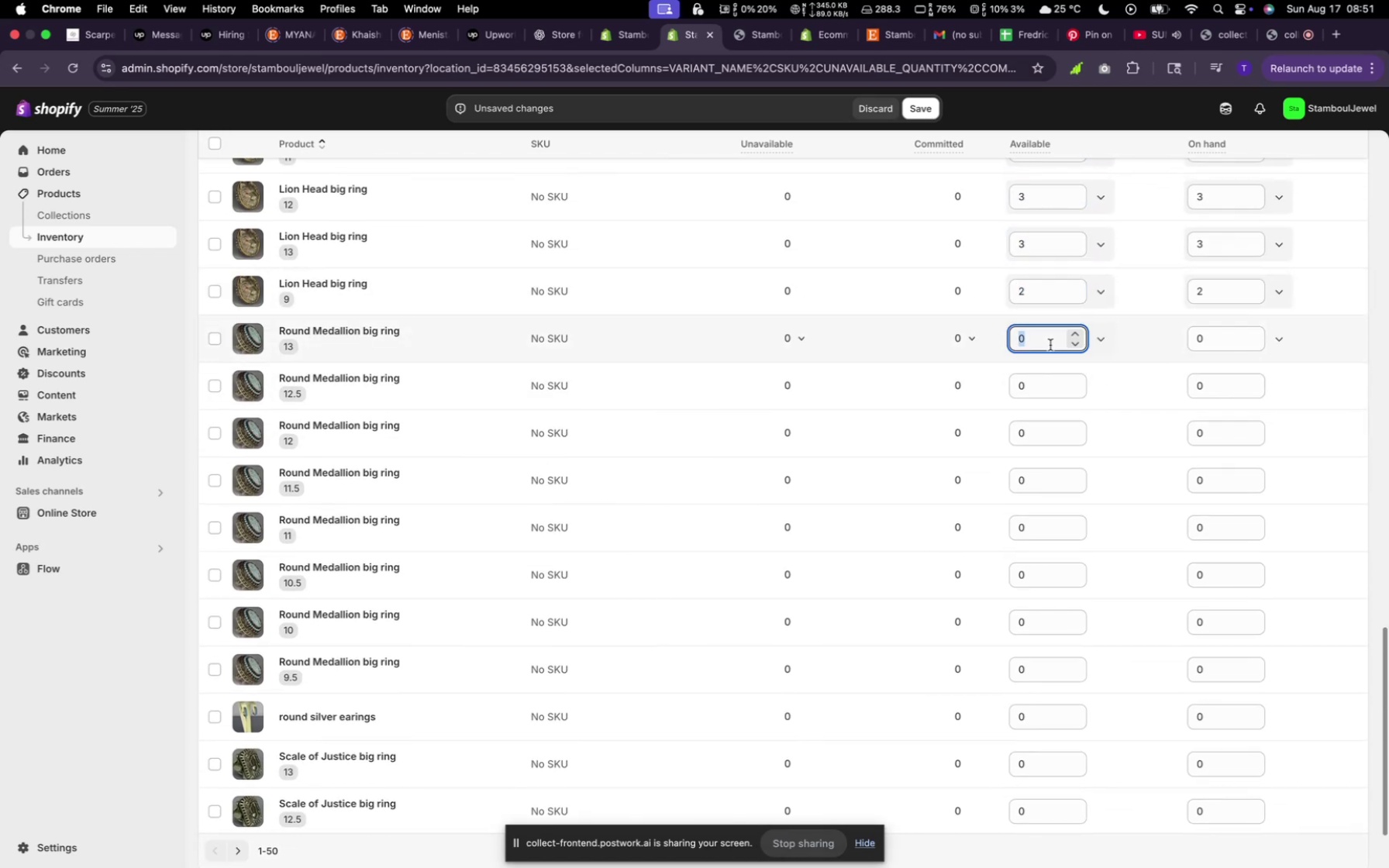 
key(2)
 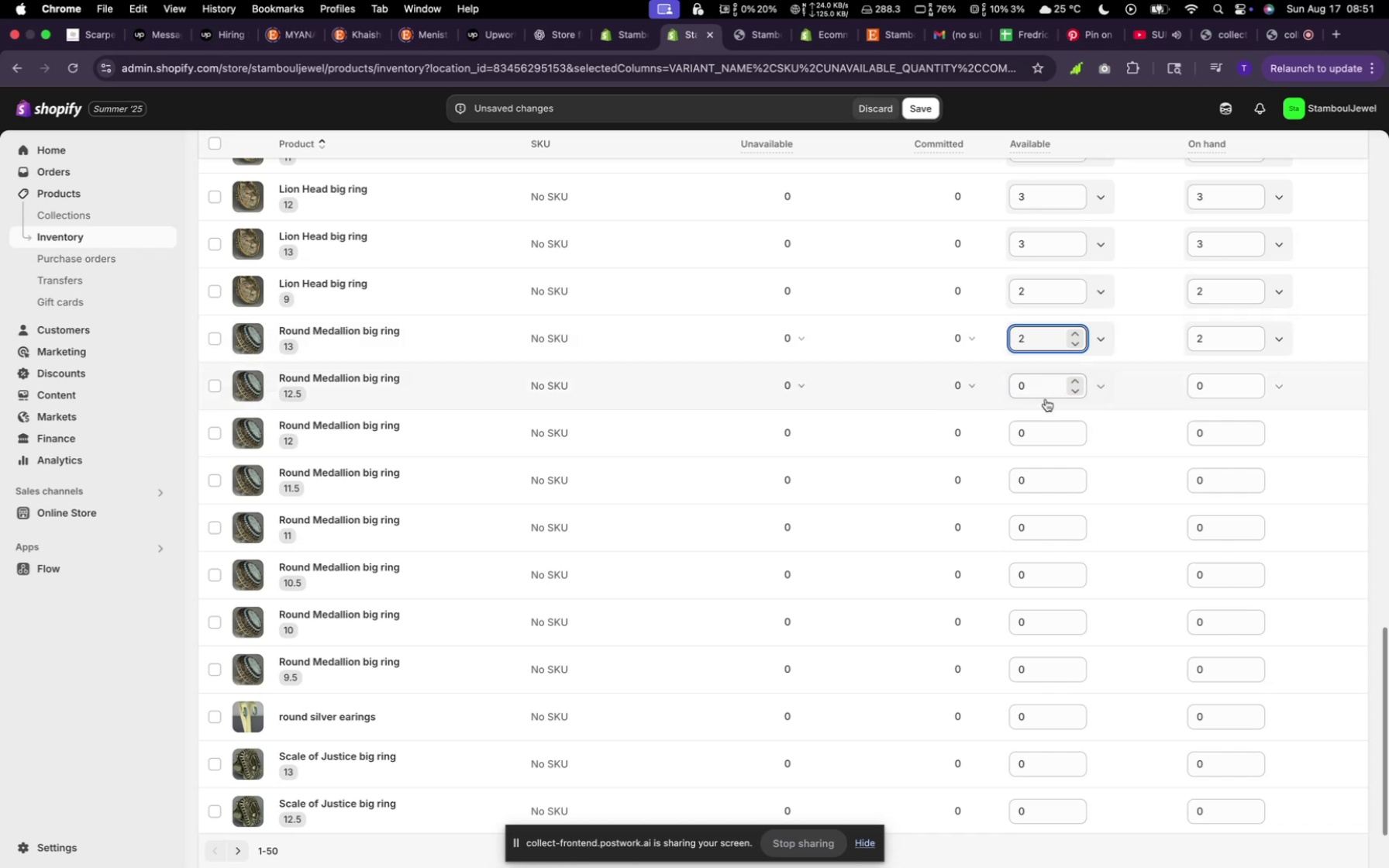 
left_click([1046, 401])
 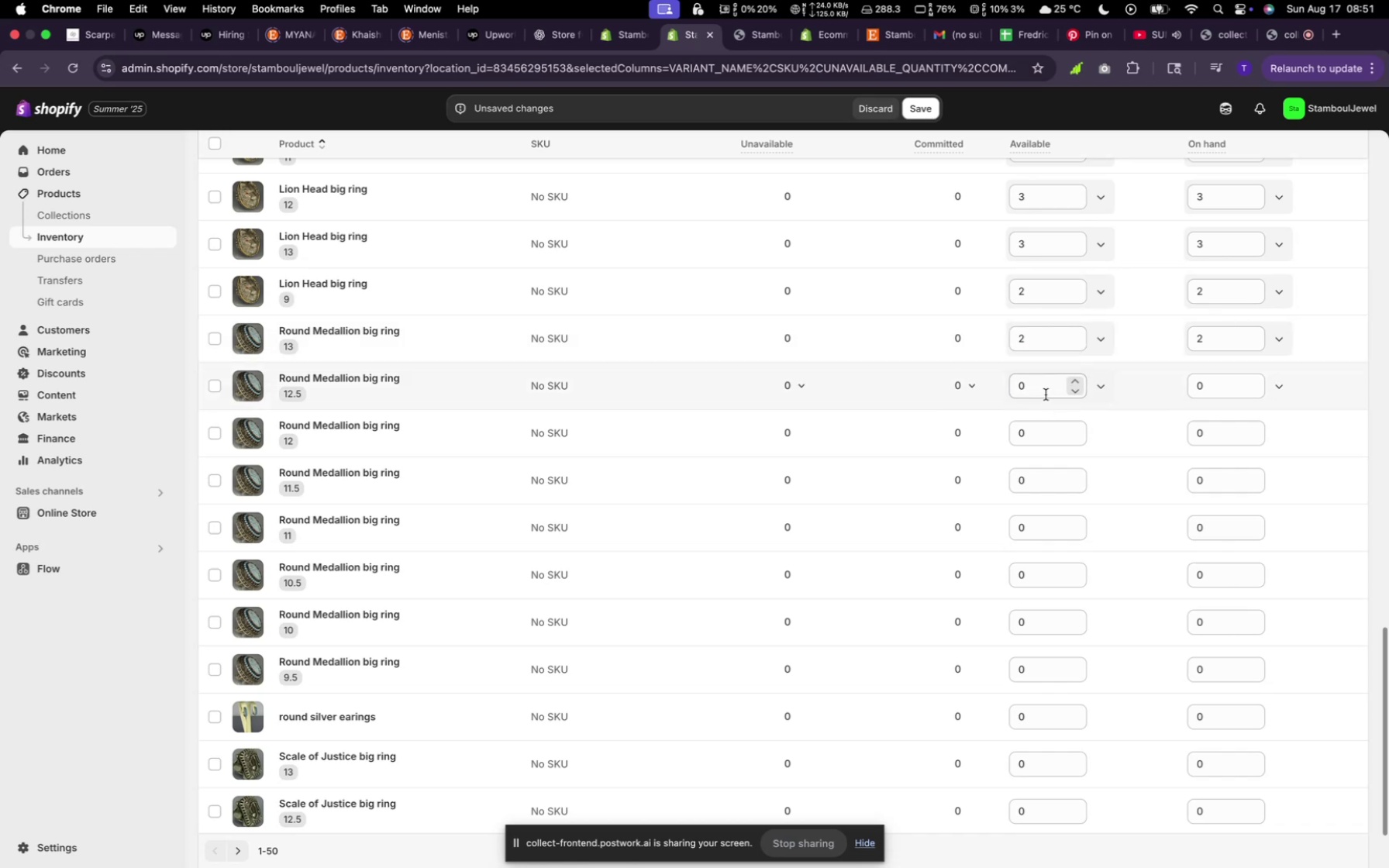 
key(2)
 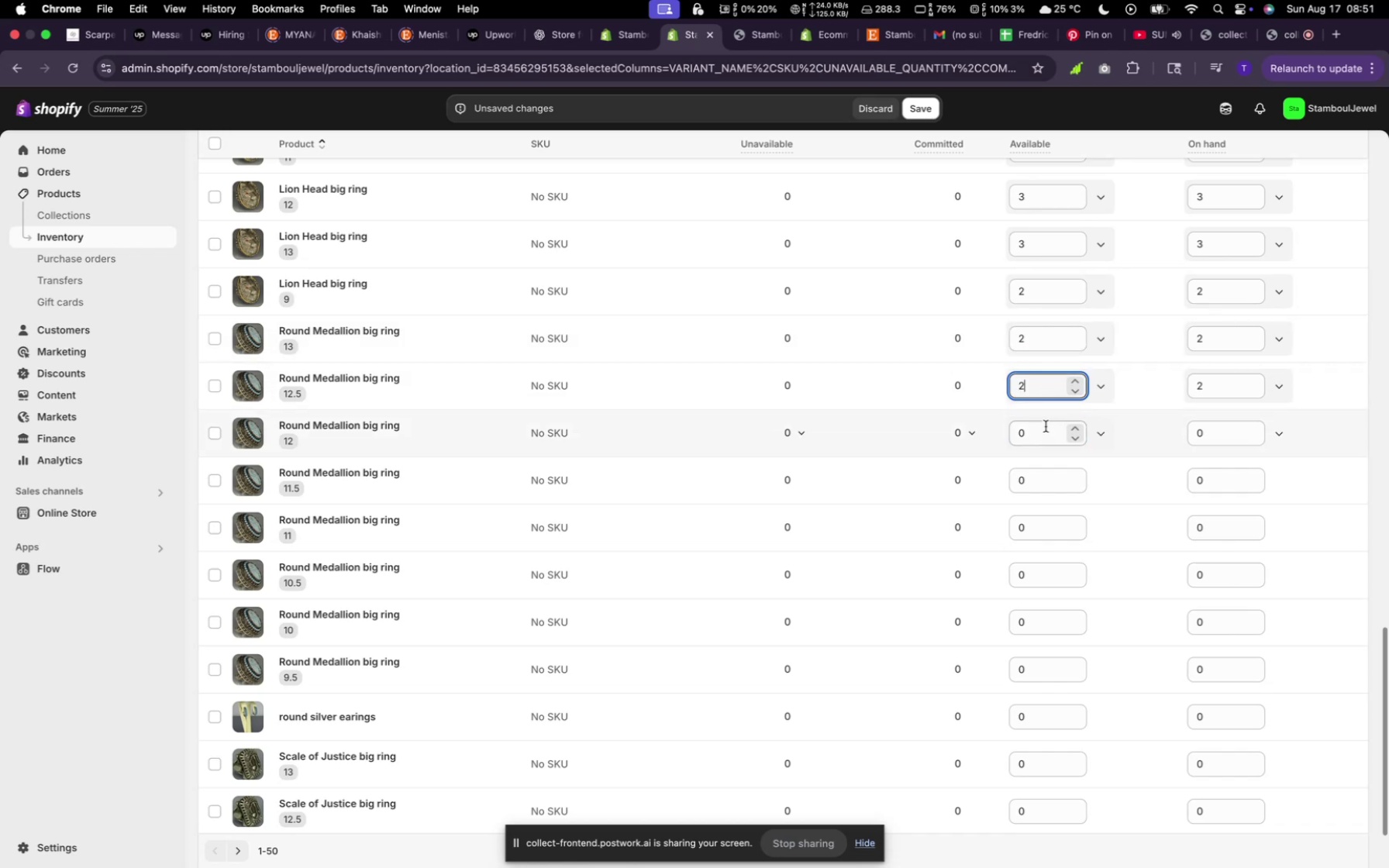 
left_click([1046, 432])
 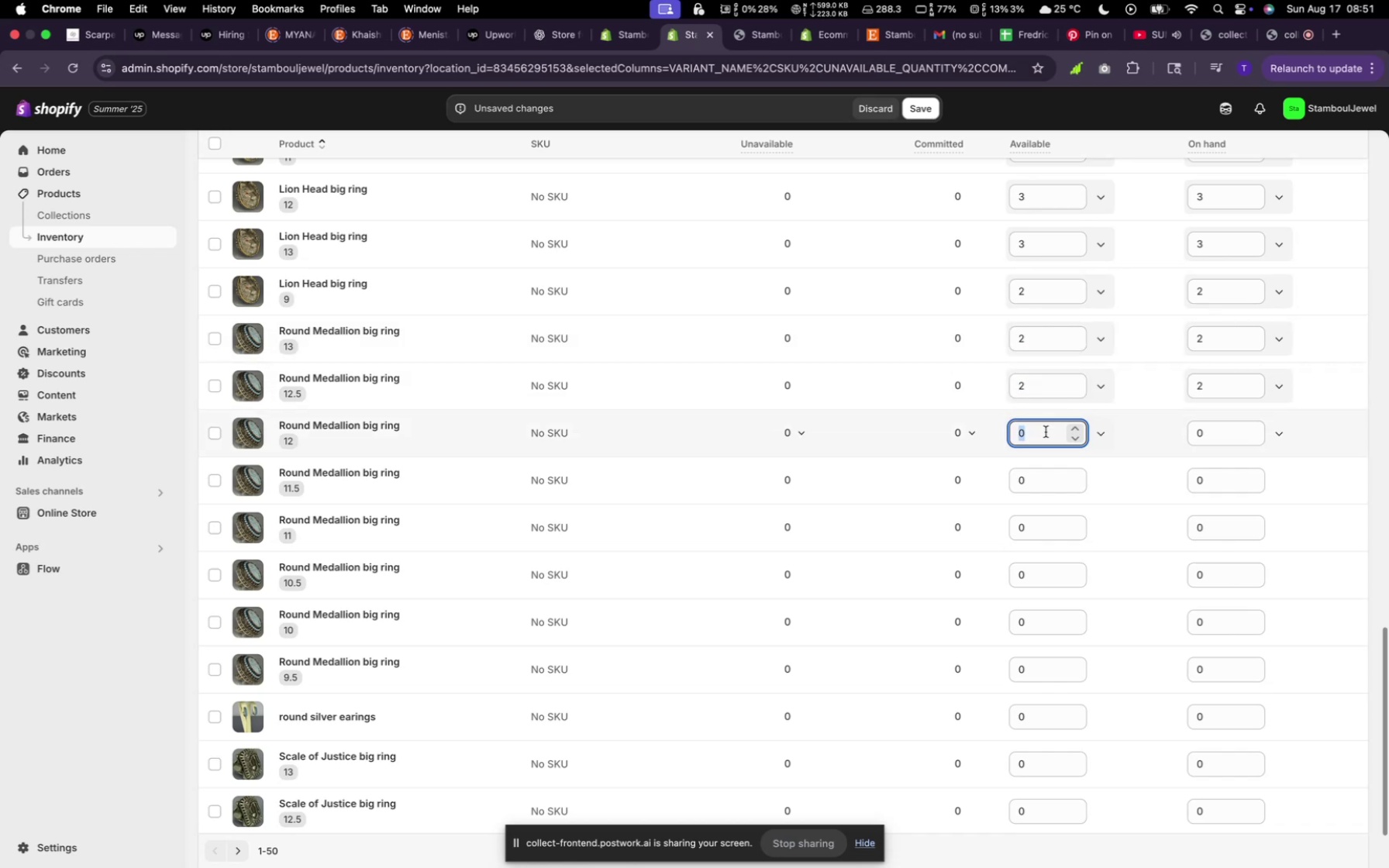 
type(22)
 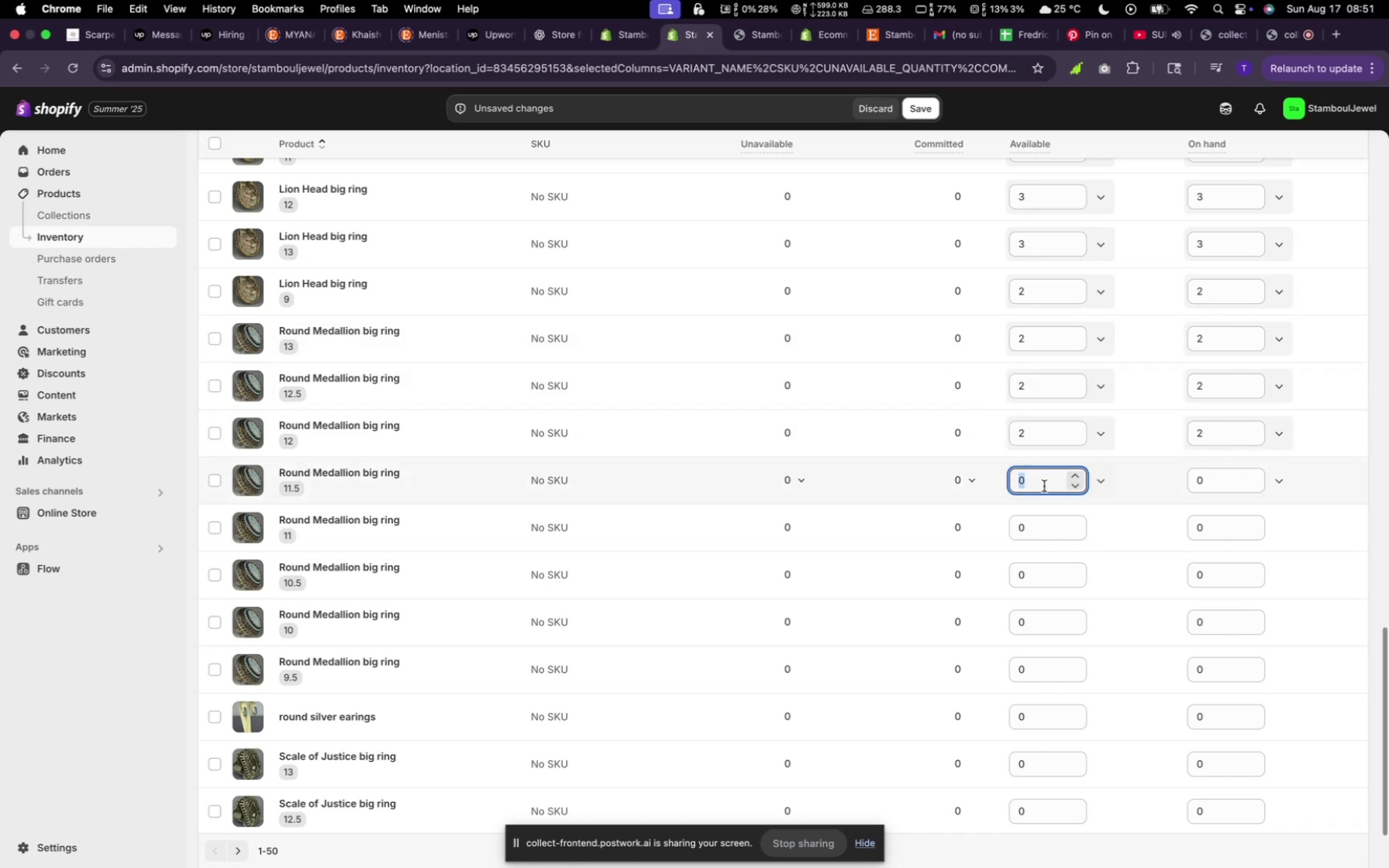 
left_click([1044, 486])
 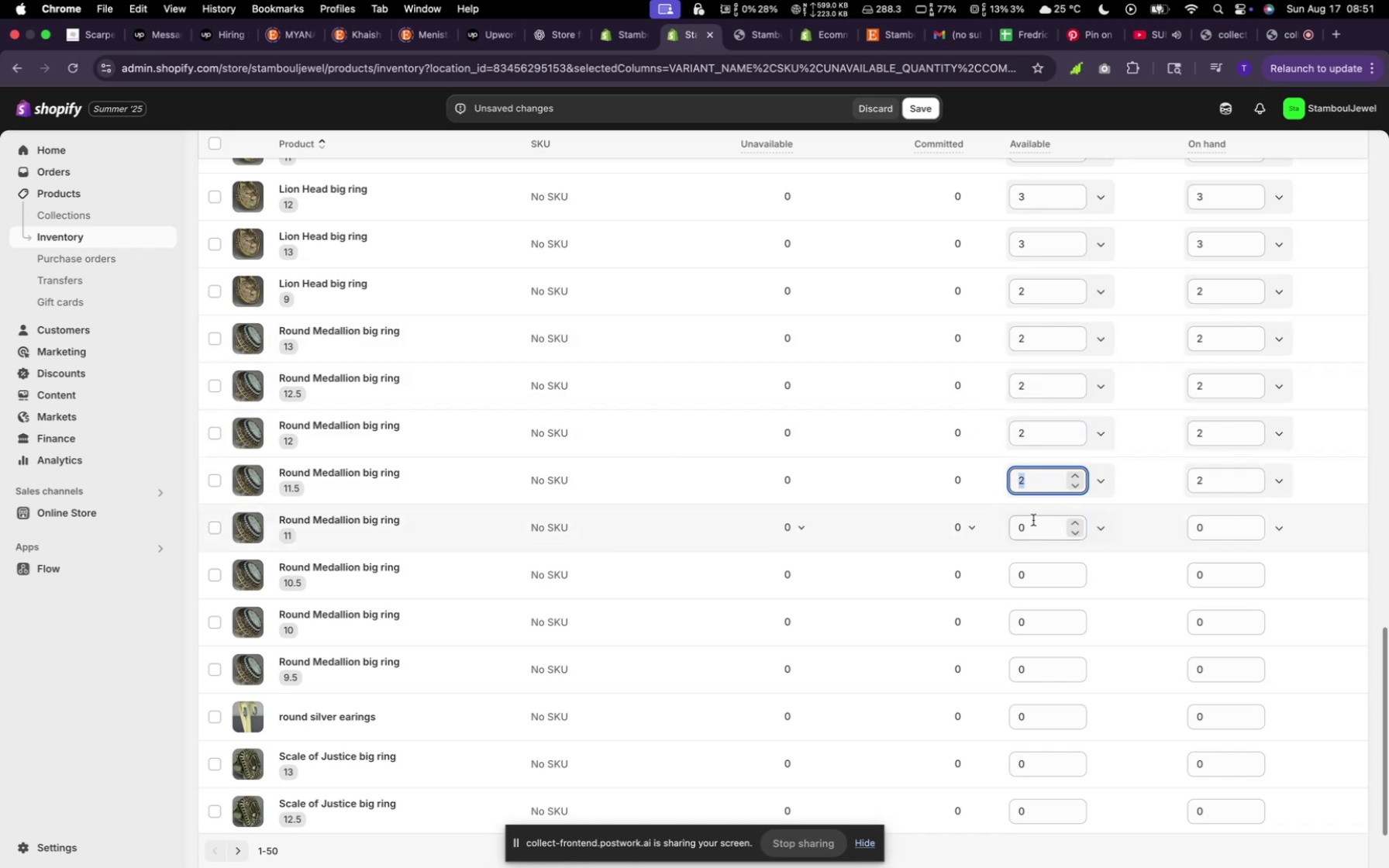 
type(22)
 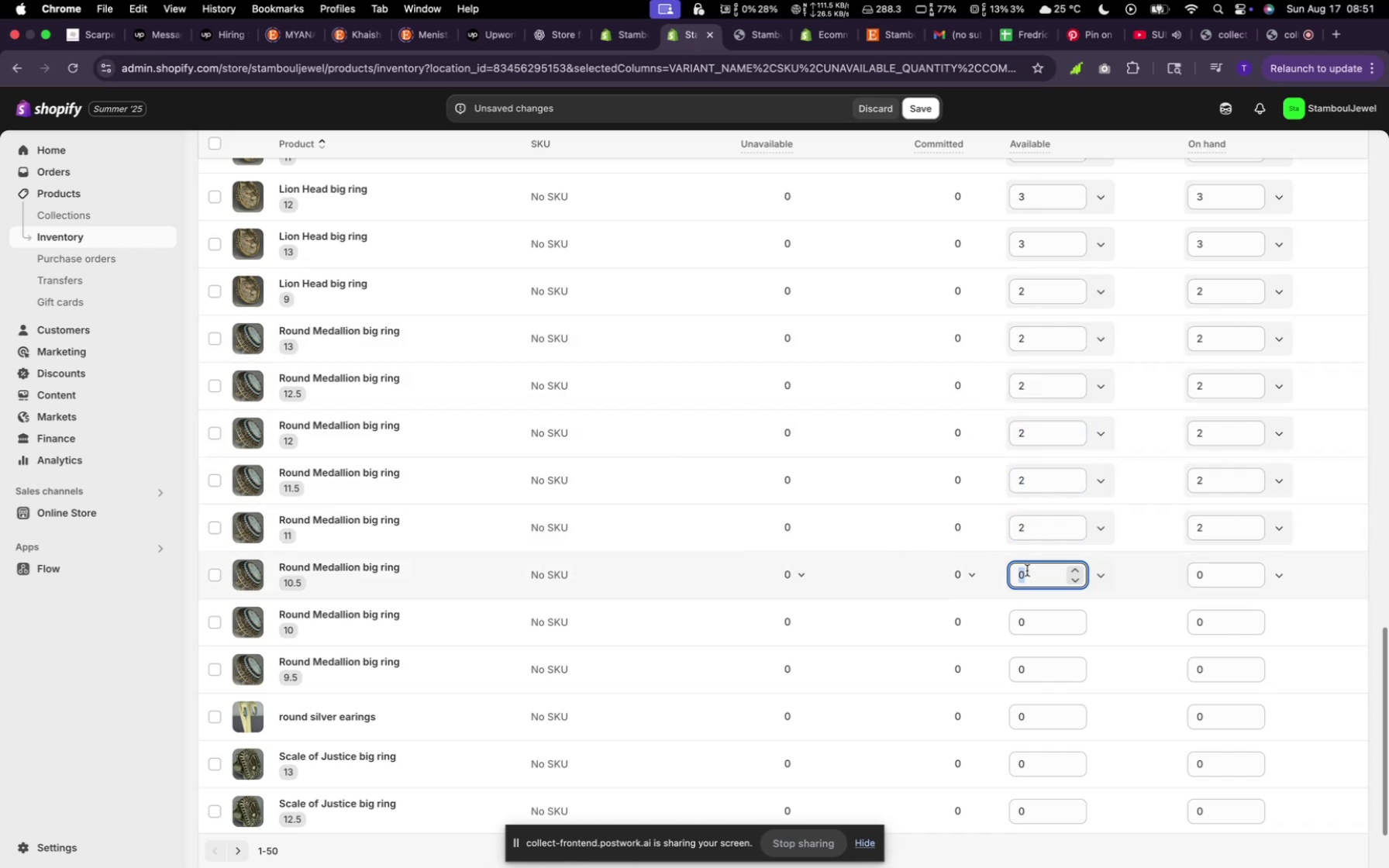 
left_click([1027, 570])
 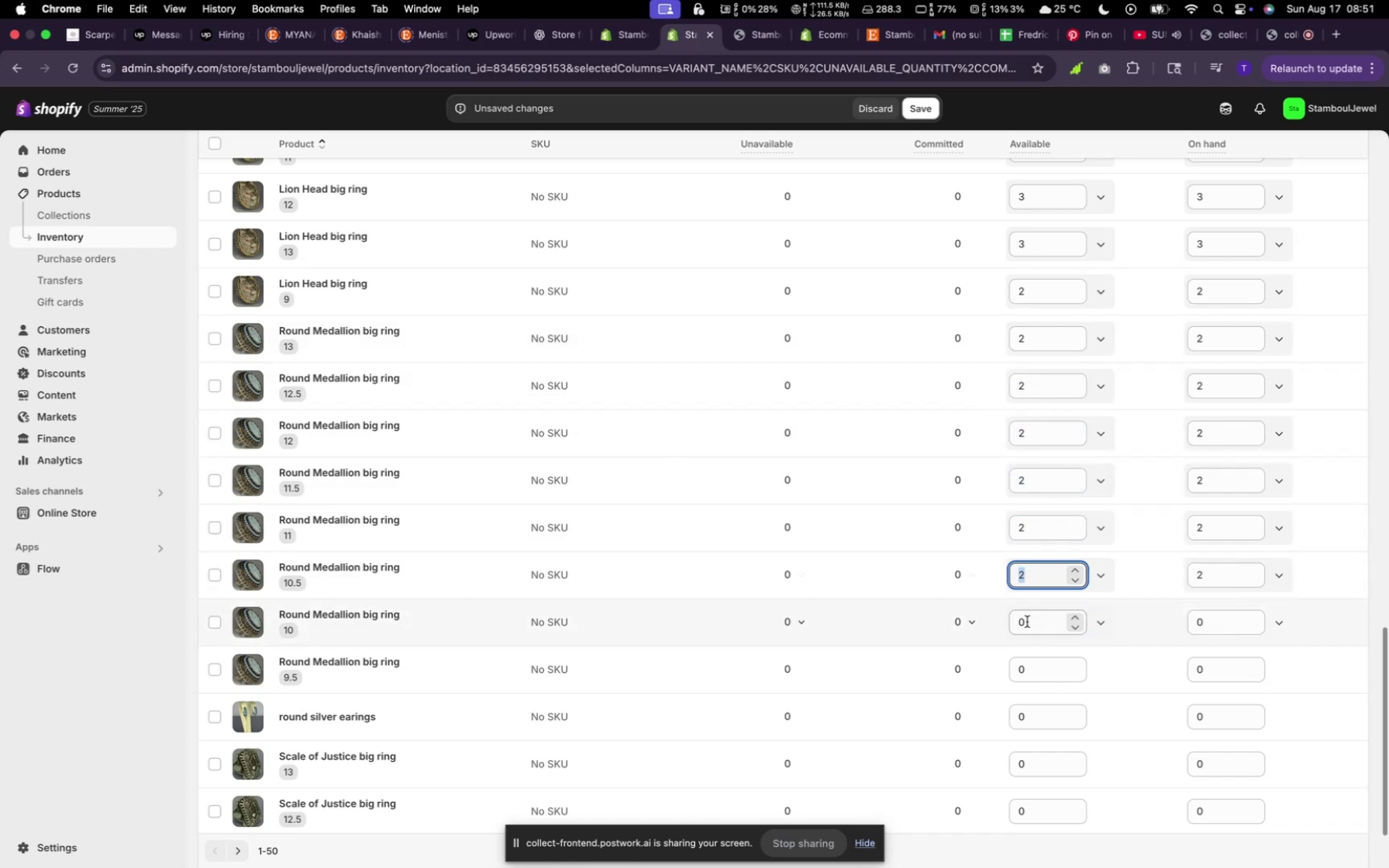 
key(2)
 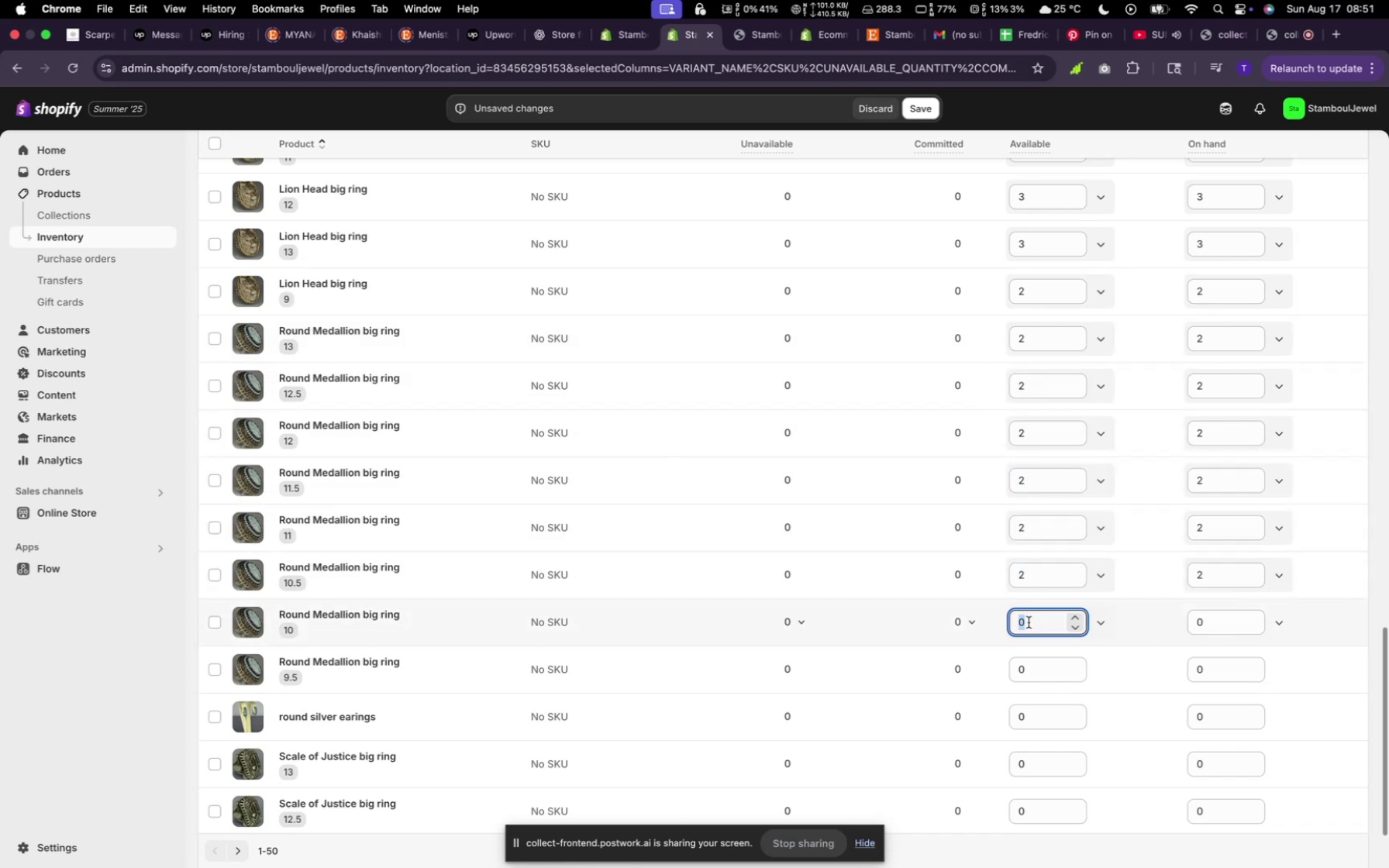 
left_click([1029, 622])
 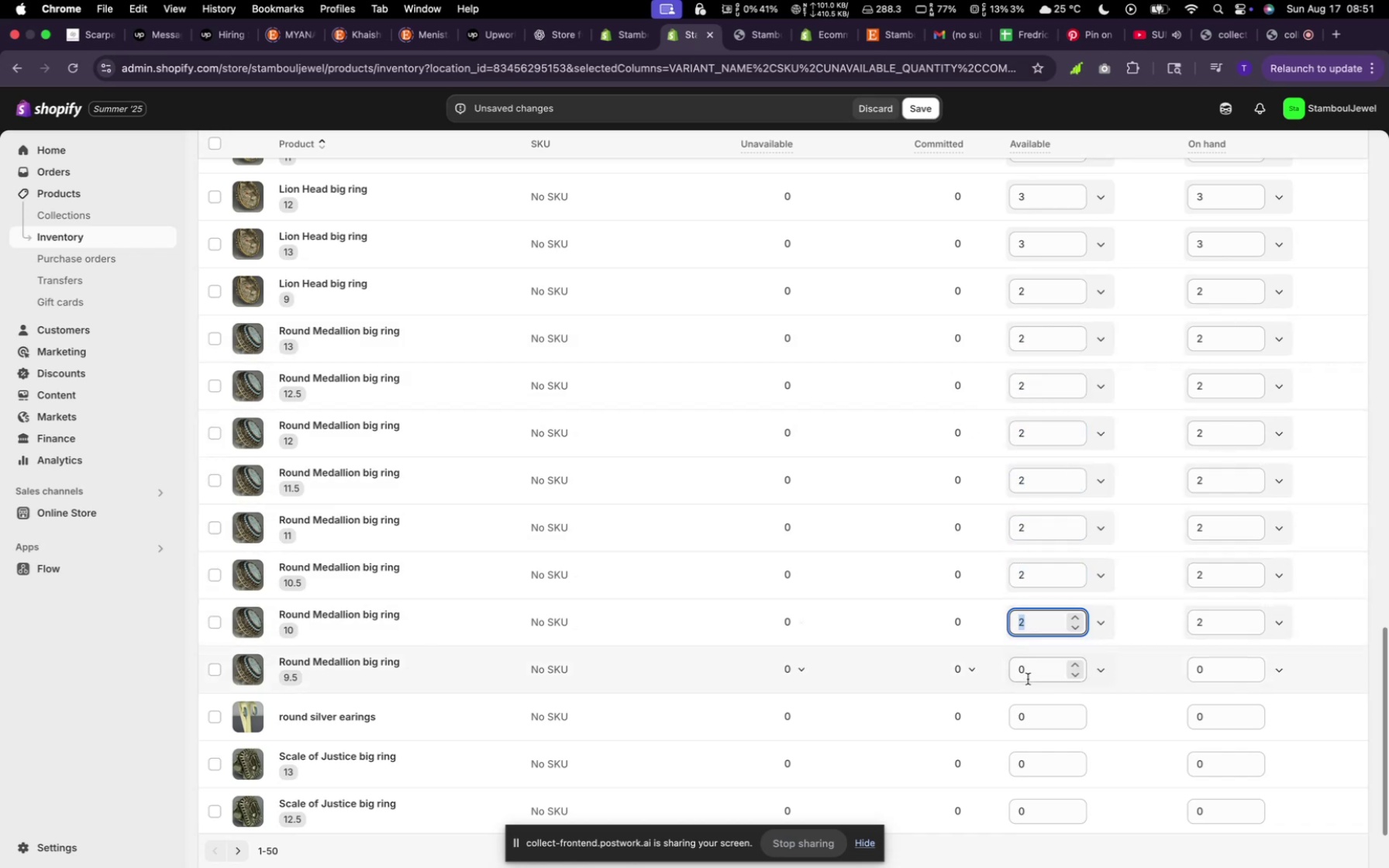 
type(22)
 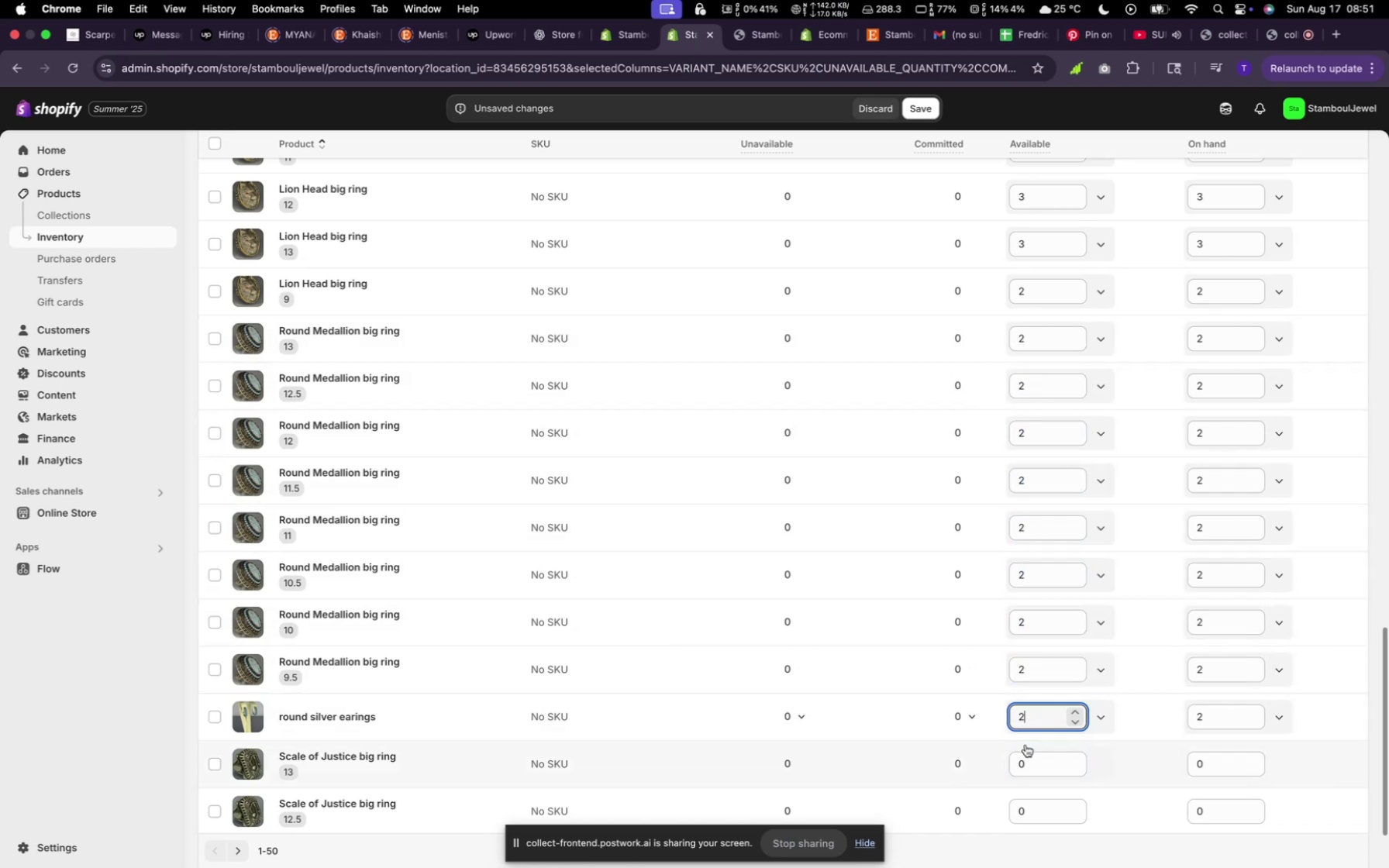 
left_click_drag(start_coordinate=[1027, 708], to_coordinate=[1026, 713])
 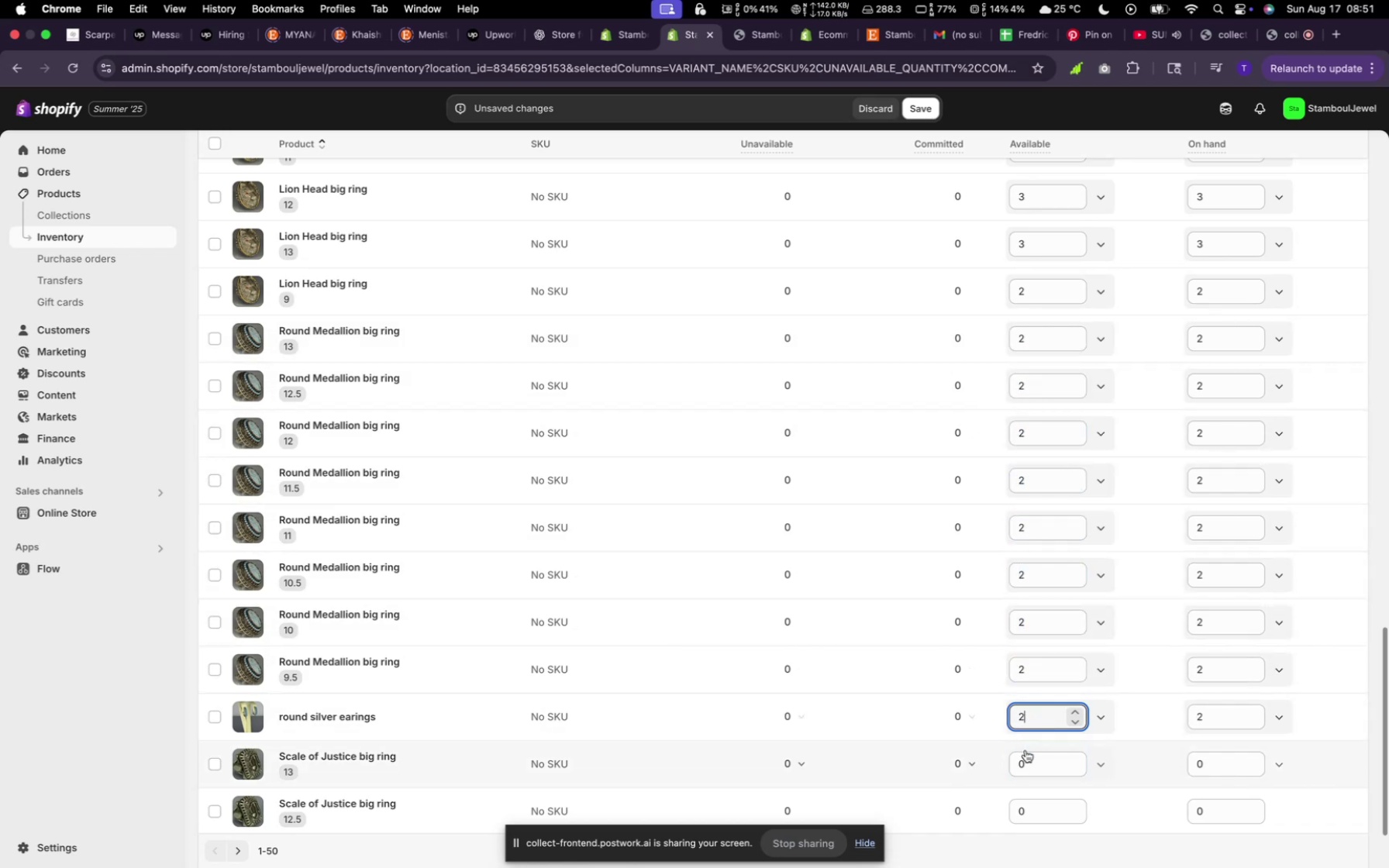 
left_click([1026, 760])
 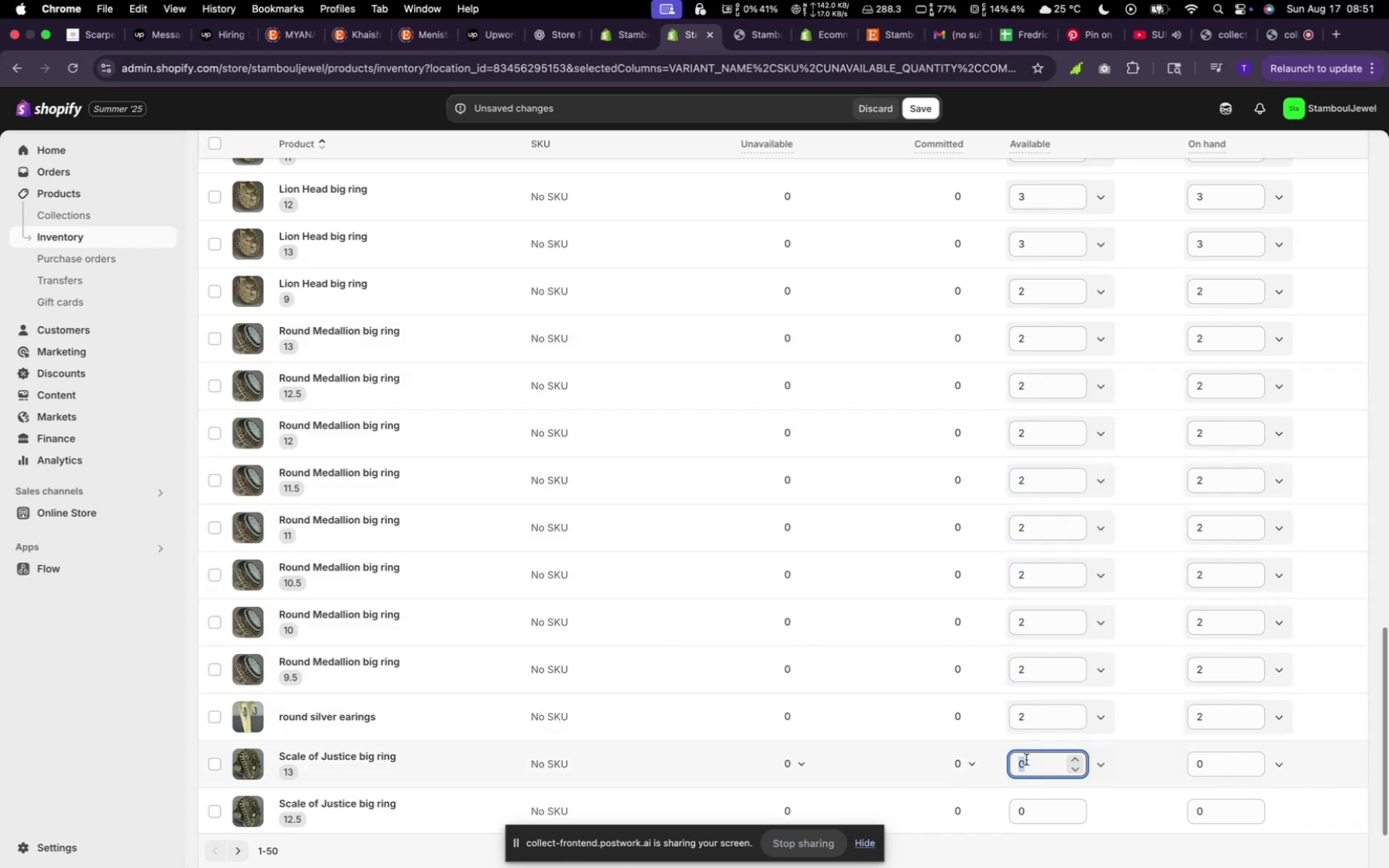 
type(22)
 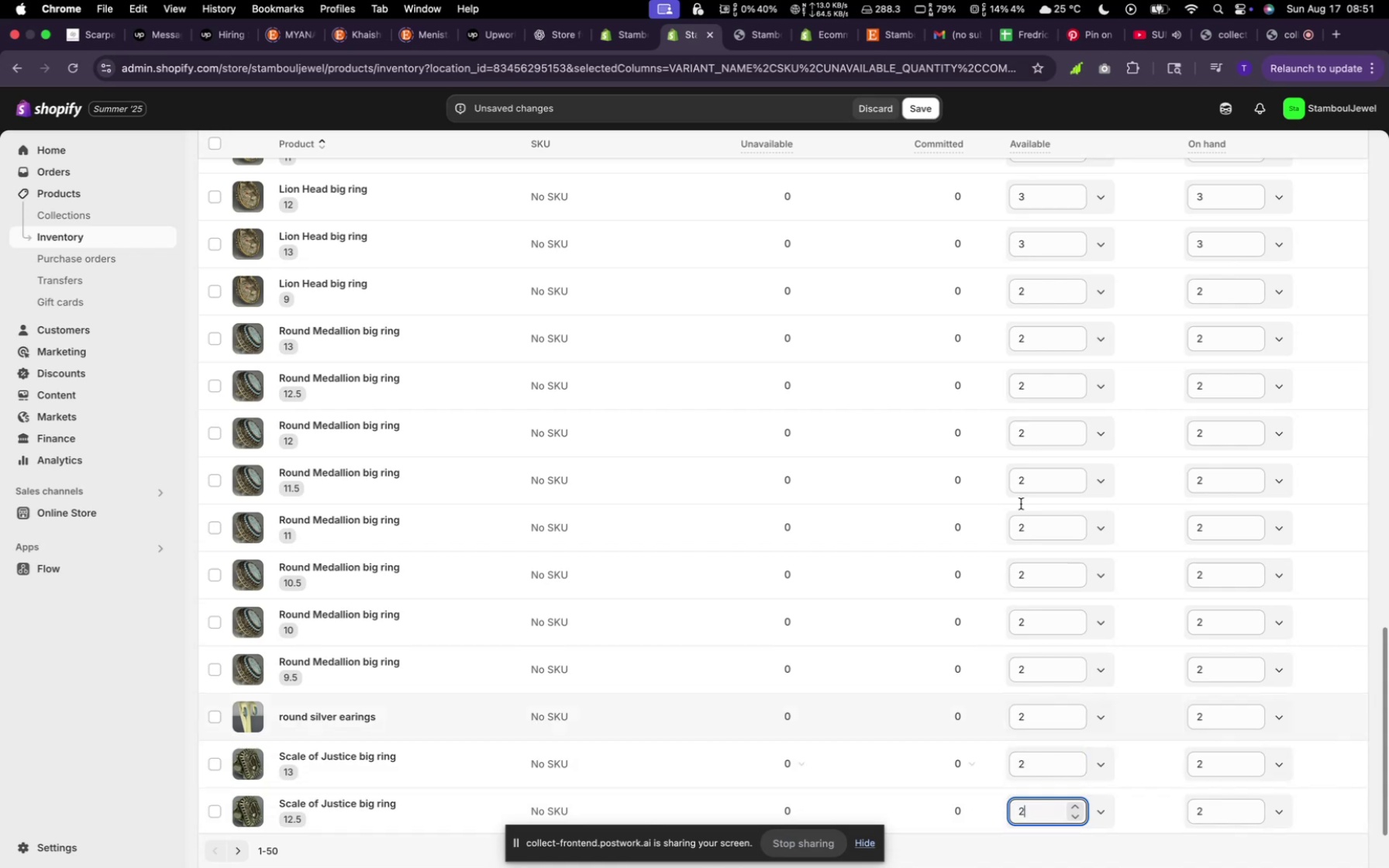 
scroll: coordinate [1018, 353], scroll_direction: down, amount: 12.0
 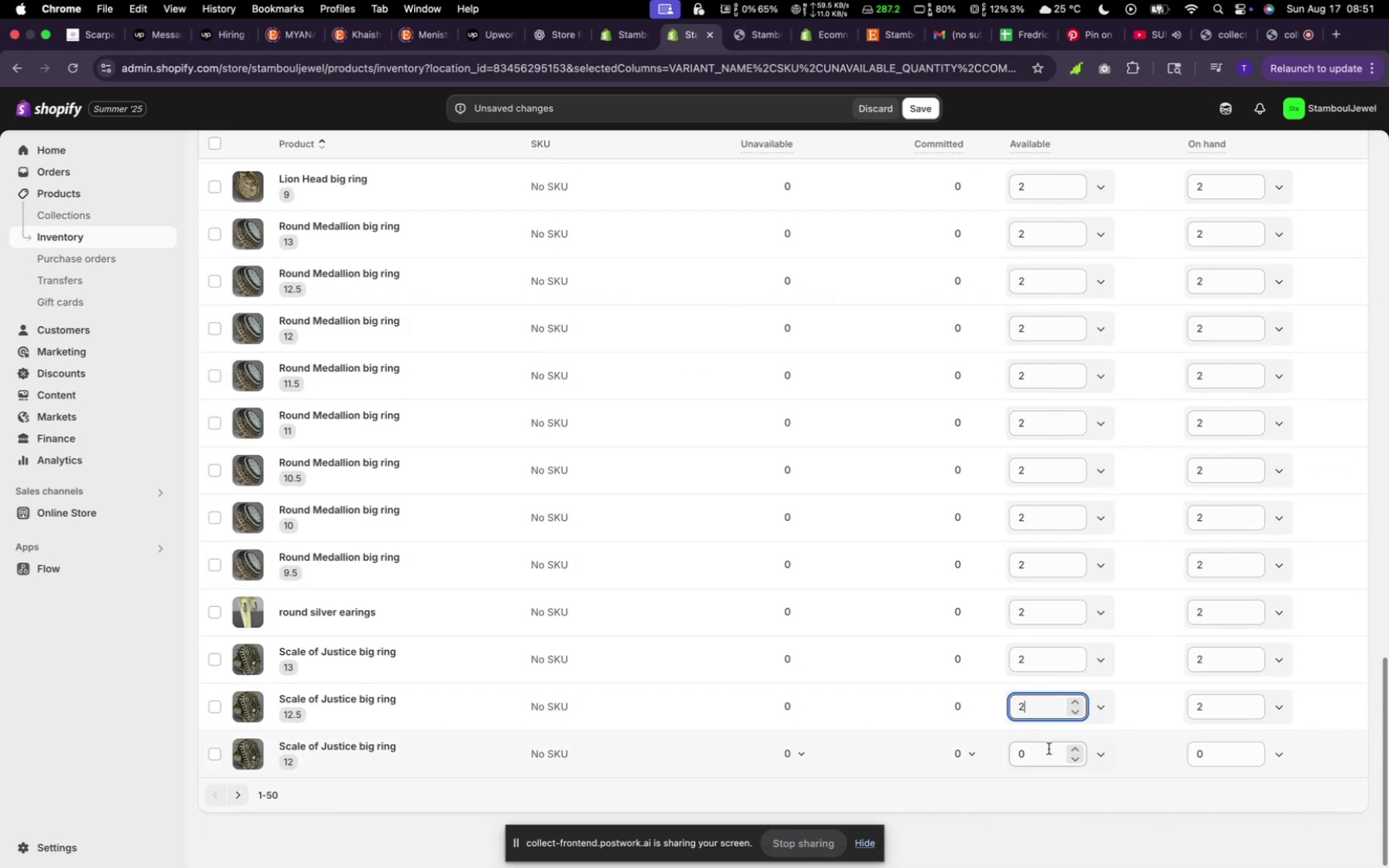 
left_click([1048, 748])
 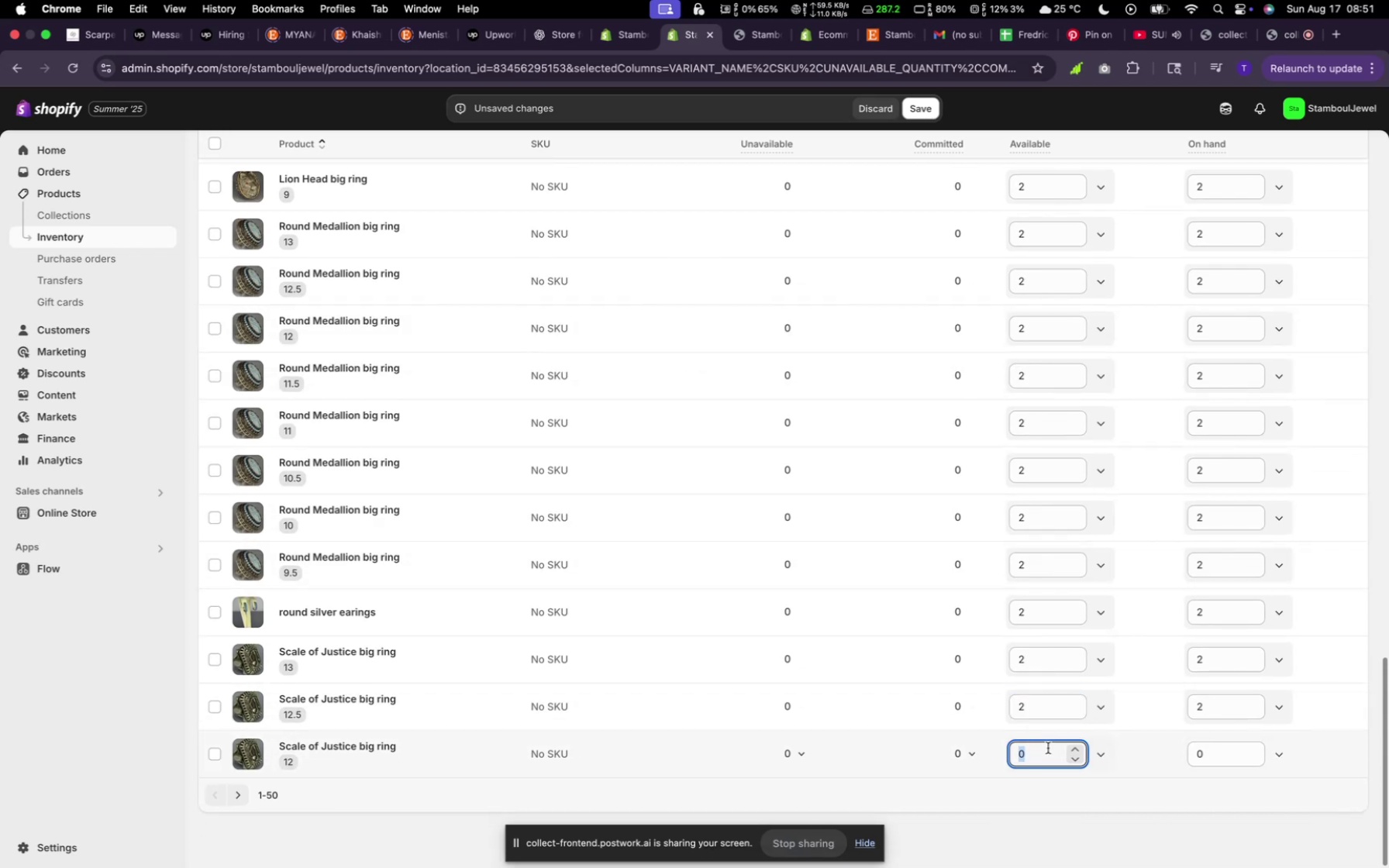 
key(2)
 